 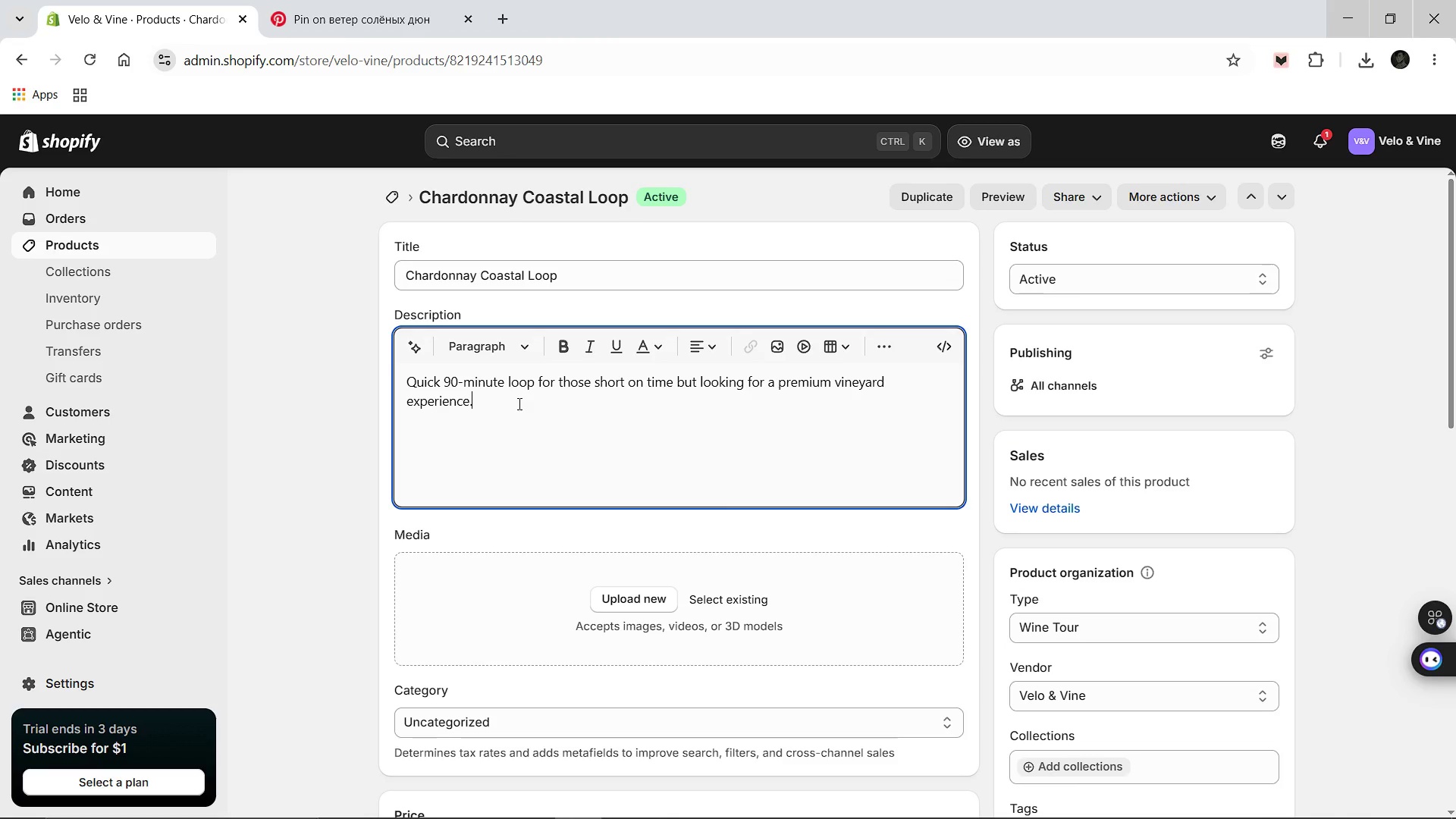 
key(Control+A)
 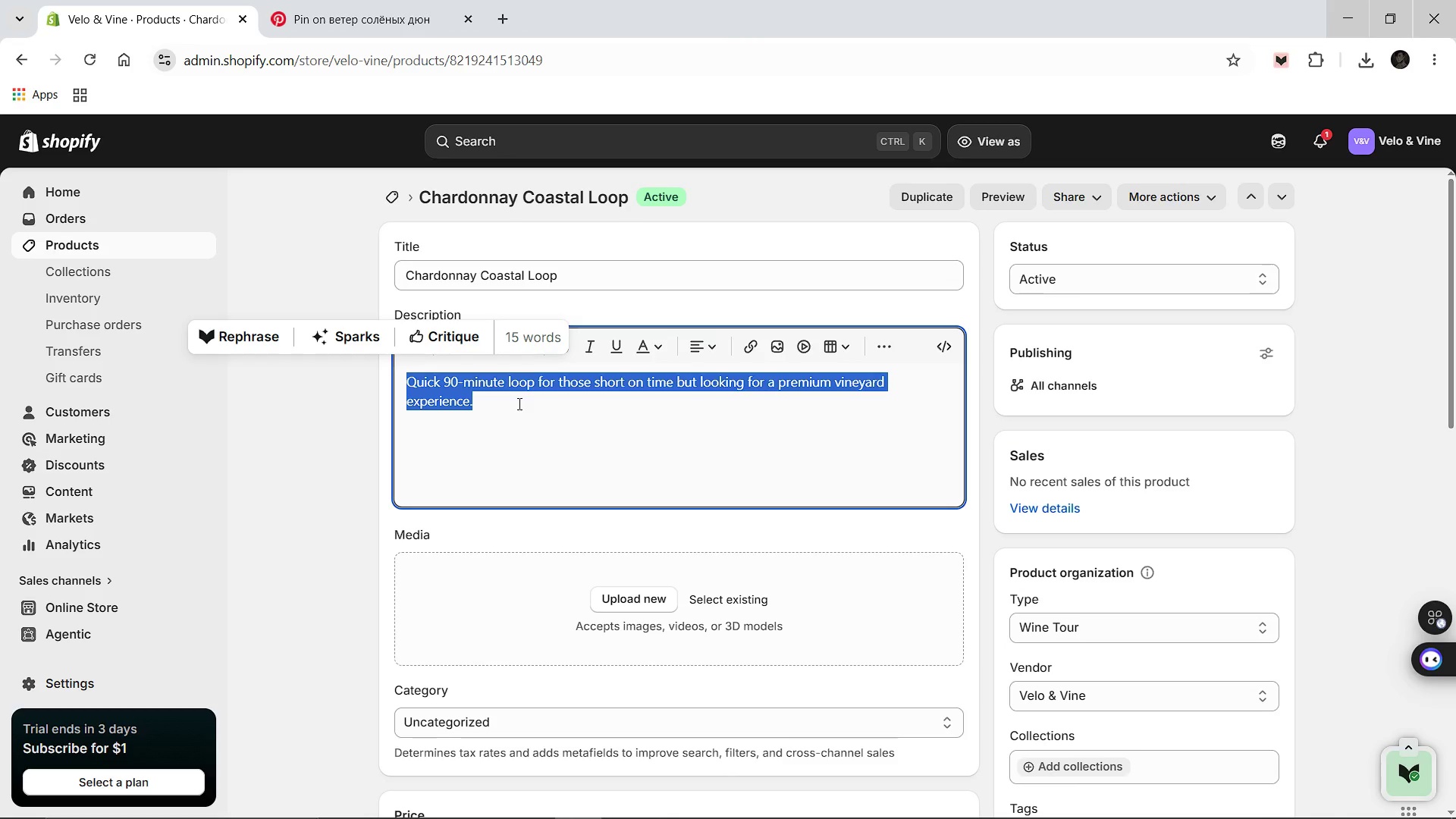 
type(Experience the Chardonnay Coastal Loop with Velo & Vine. This premium e-bike journey showcases te)
key(Backspace)
type(he beauty of or)
key(Backspace)
type(ur estate while mia)
key(Backspace)
key(Backspace)
type(aina)
key(Backspace)
type(taining )
 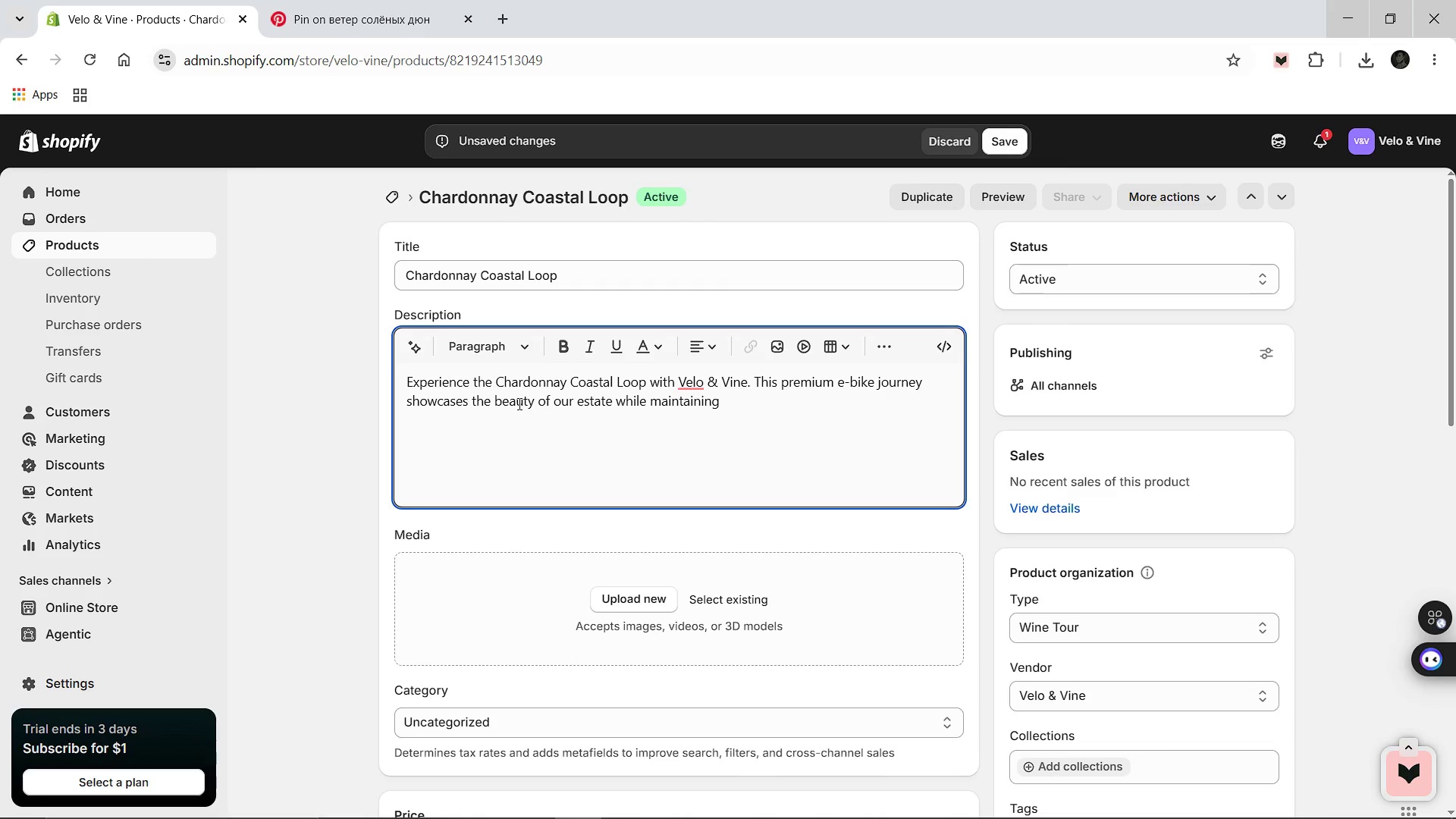 
type(the higest standards of safety)
 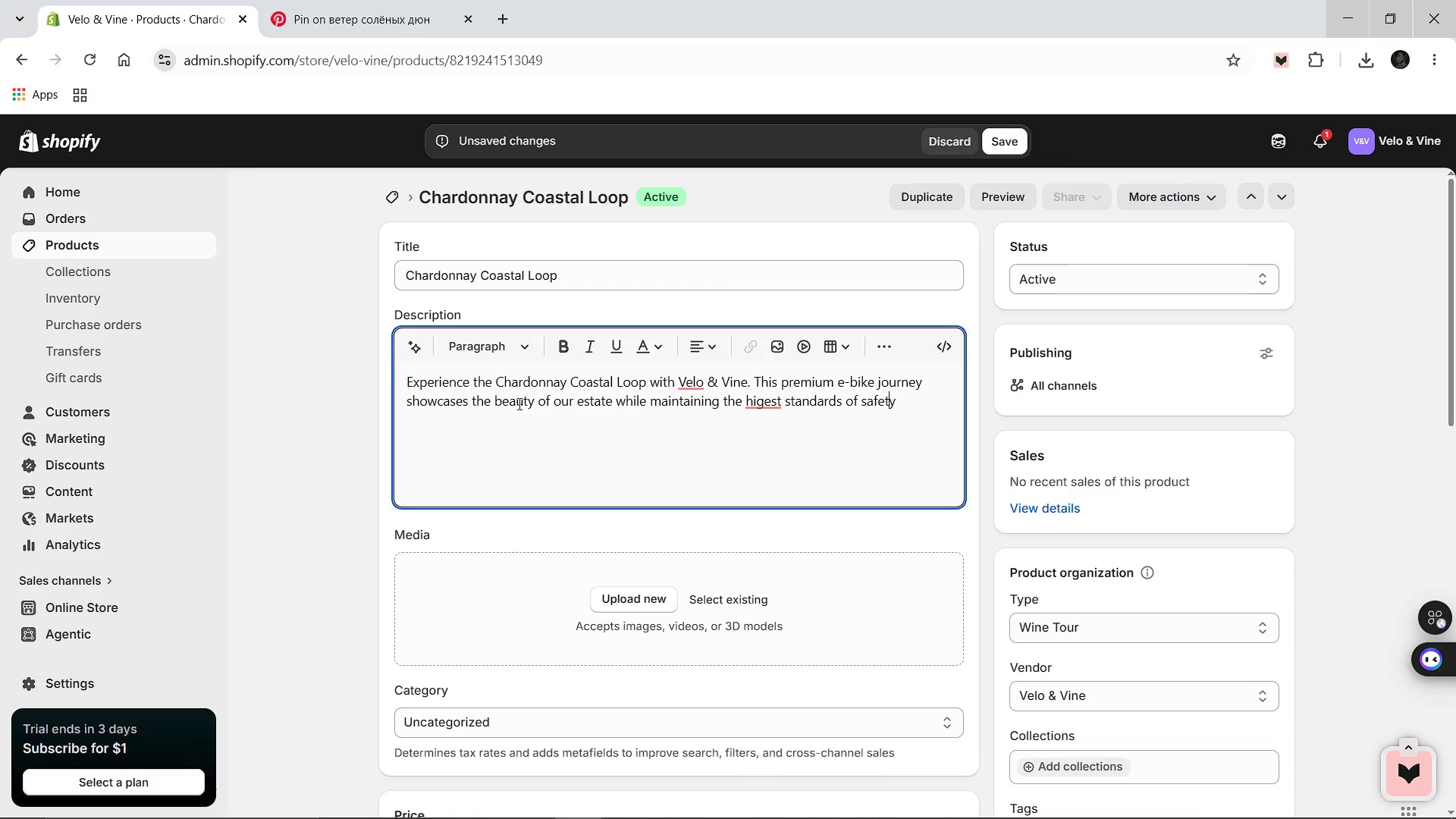 
hold_key(key=ArrowLeft, duration=1.11)
 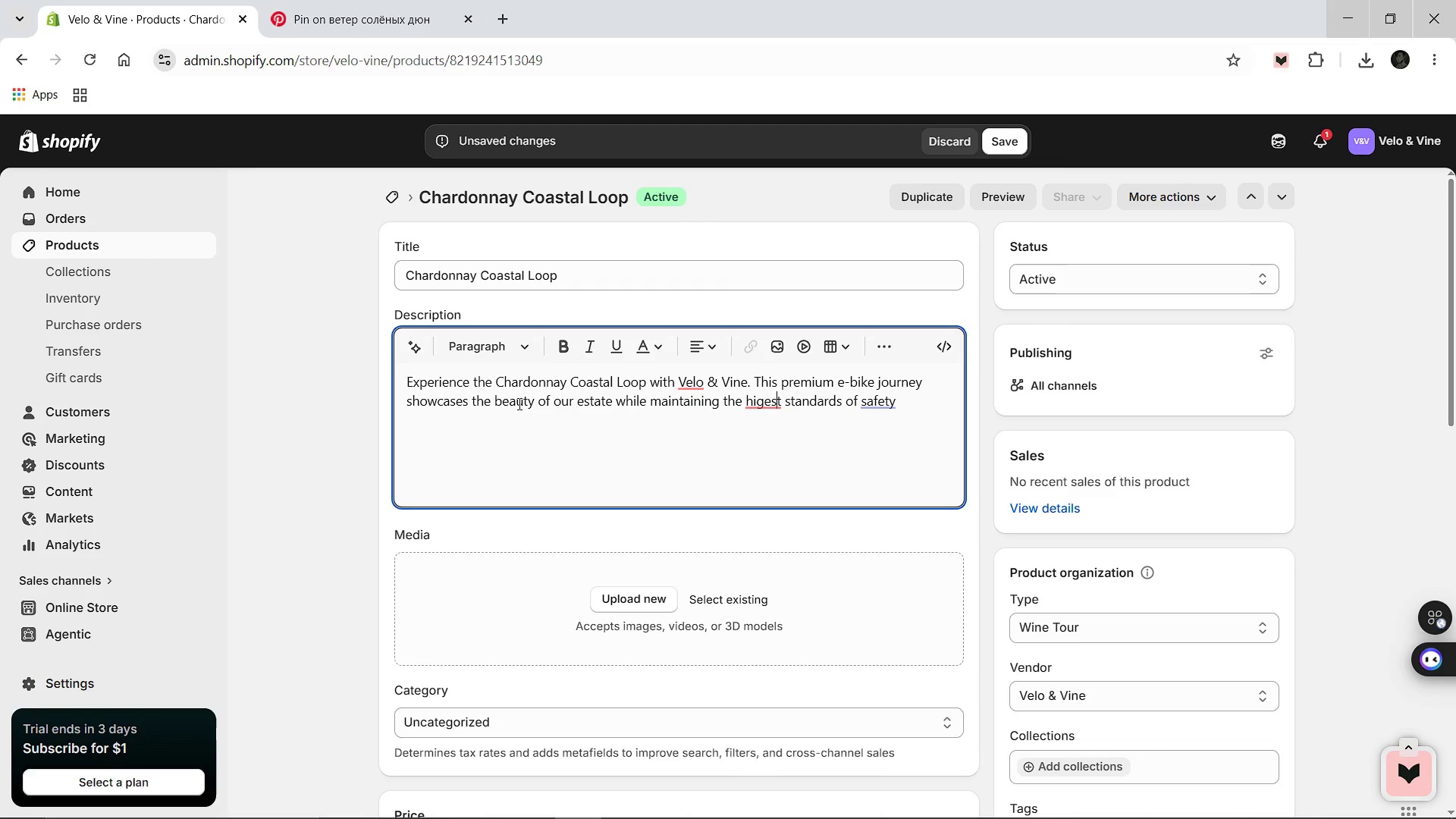 
key(ArrowLeft)
 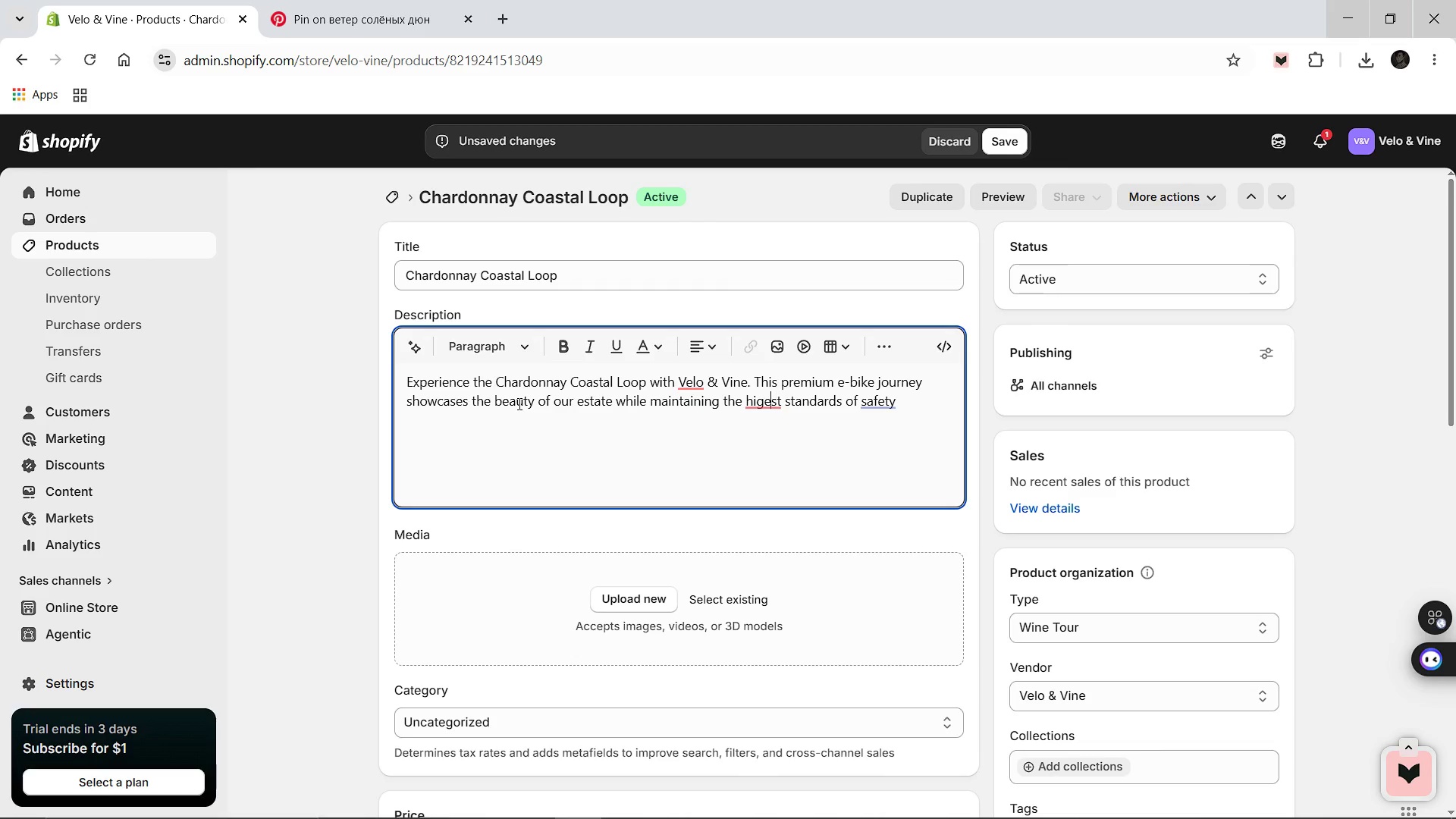 
key(ArrowLeft)
 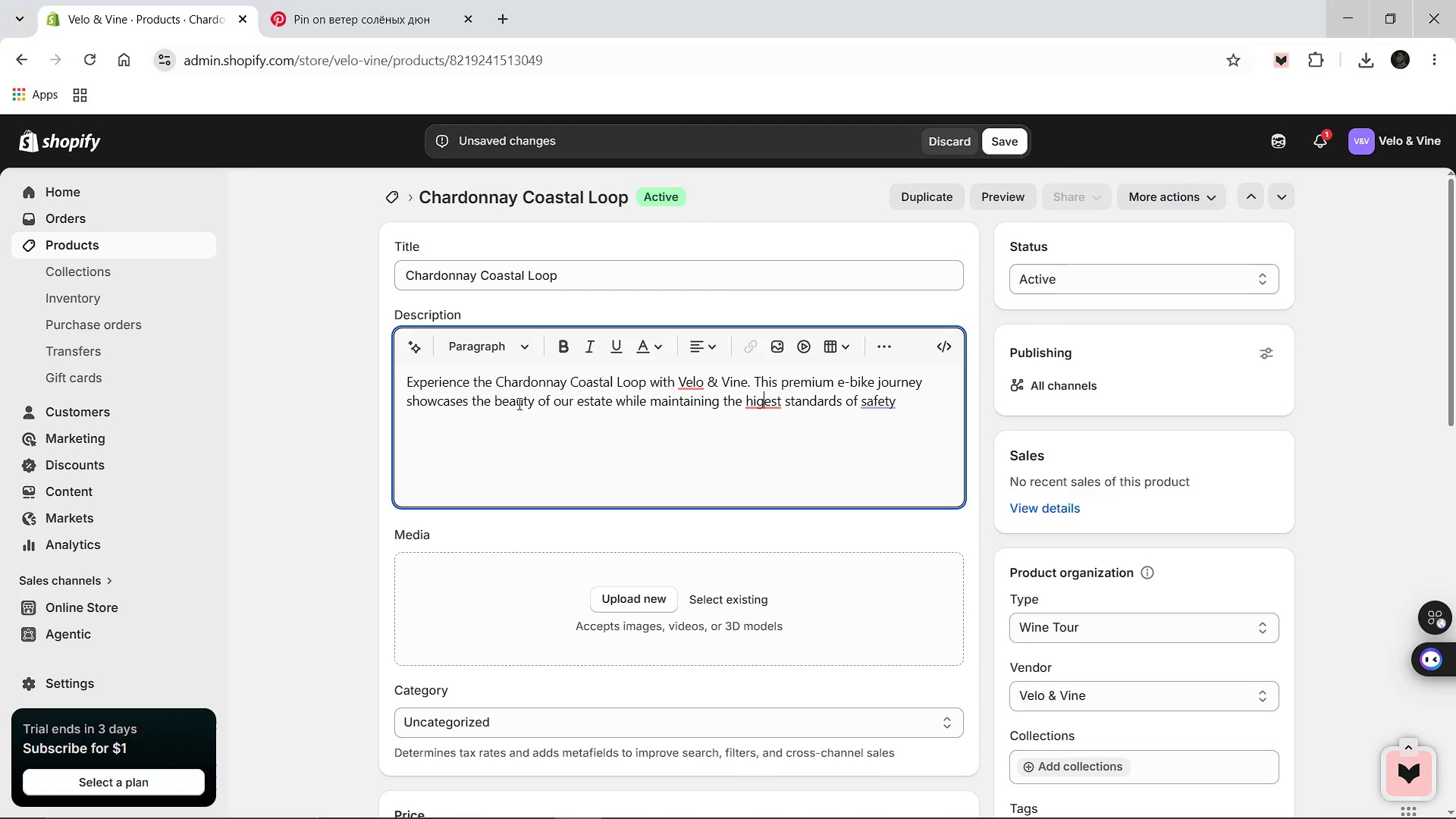 
key(ArrowLeft)
 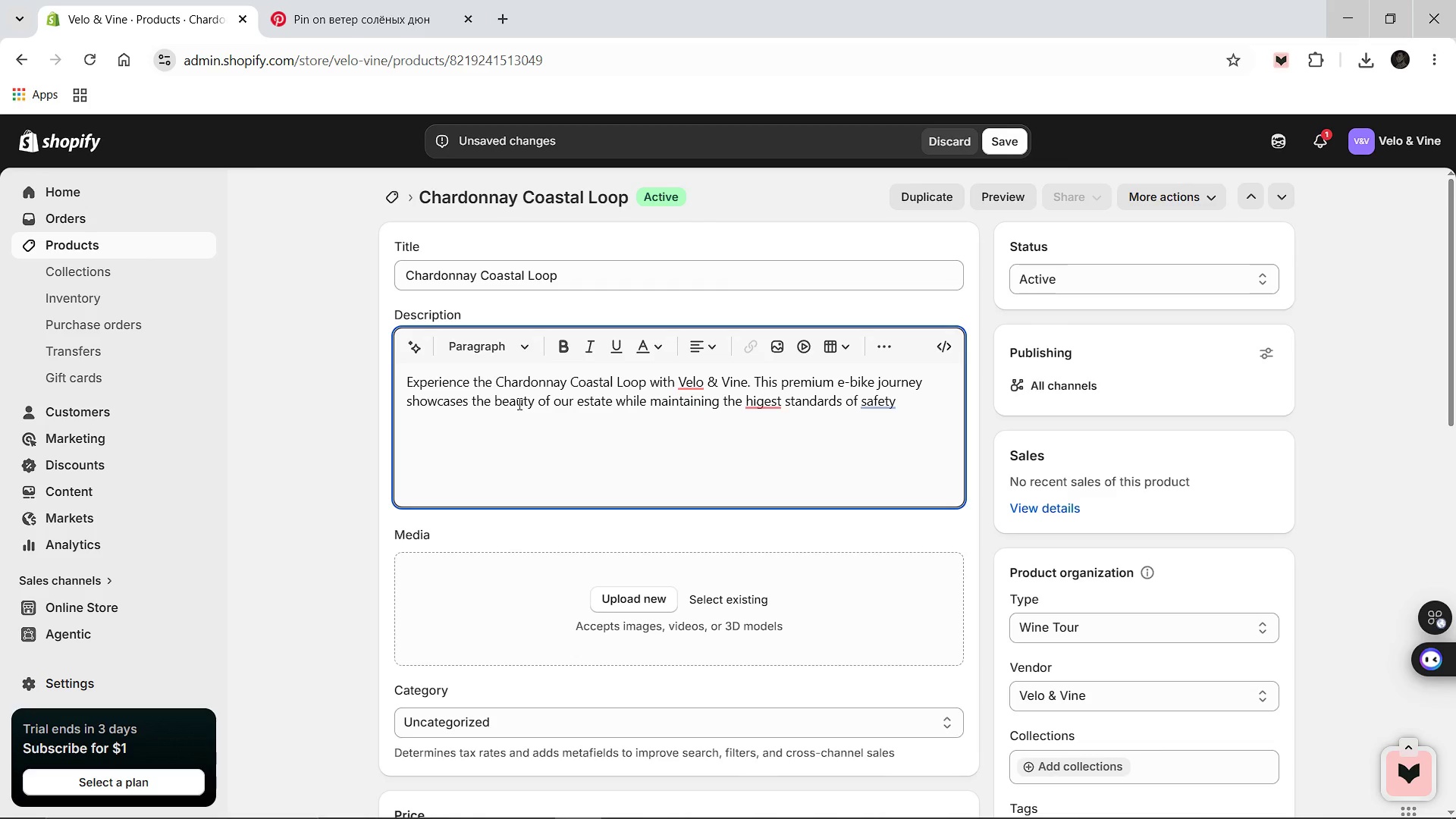 
key(H)
 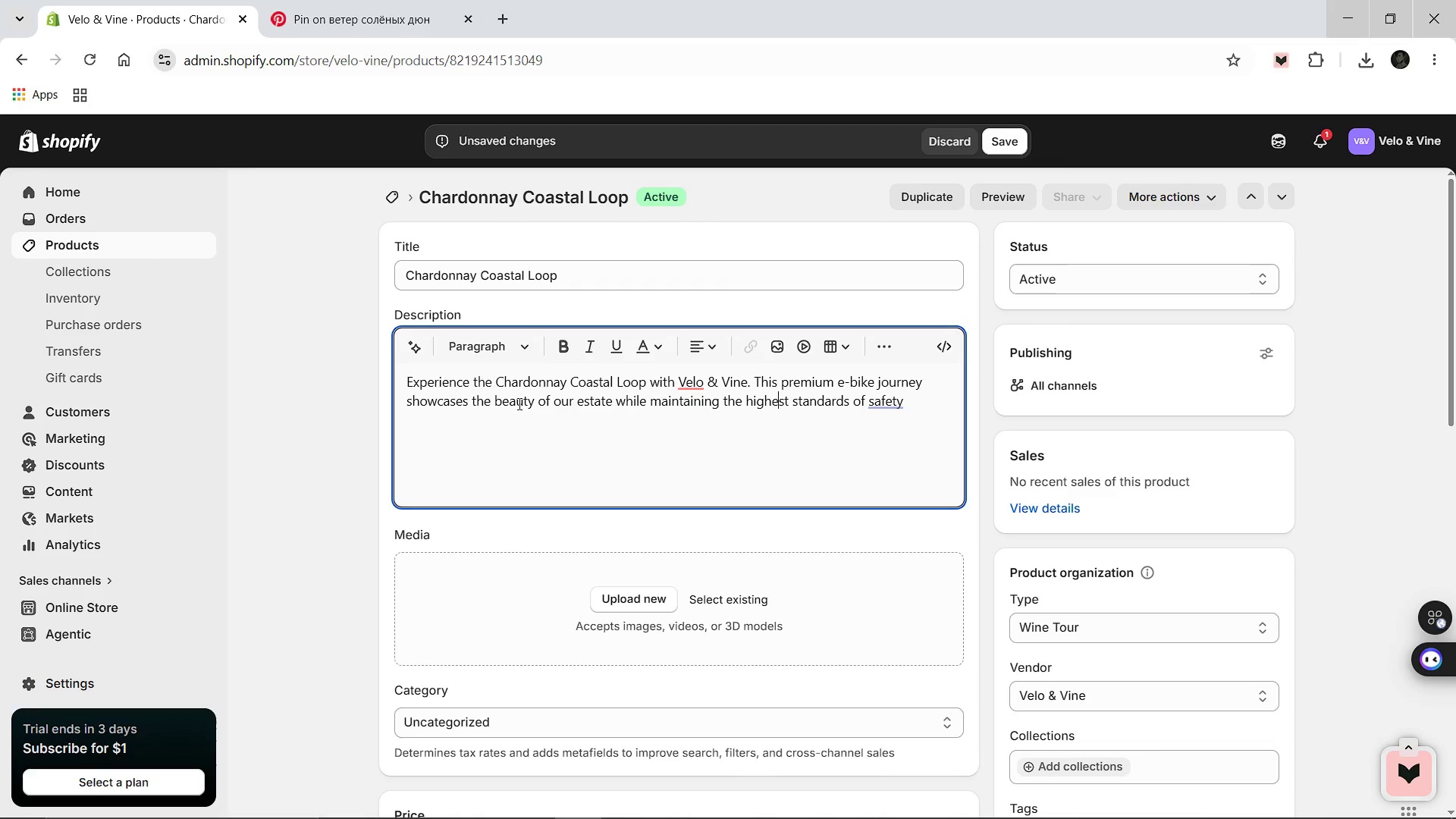 
hold_key(key=ArrowRight, duration=1.28)
 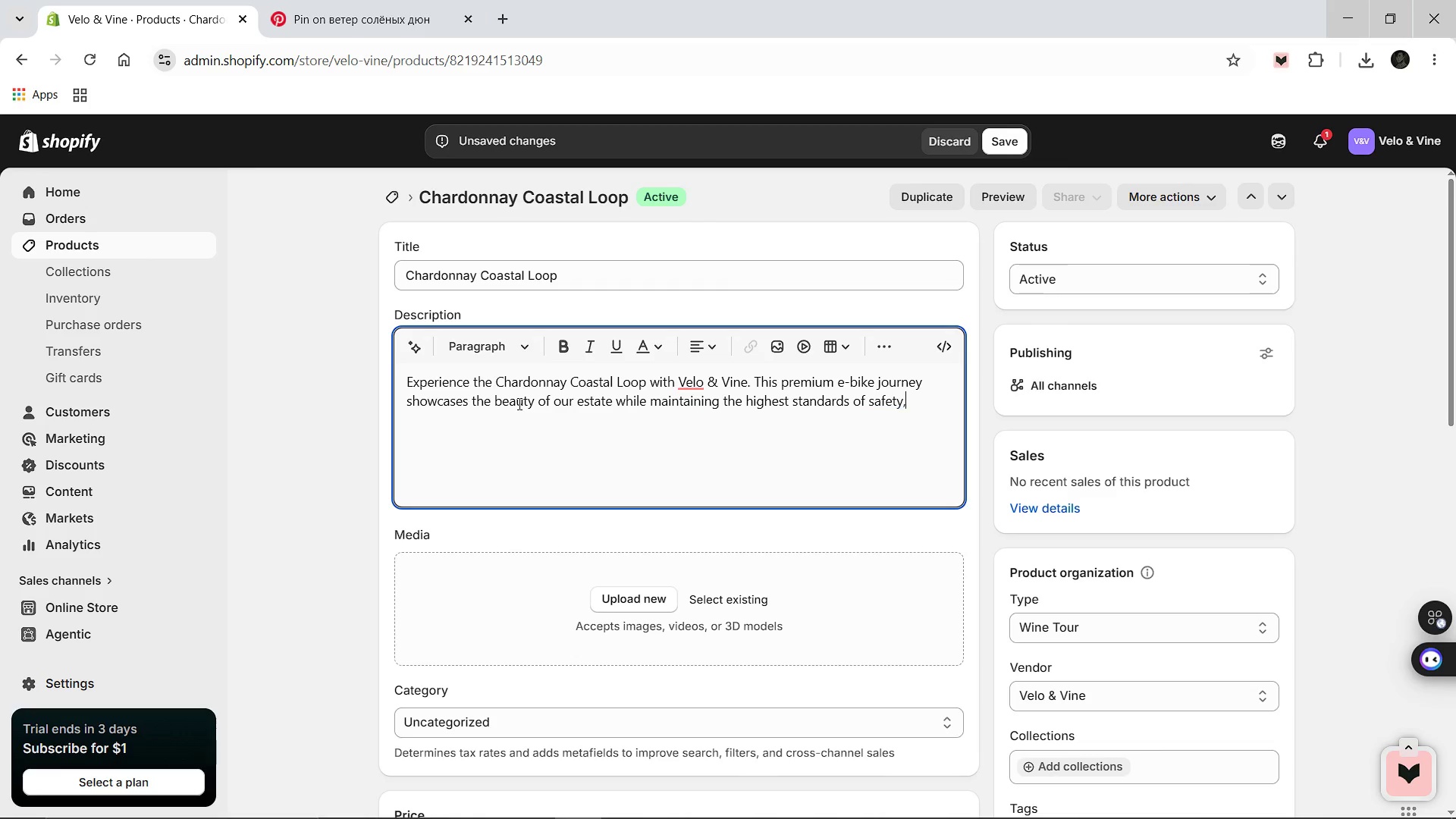 
key(Comma)
 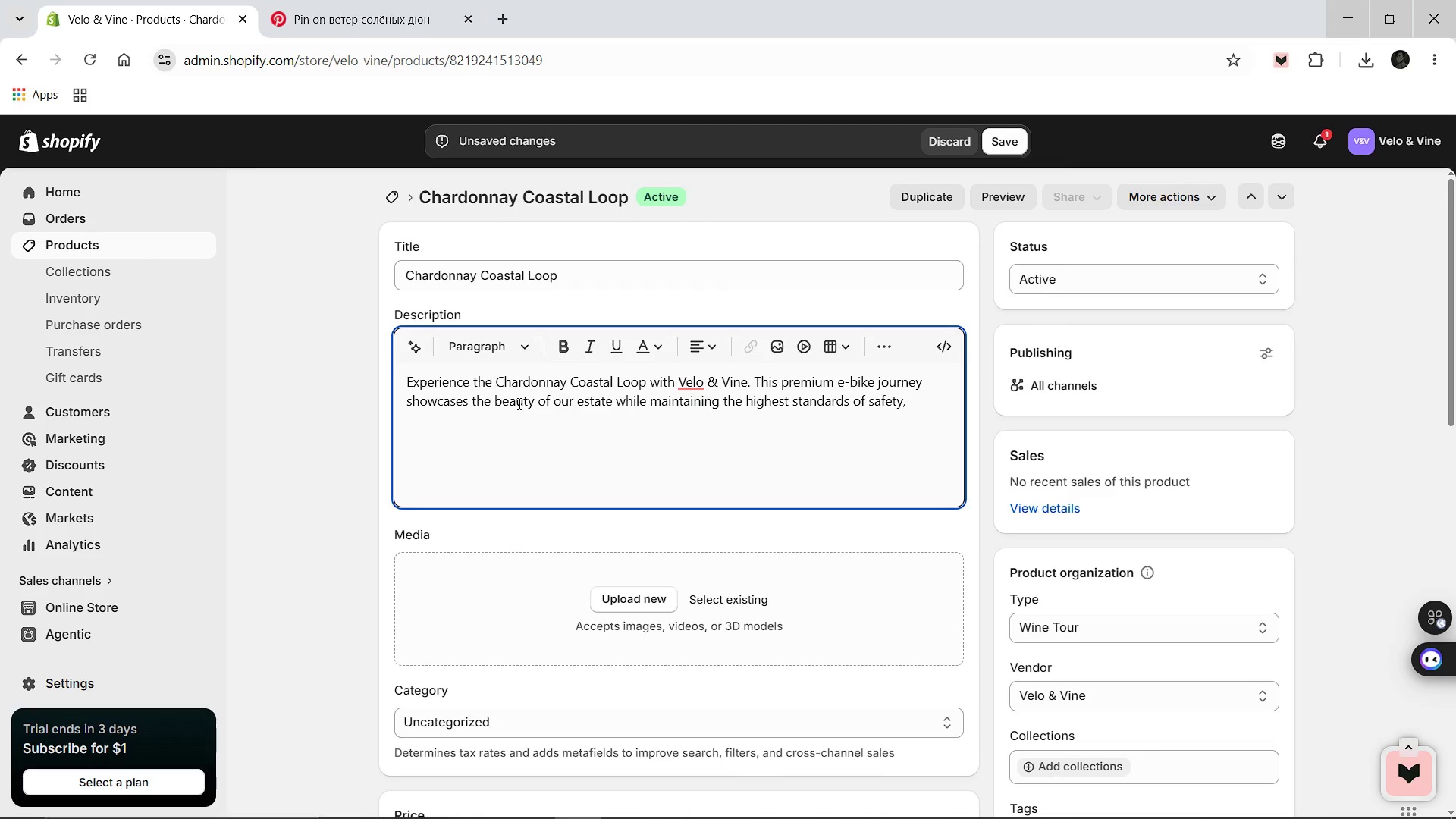 
key(Backspace)
 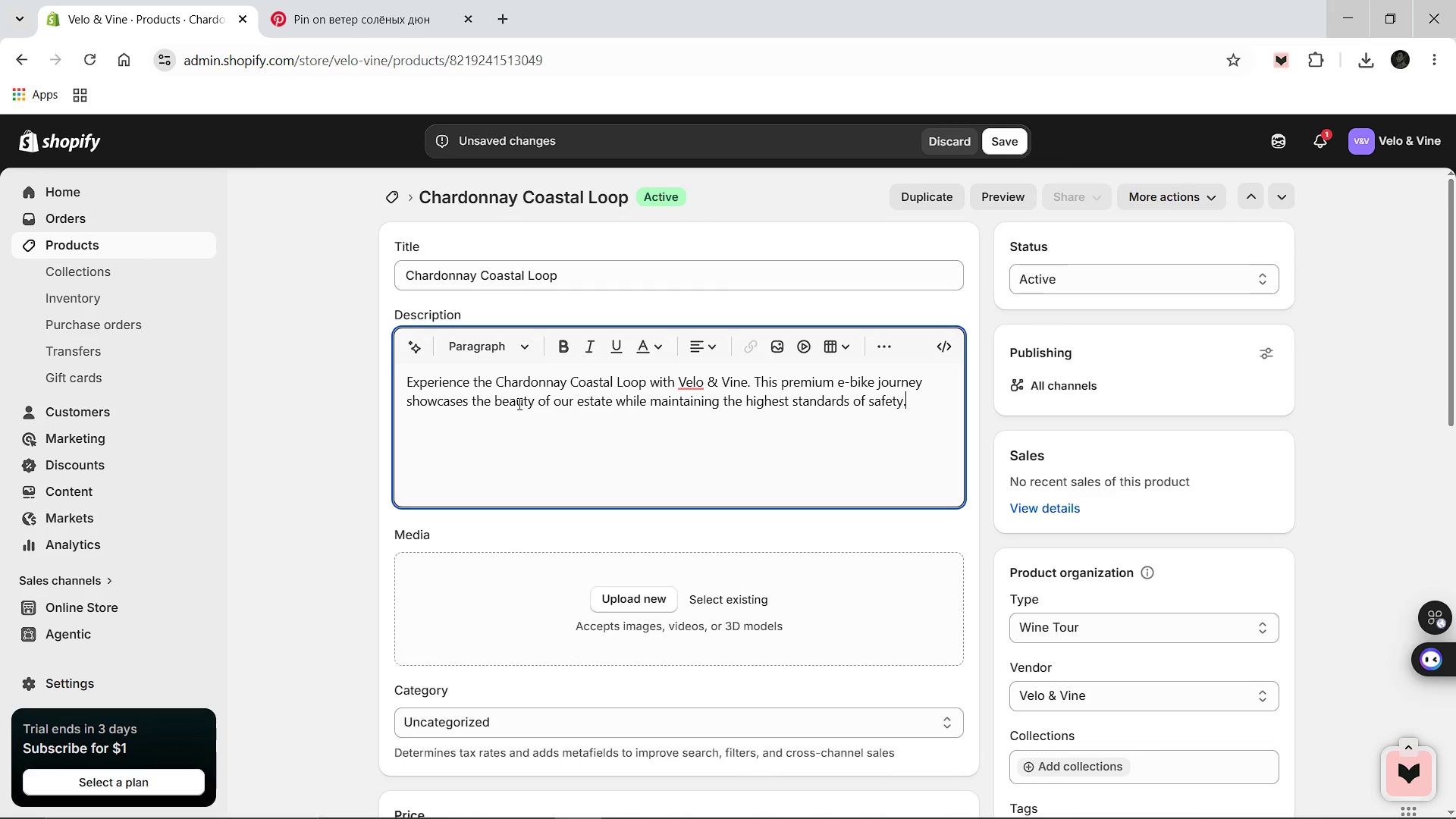 
key(Period)
 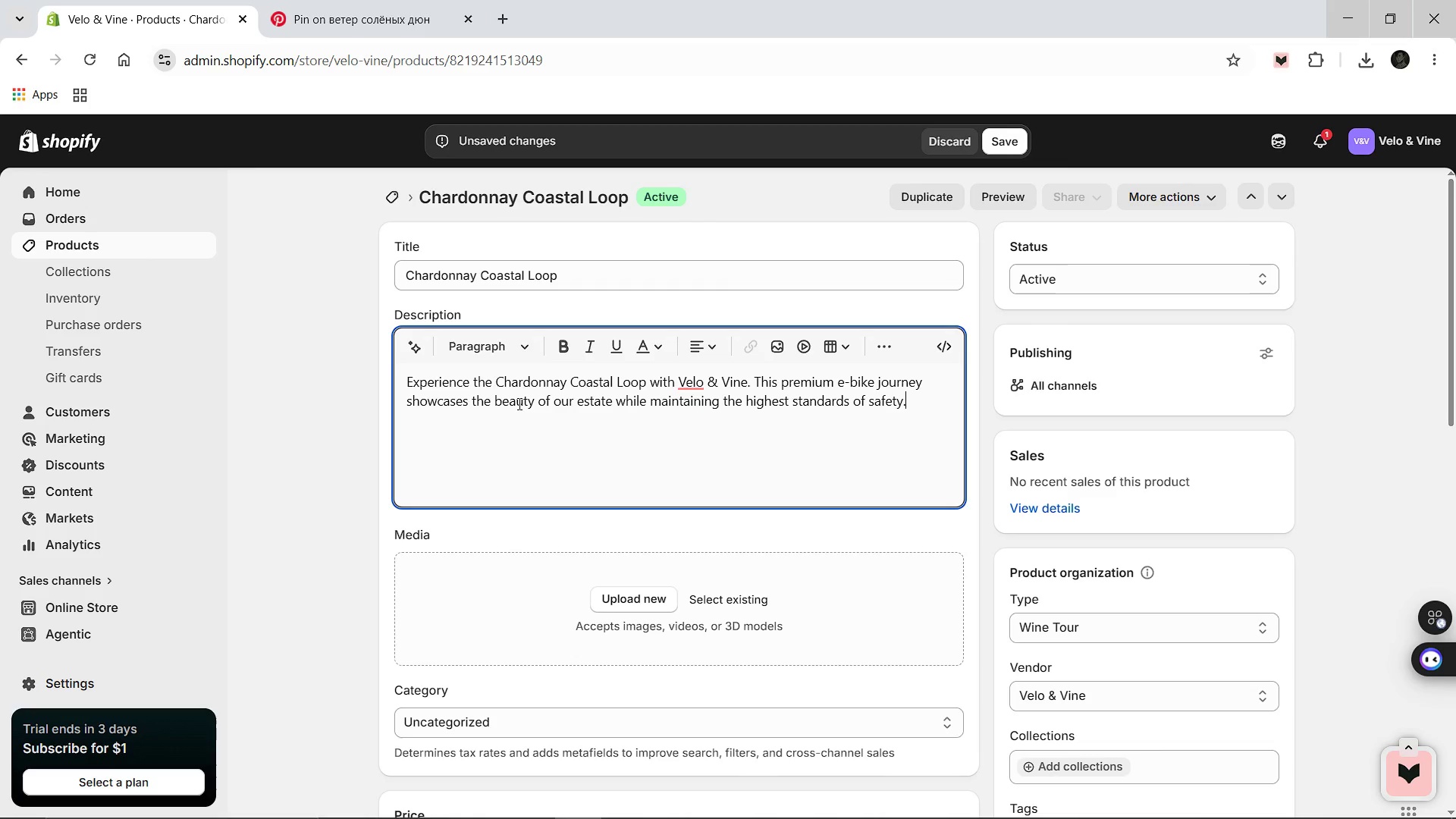 
key(Enter)
 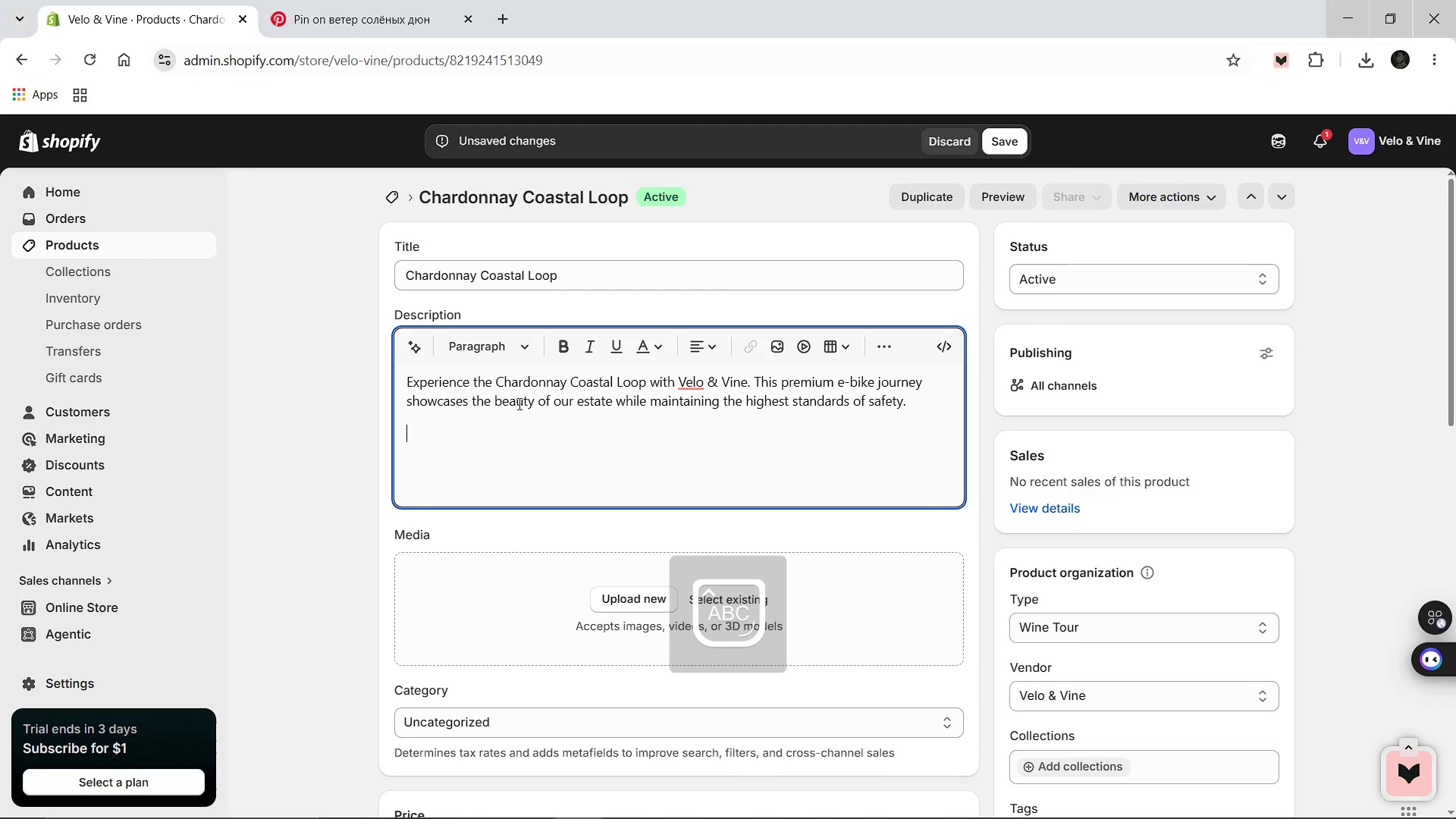 
type(LEGAL NOTC)
key(Backspace)
type(ICE: All Part)
key(Backspace)
key(Backspace)
key(Backspace)
key(Backspace)
key(Backspace)
key(Backspace)
key(Backspace)
key(Backspace)
key(Backspace)
key(Backspace)
key(Backspace)
key(Backspace)
key(Backspace)
key(Backspace)
 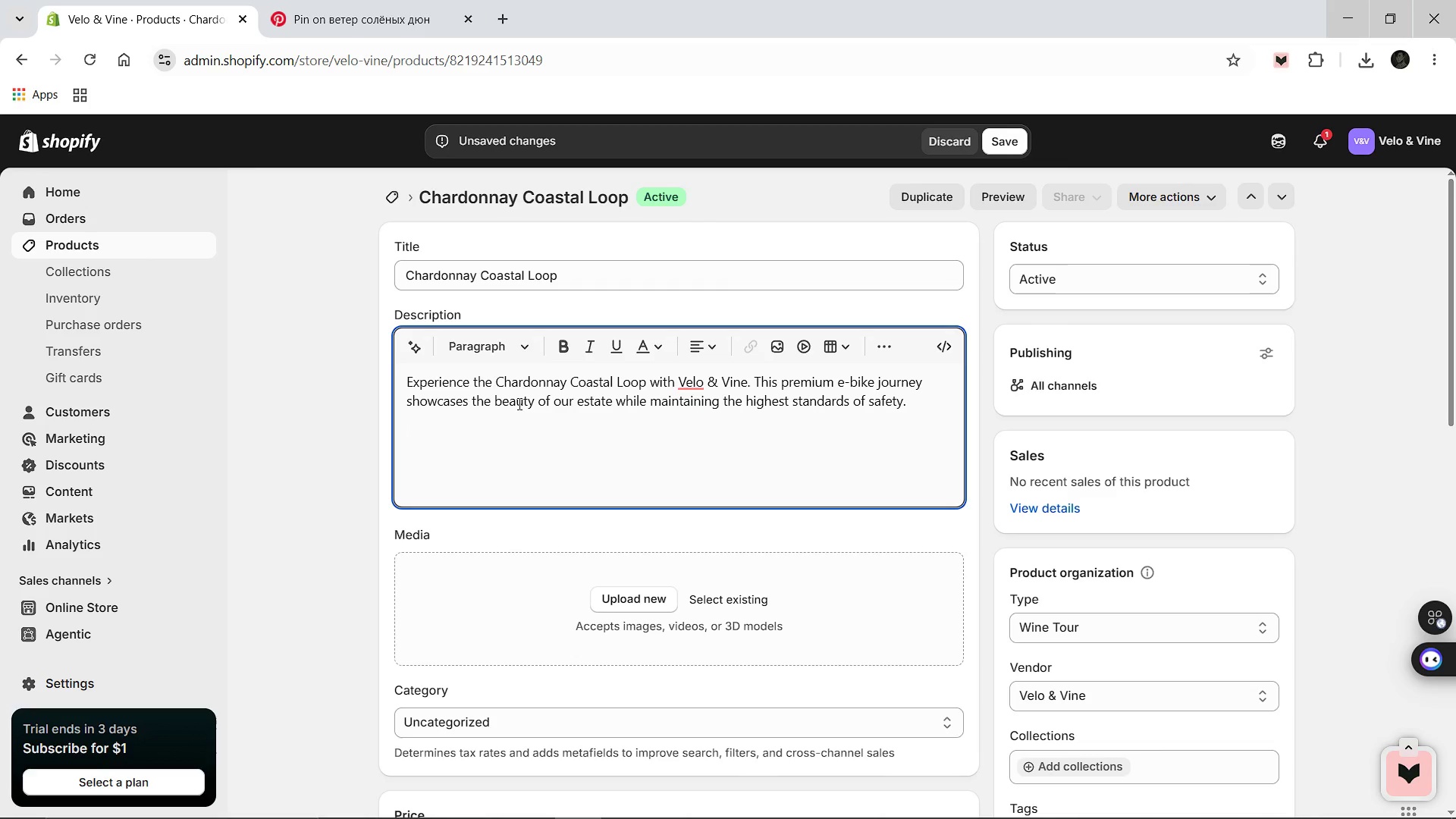 
key(Control+V)
 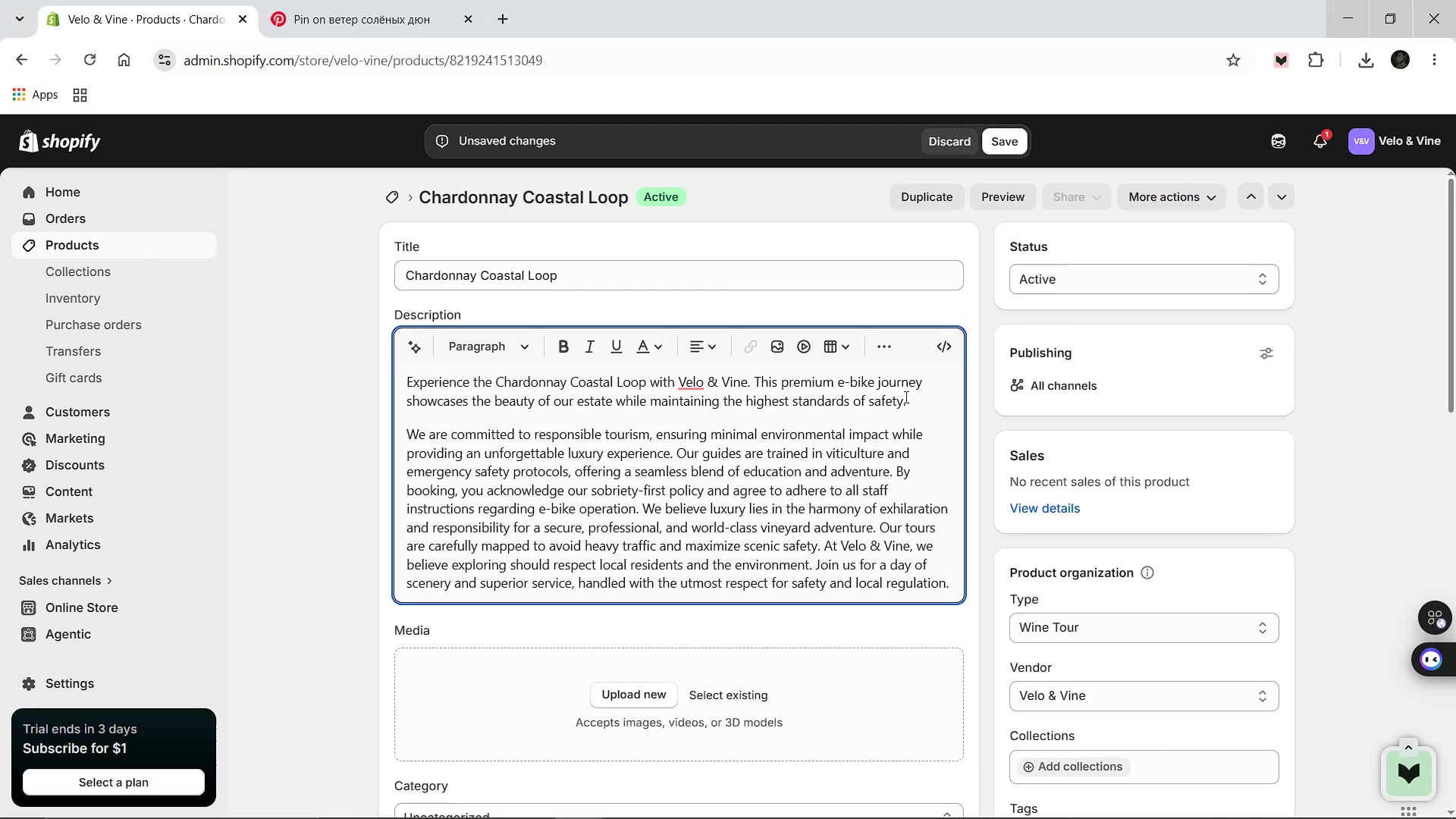 
left_click([912, 403])
 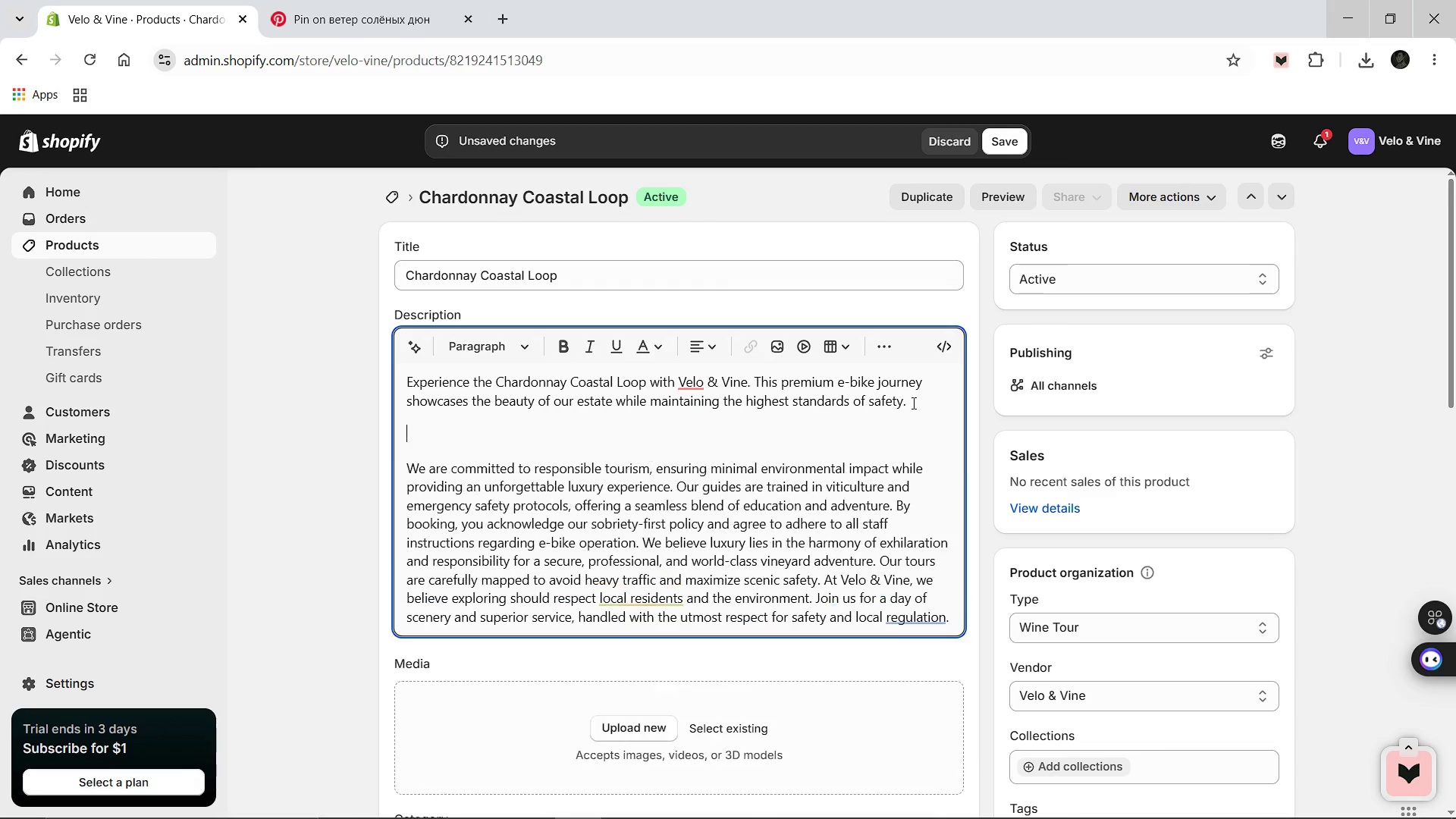 
key(Enter)
 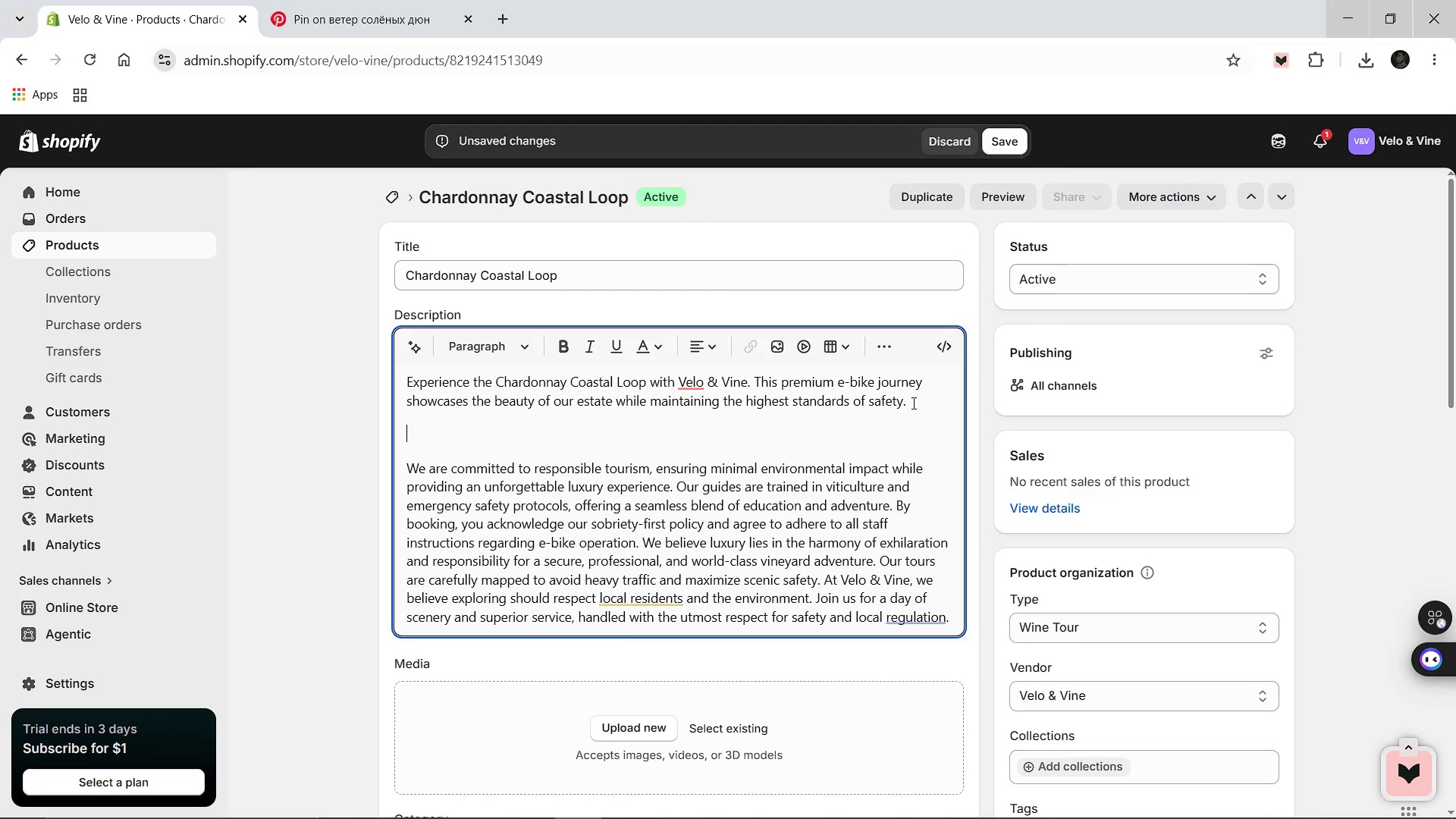 
key(Control+B)
 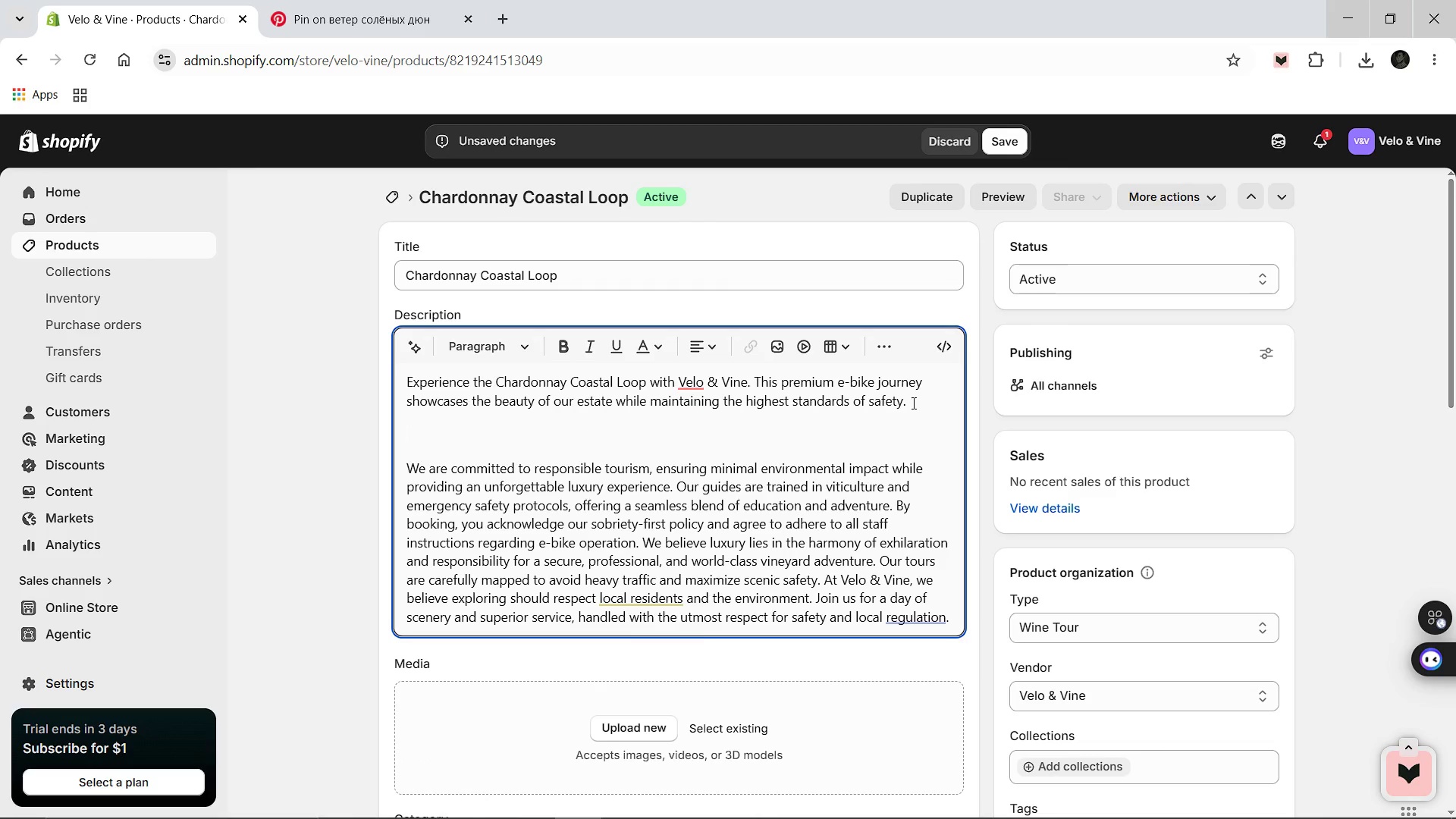 
type(ALL)
key(Backspace)
key(Backspace)
key(Backspace)
type(LEGAL n)
key(Backspace)
type(NOTICE:  A )
key(Backspace)
type(ll participants must be 21_)
key(Backspace)
type(+ )
 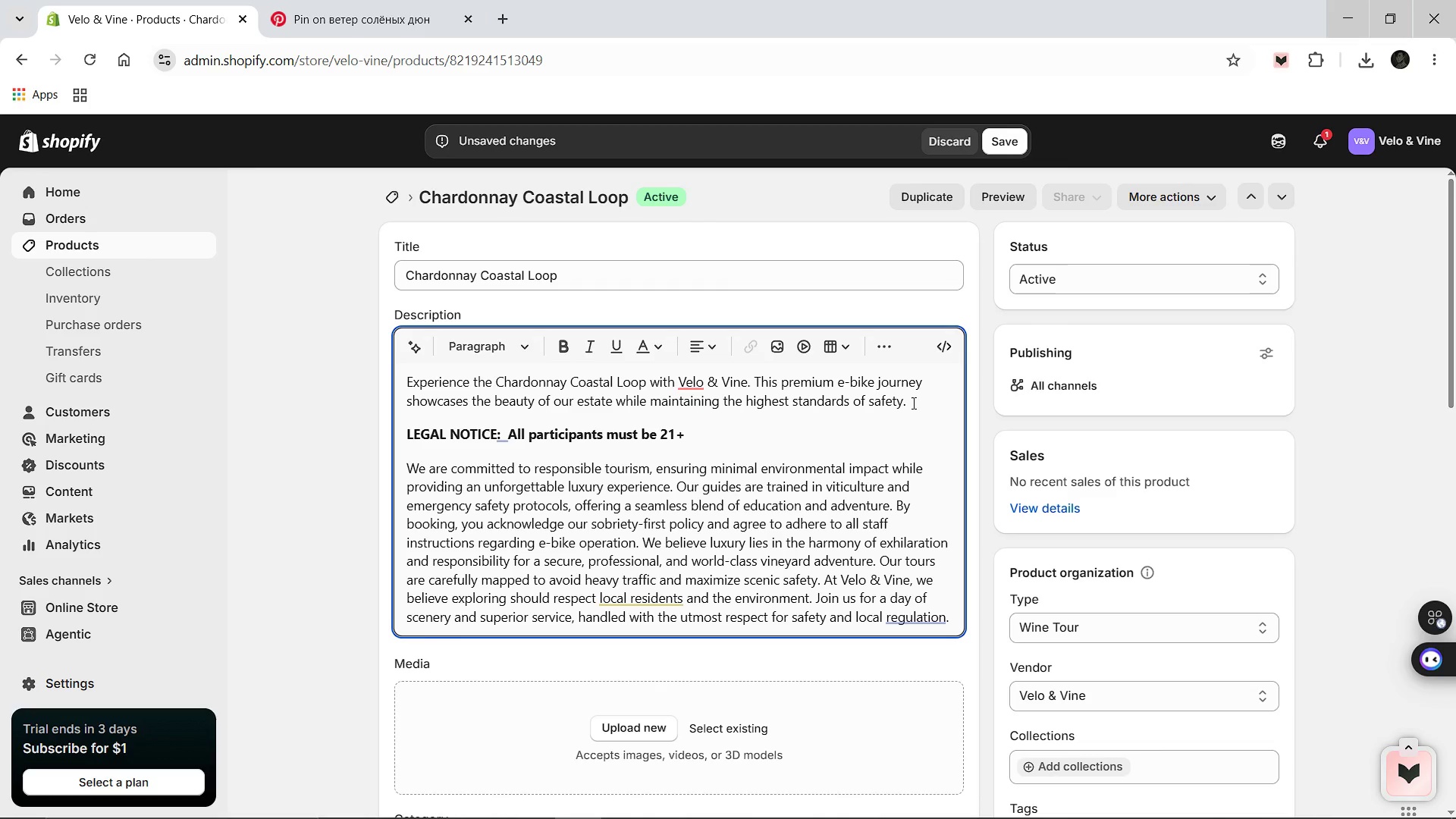 
wait(5.12)
 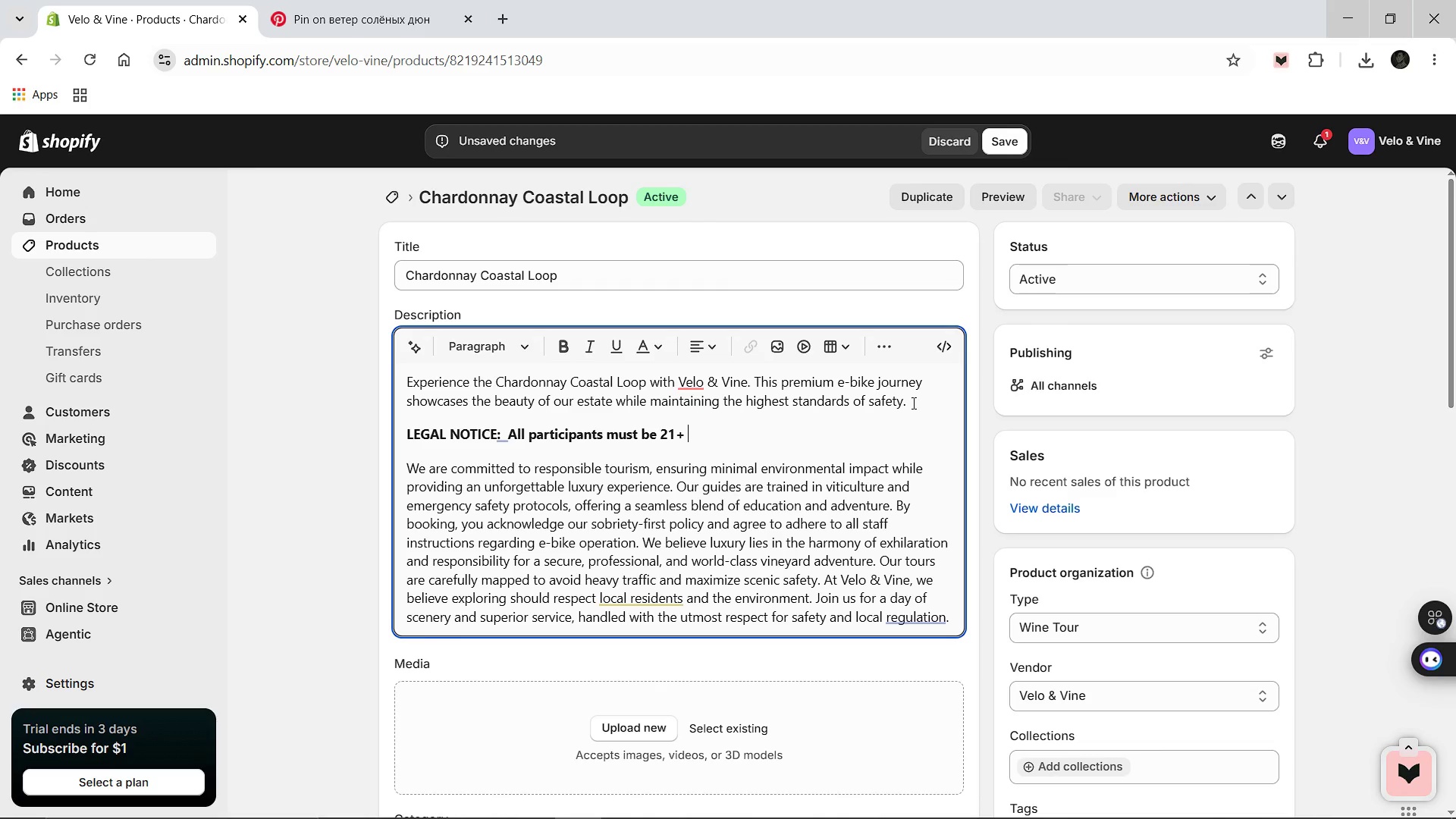 
type(with a valid government )
key(Backspace)
type(-issued photo ID )
key(Backspace)
type(. Alcohol consumption is strictly prohibited during active vehicle operation. Helmets are am)
key(Backspace)
key(Backspace)
key(Backspace)
type( mandatory.)
 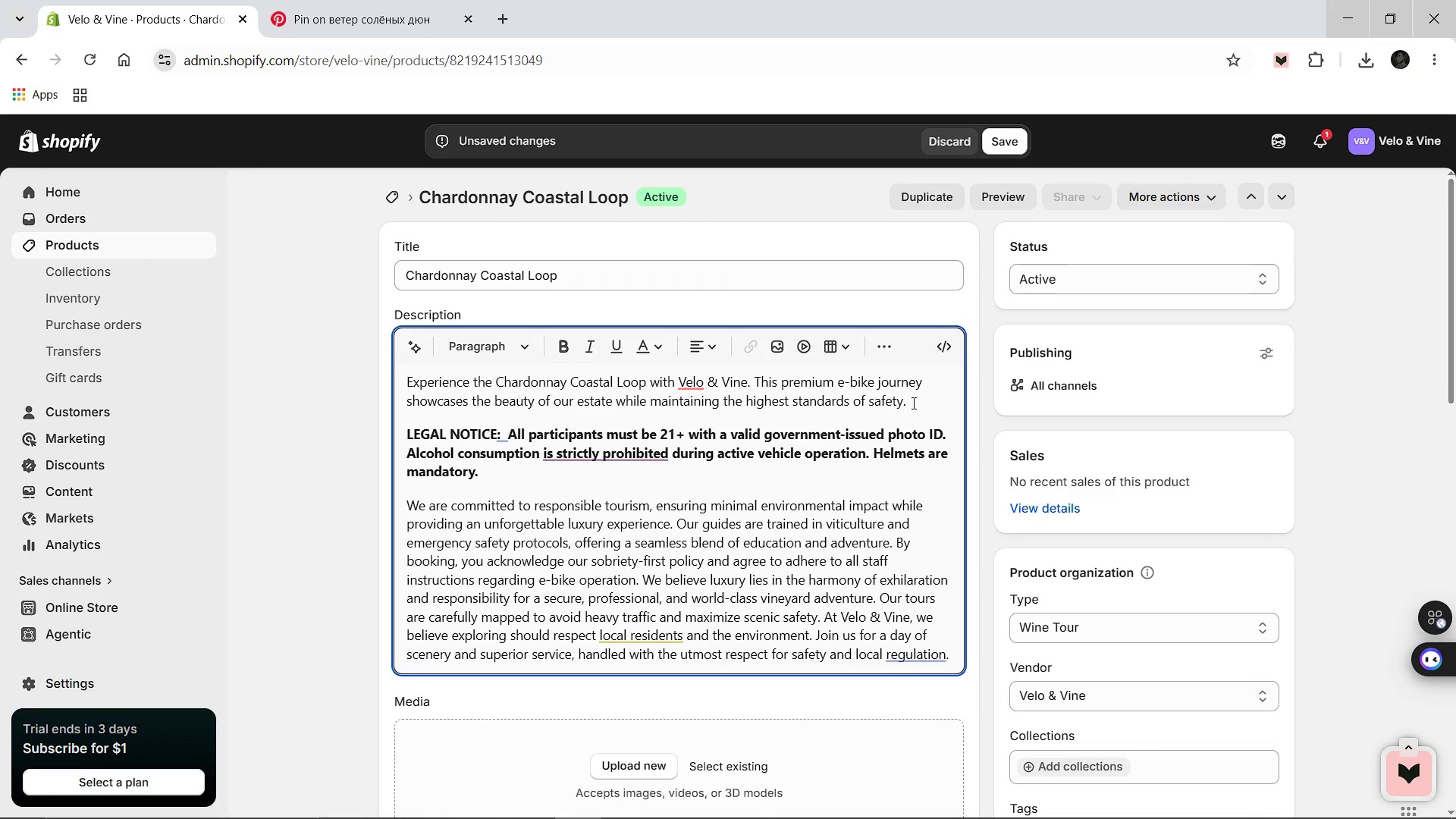 
left_click([509, 439])
 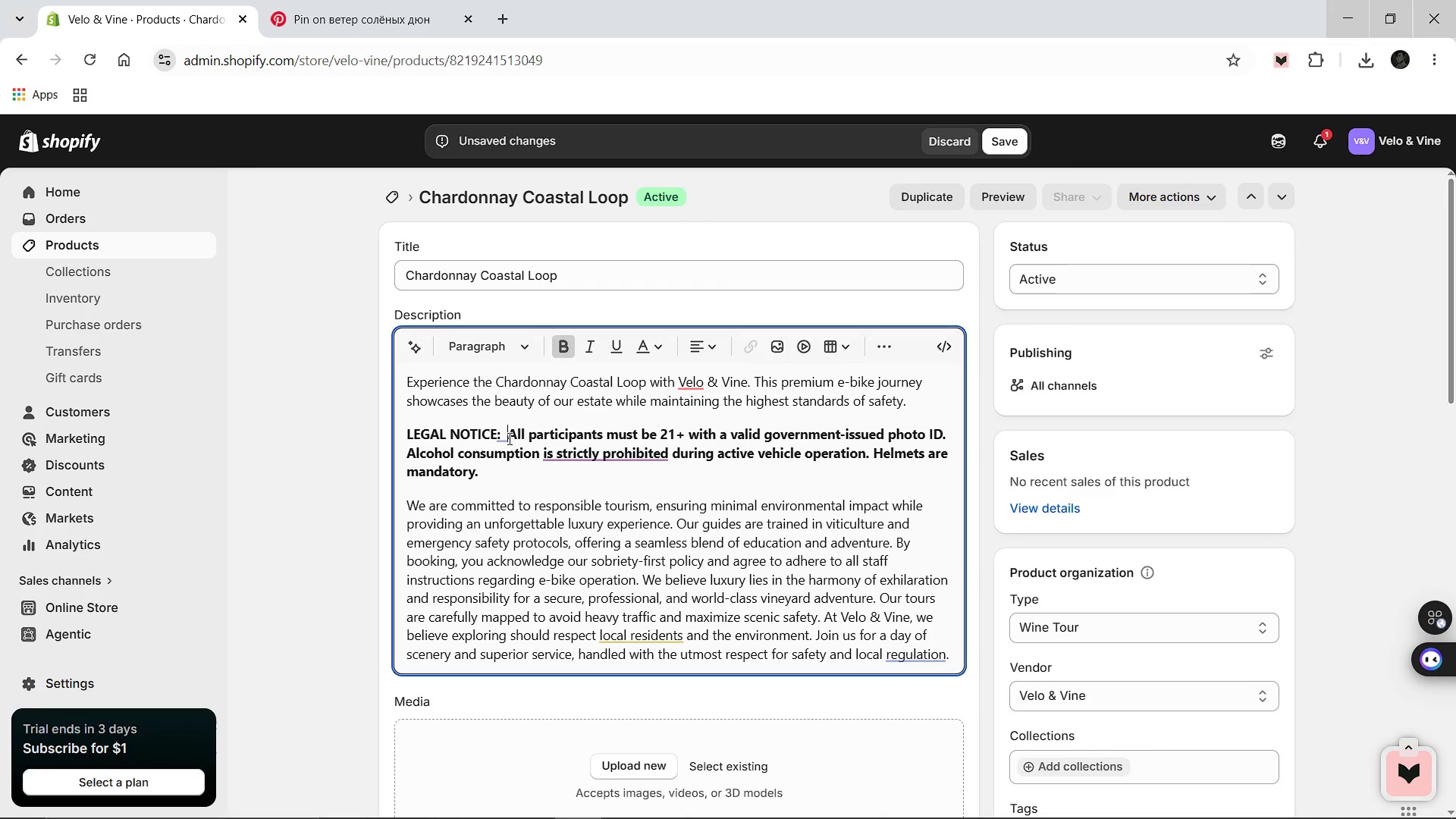 
key(Backspace)
 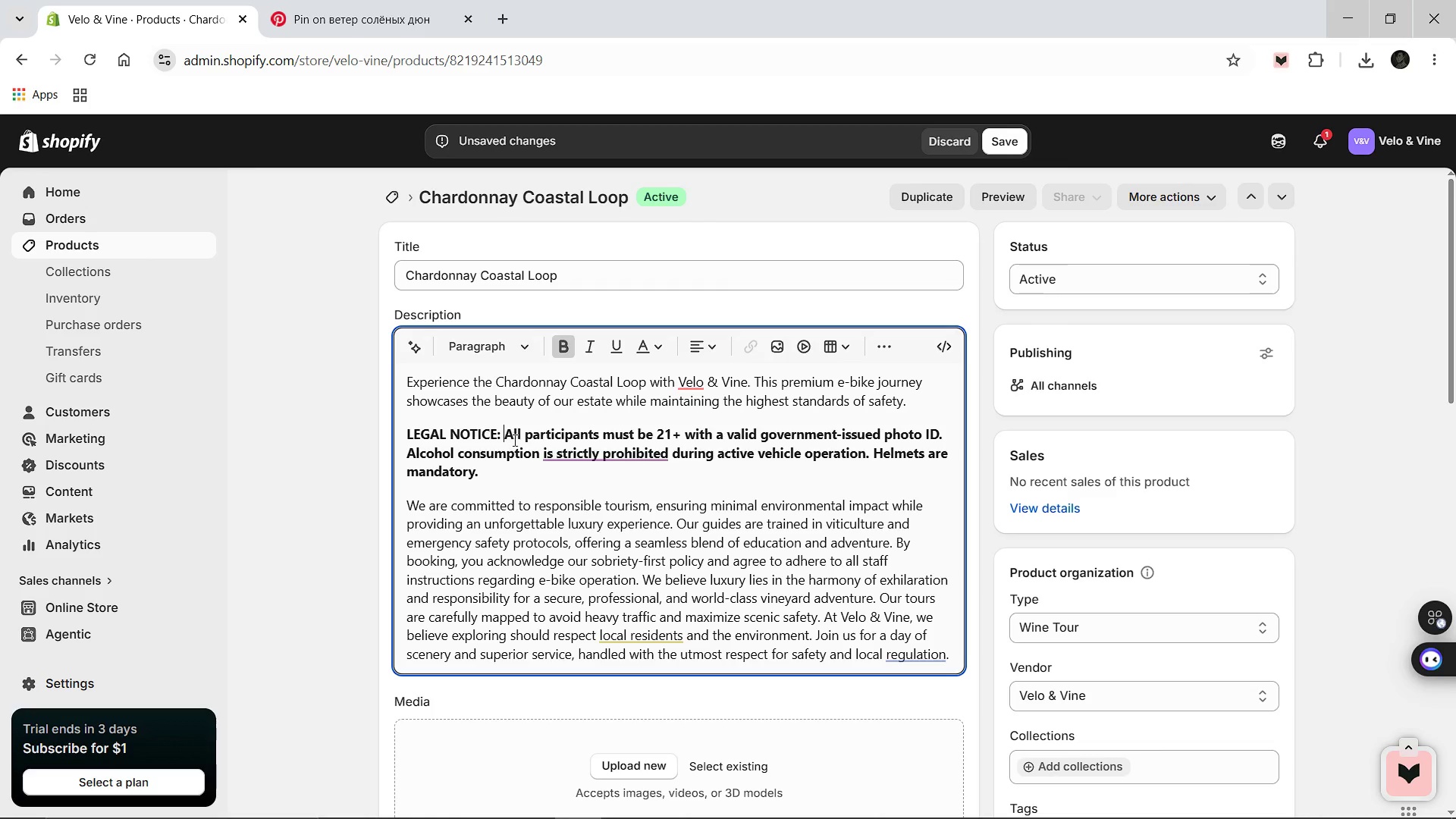 
scroll: coordinate [541, 447], scroll_direction: down, amount: 1.0
 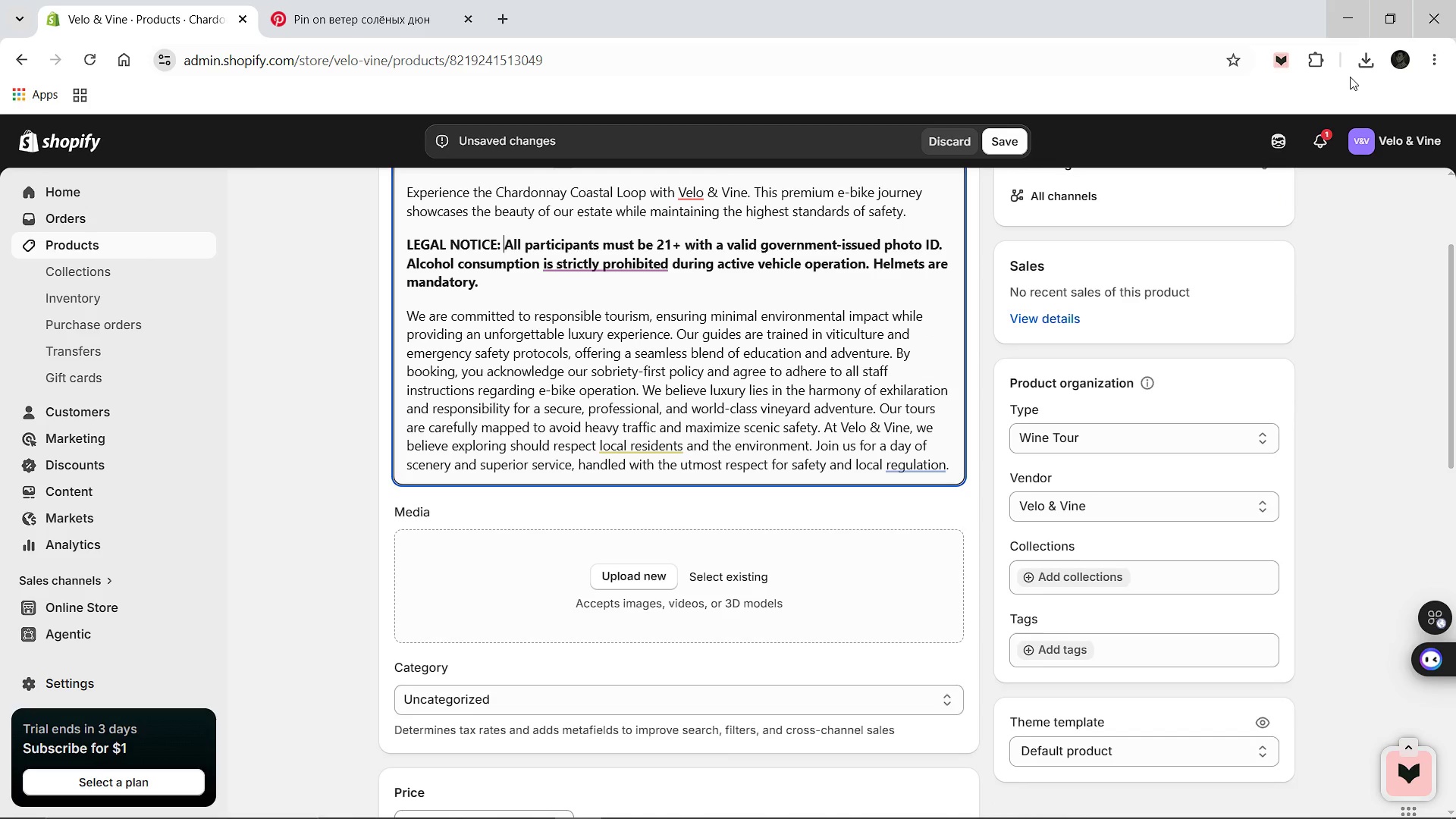 
left_click([1359, 66])
 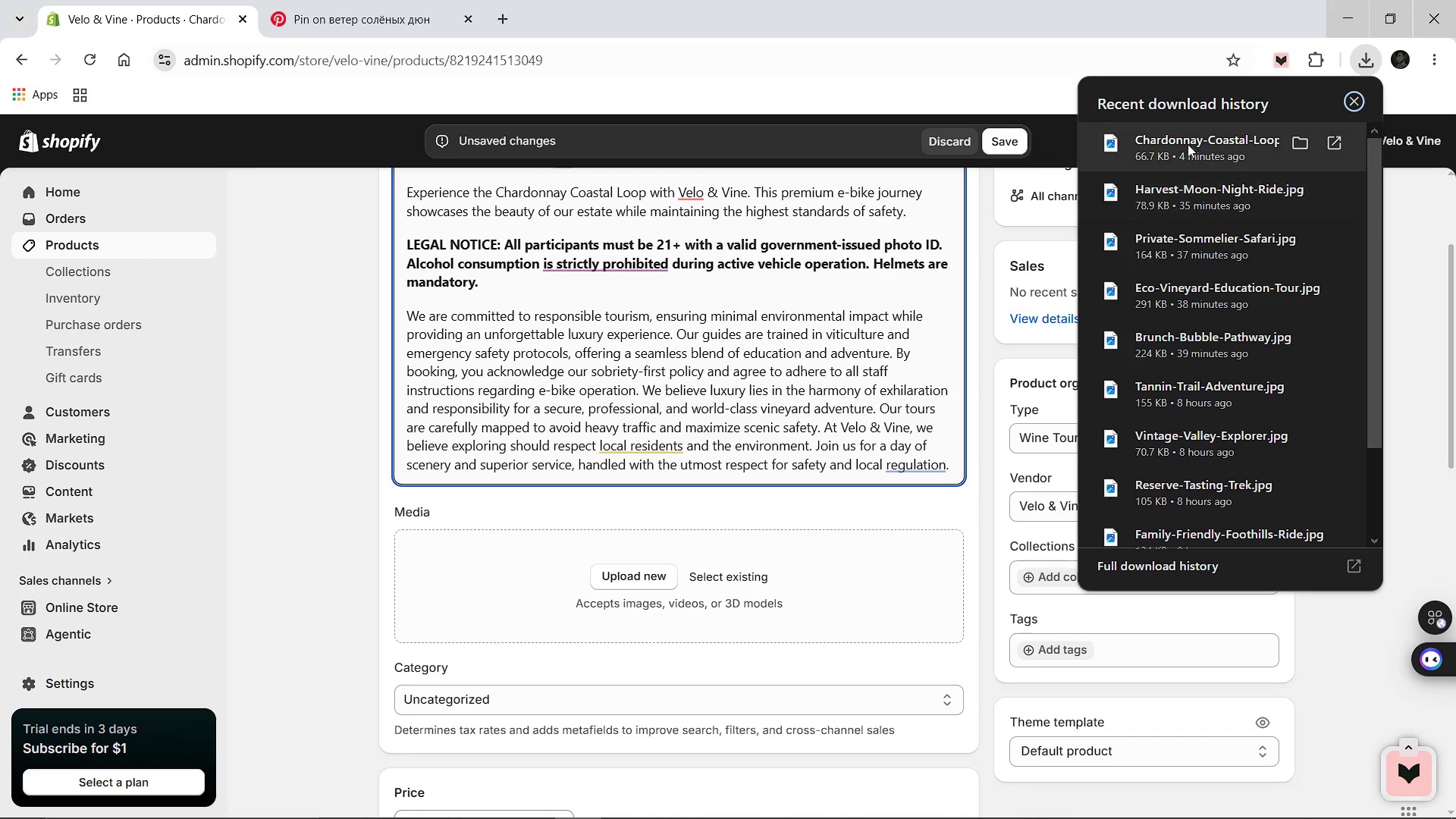 
left_click_drag(start_coordinate=[1187, 144], to_coordinate=[509, 546])
 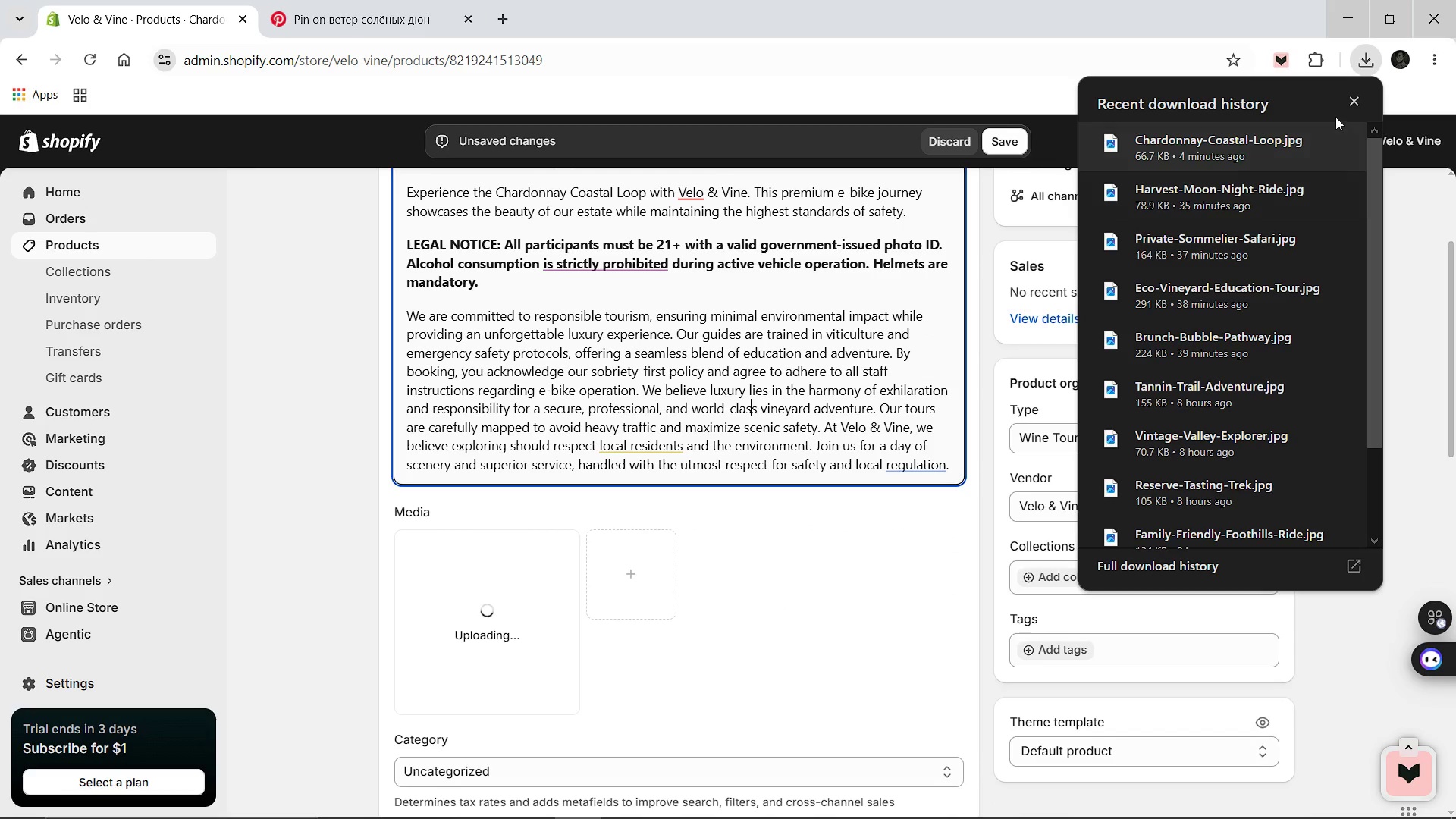 
left_click([1348, 99])
 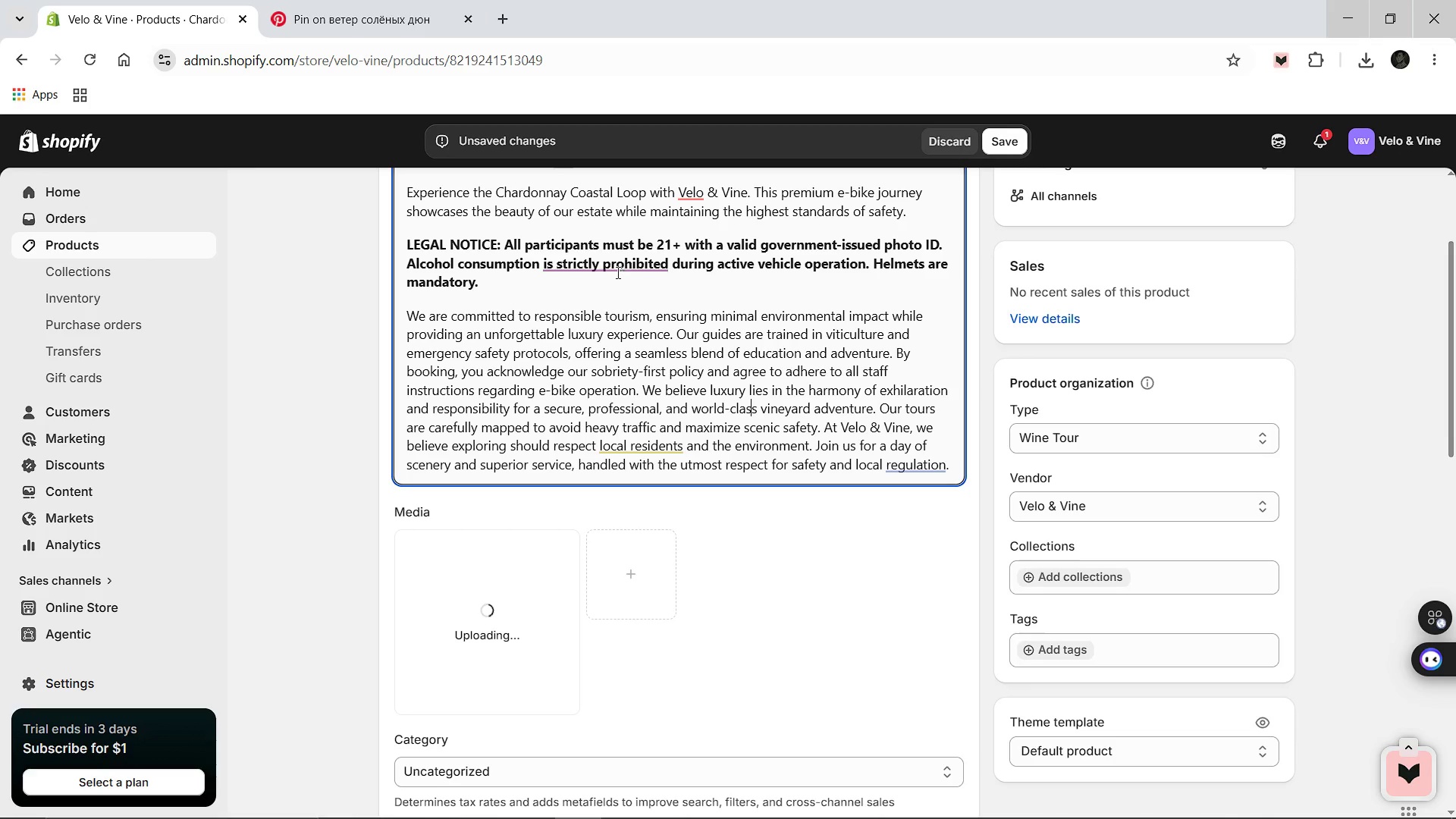 
scroll: coordinate [608, 276], scroll_direction: down, amount: 3.0
 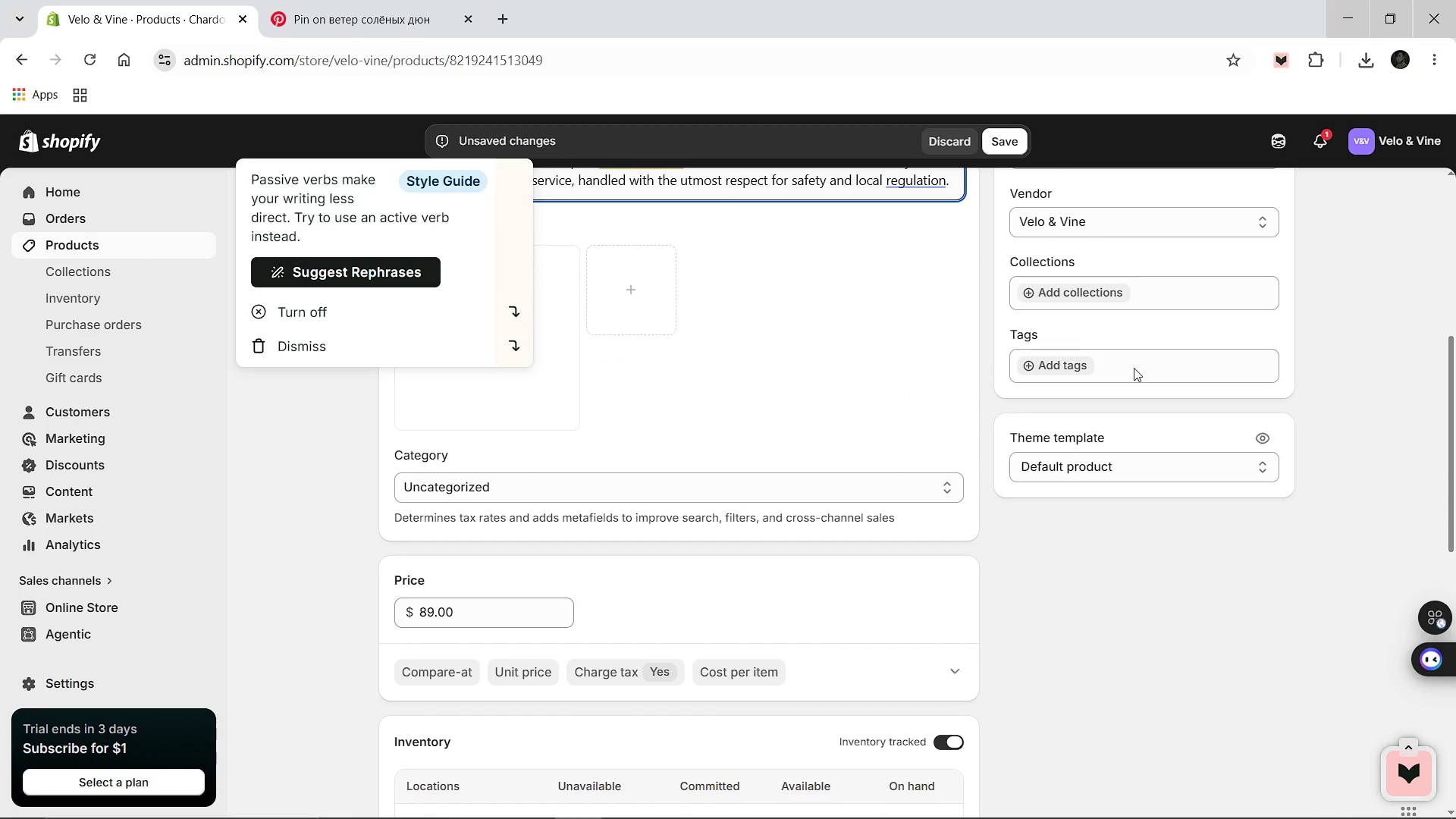 
left_click_drag(start_coordinate=[1134, 368], to_coordinate=[1070, 357])
 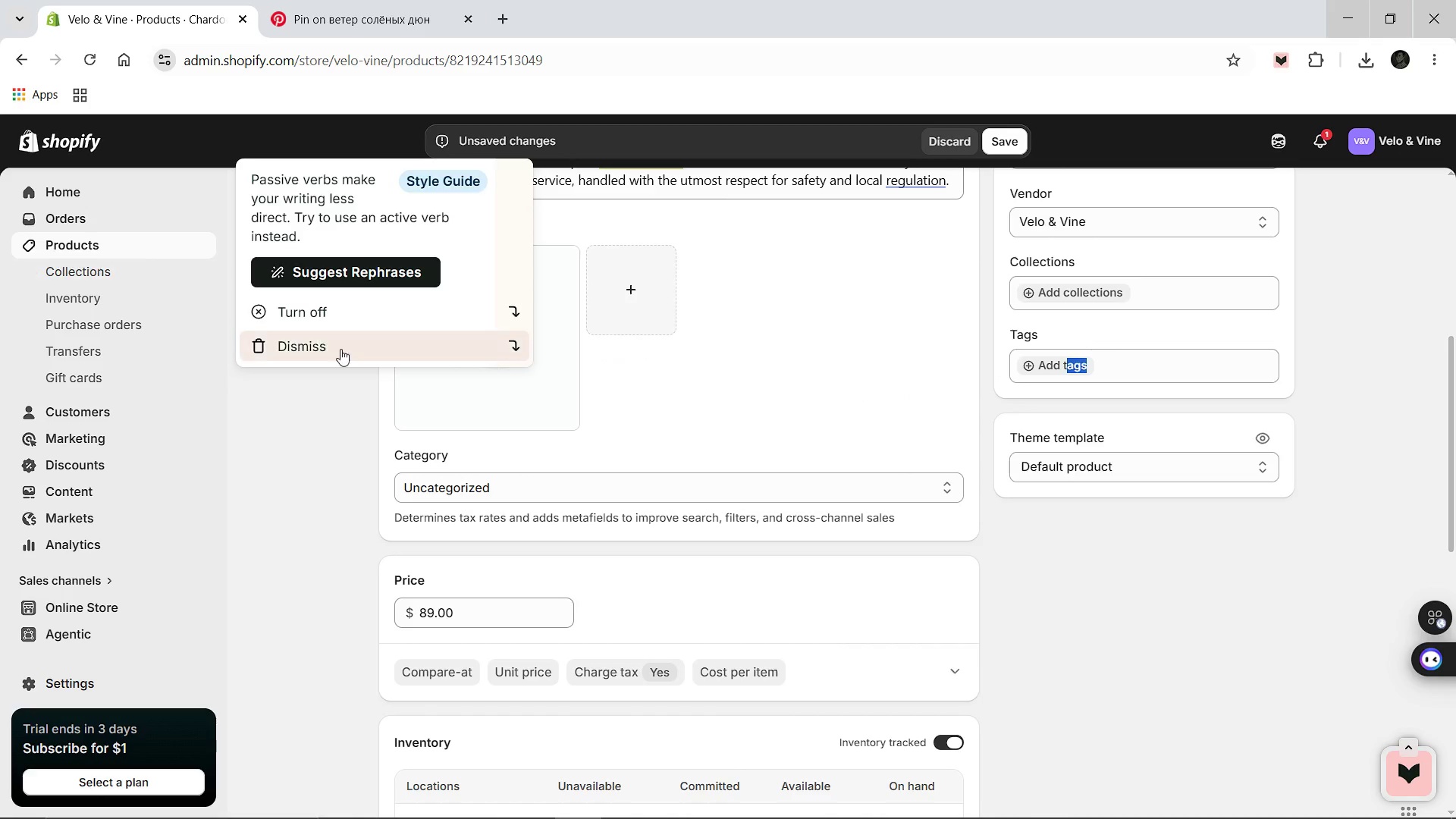 
left_click([335, 341])
 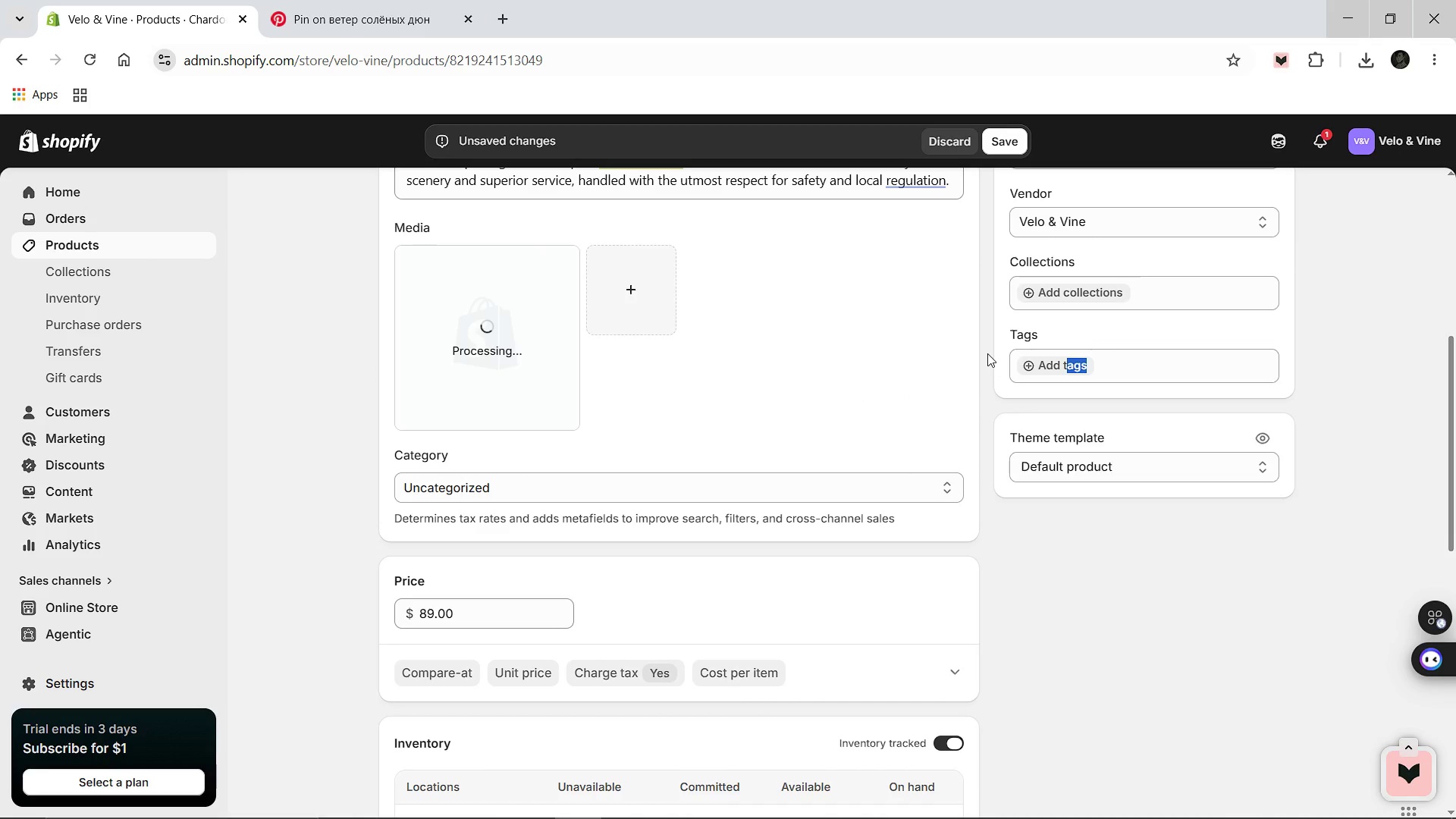 
left_click([1027, 372])
 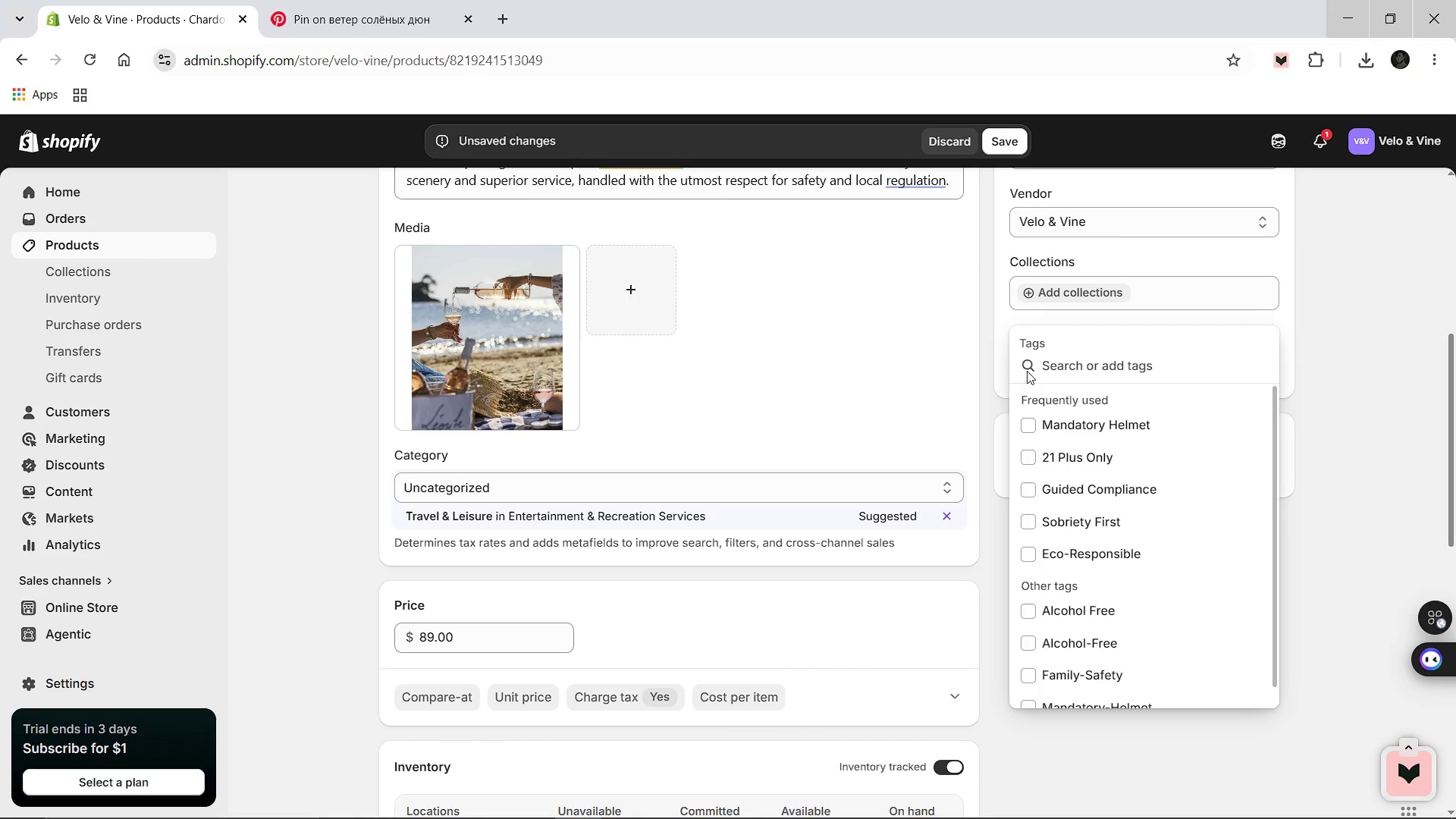 
wait(5.11)
 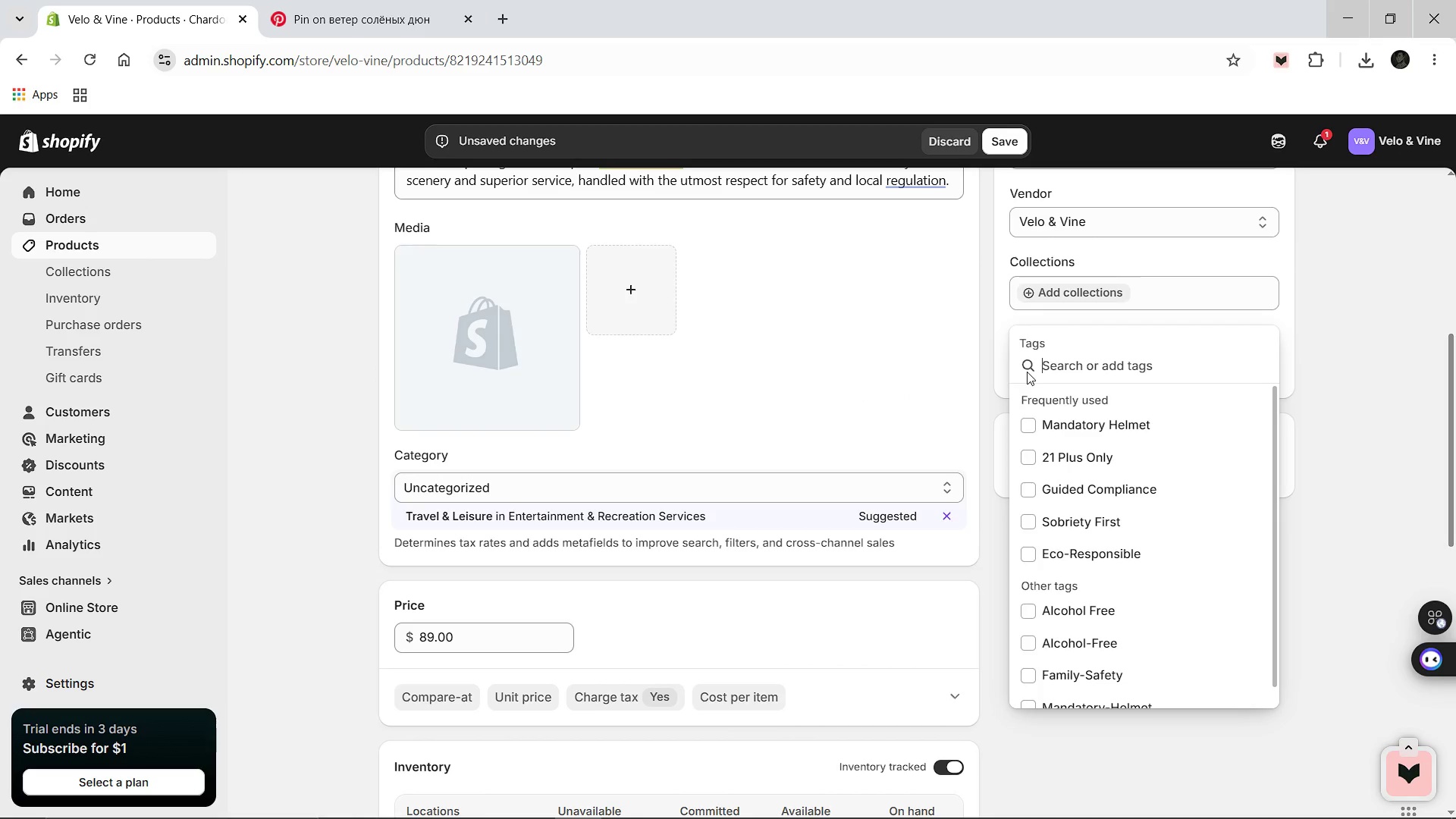 
left_click([1029, 459])
 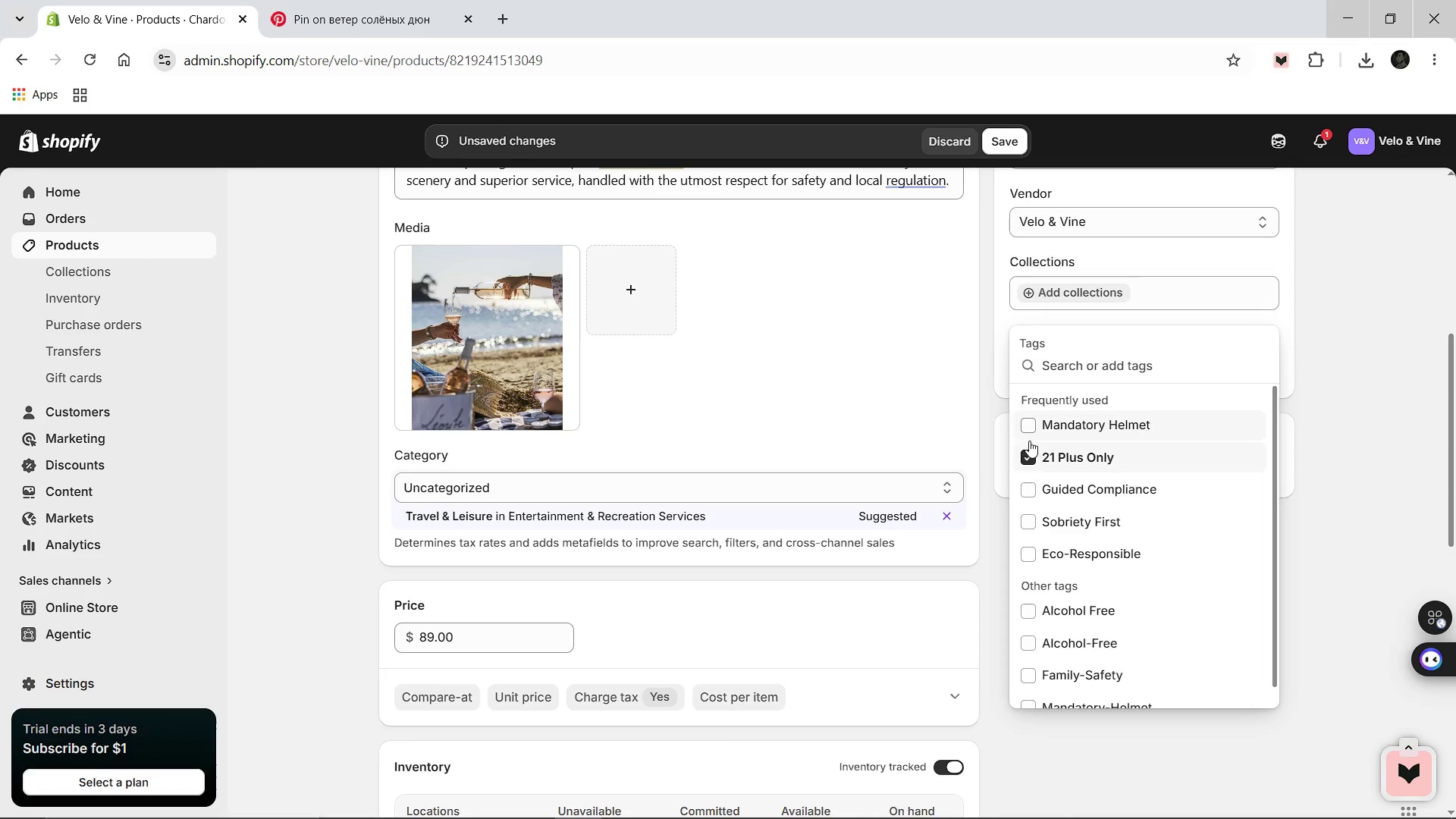 
left_click([1029, 430])
 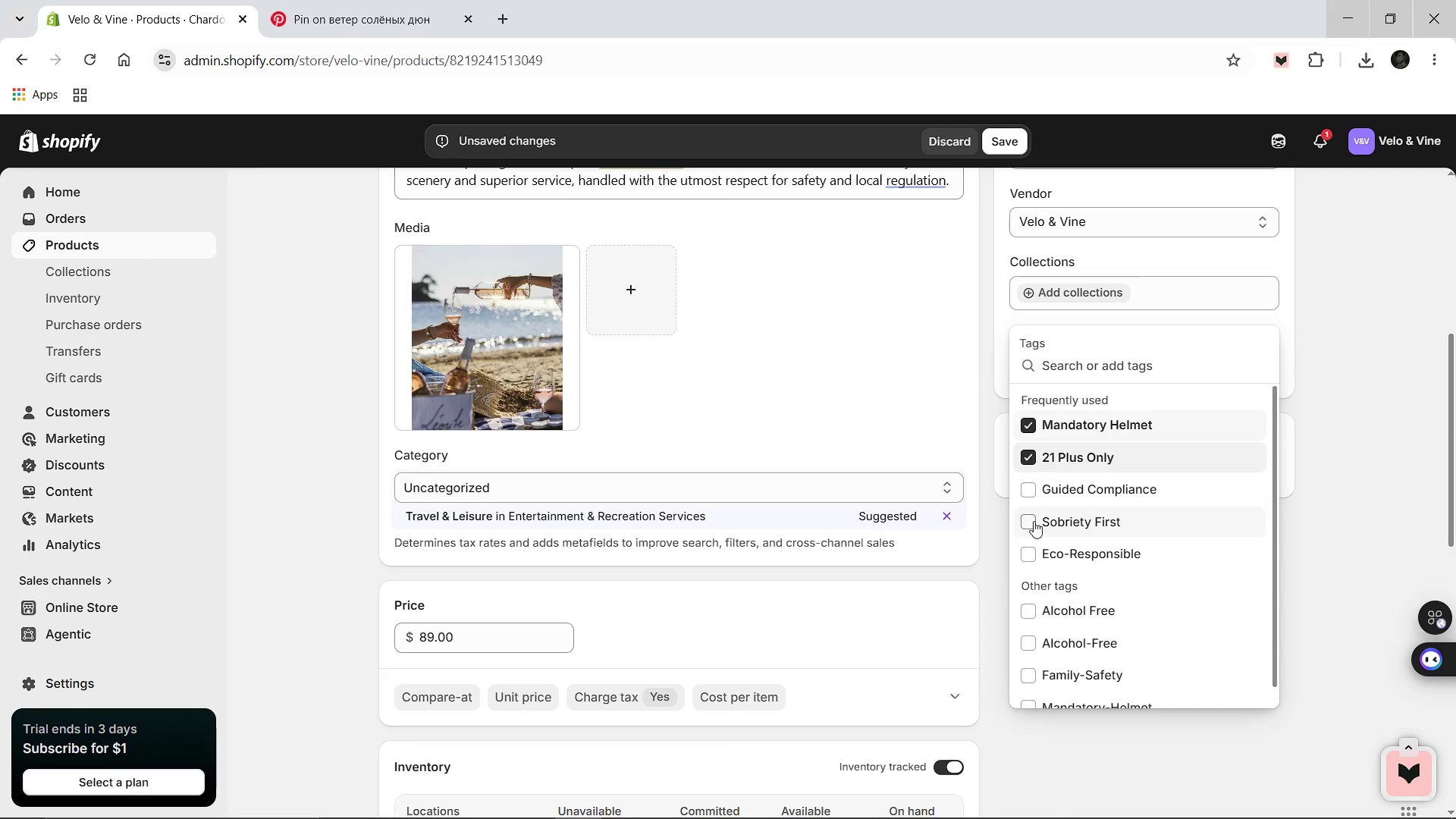 
left_click([1034, 521])
 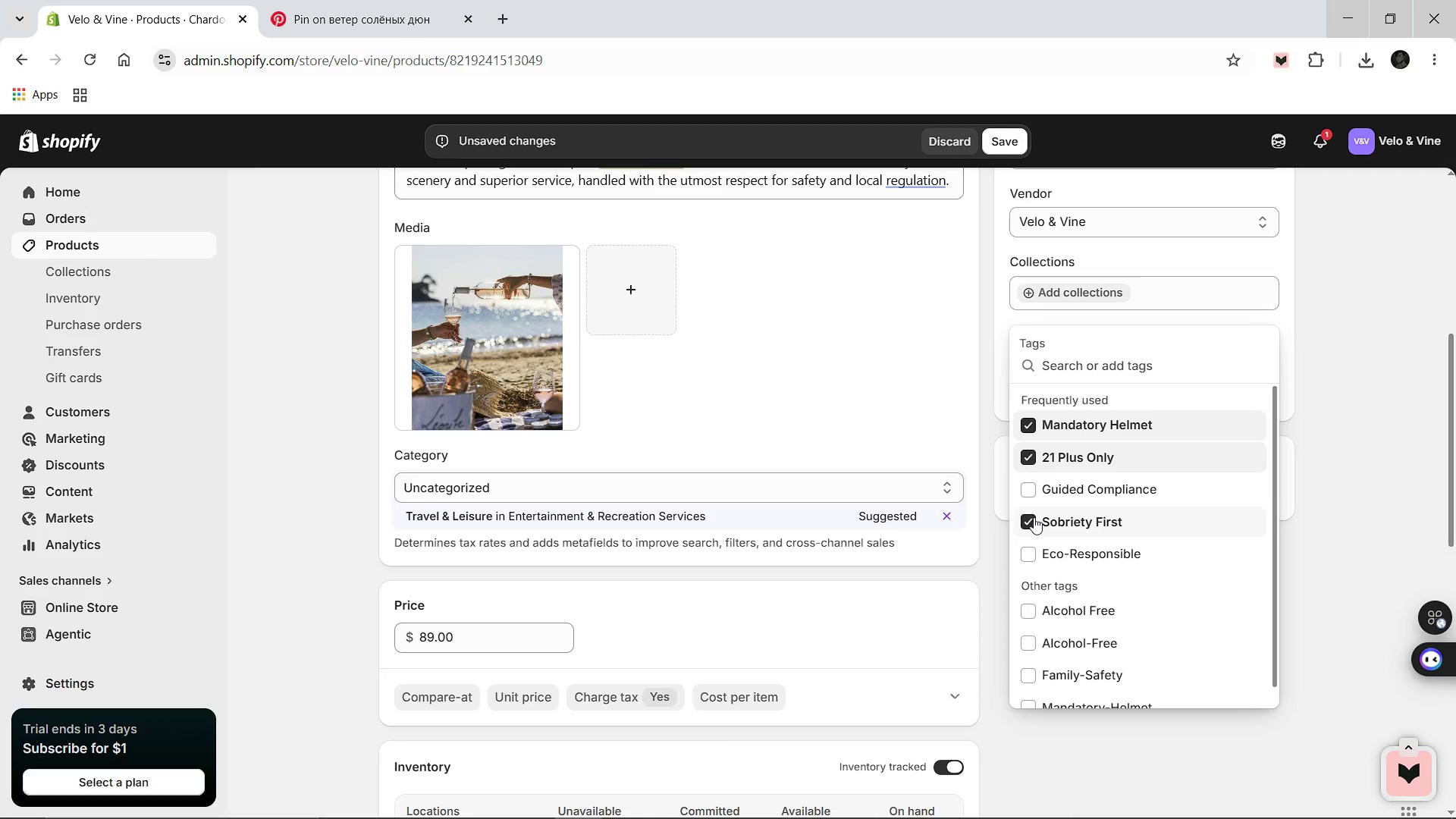 
left_click([1032, 490])
 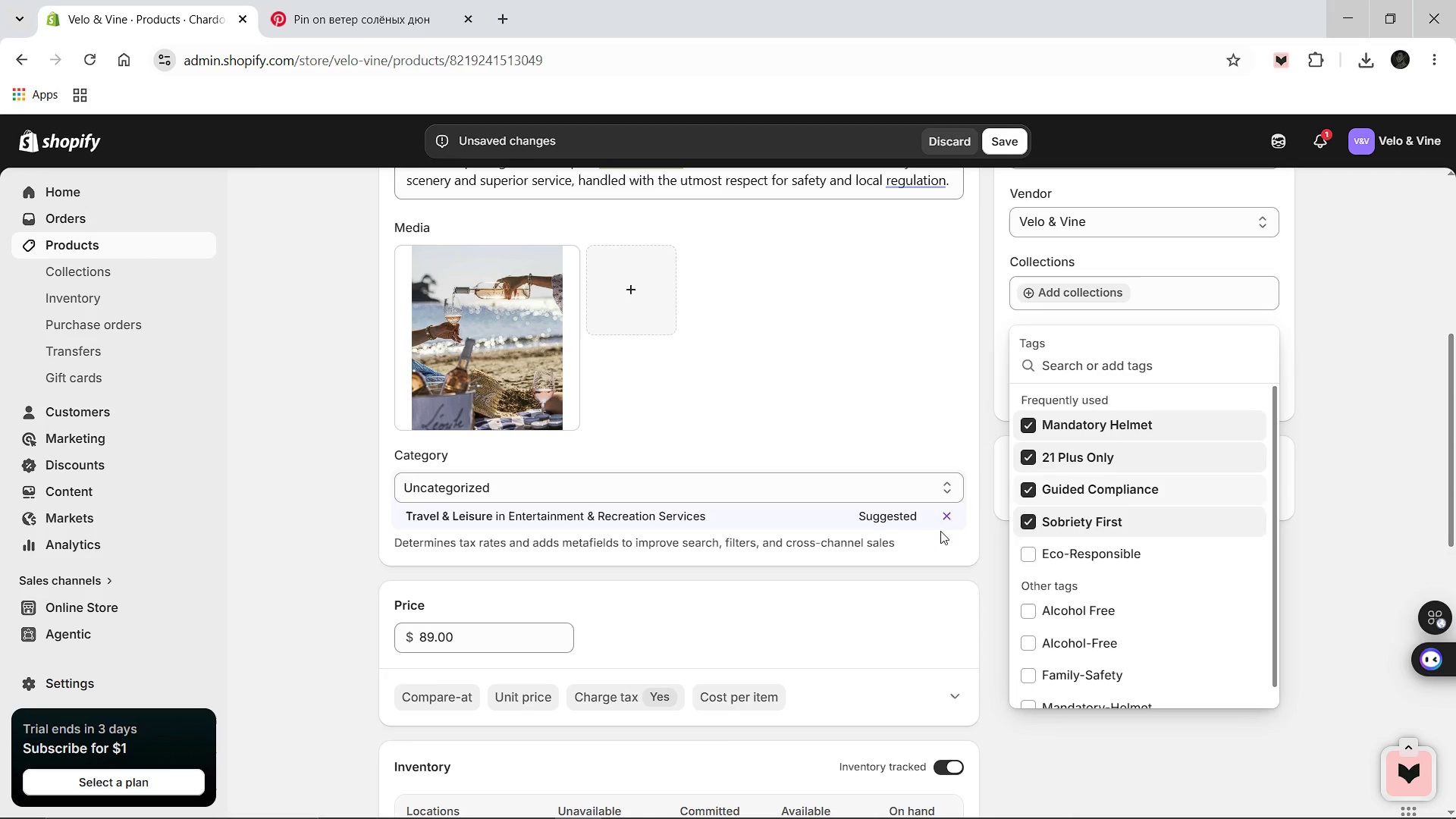 
left_click([942, 520])
 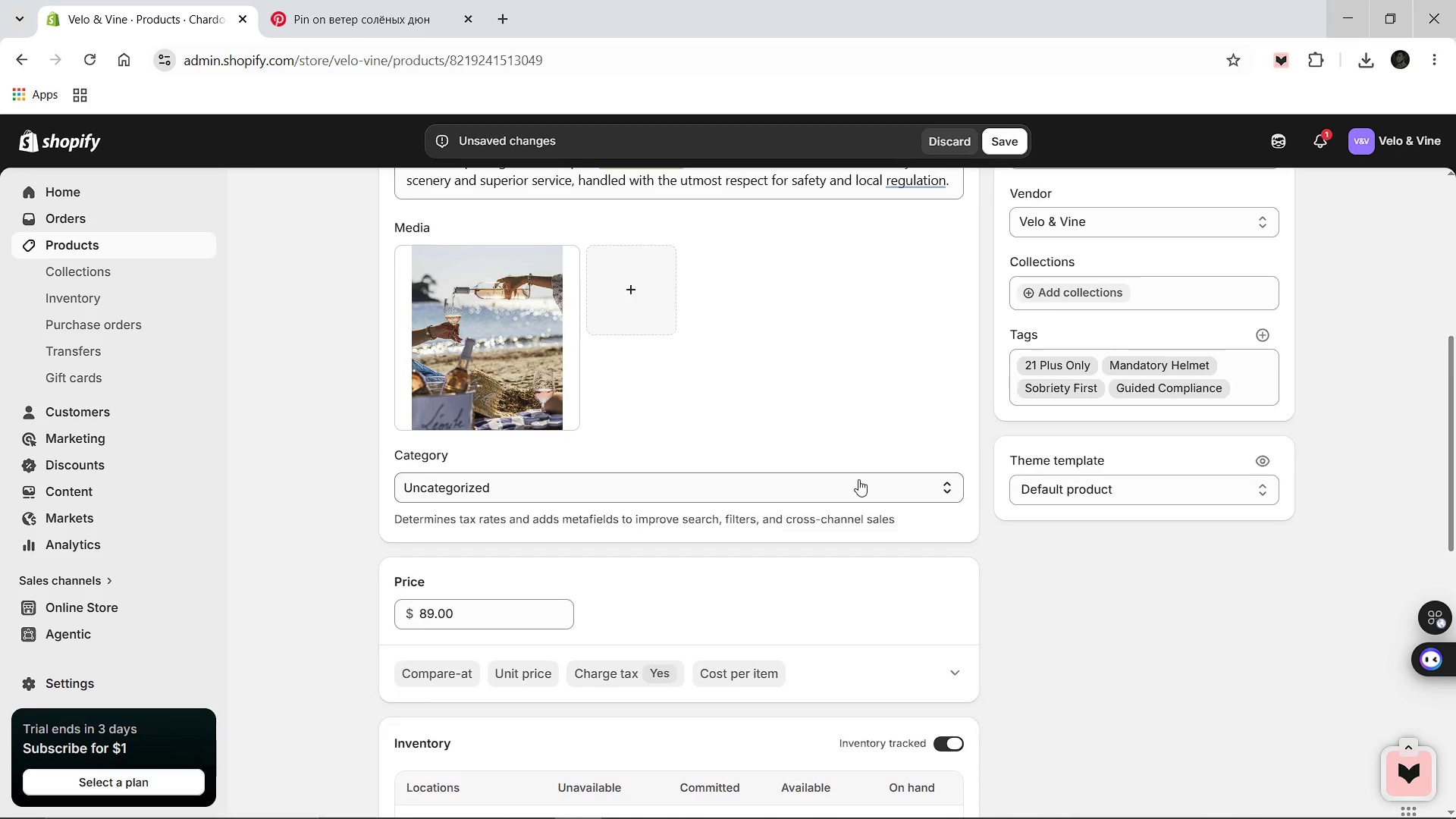 
scroll: coordinate [858, 479], scroll_direction: down, amount: 3.0
 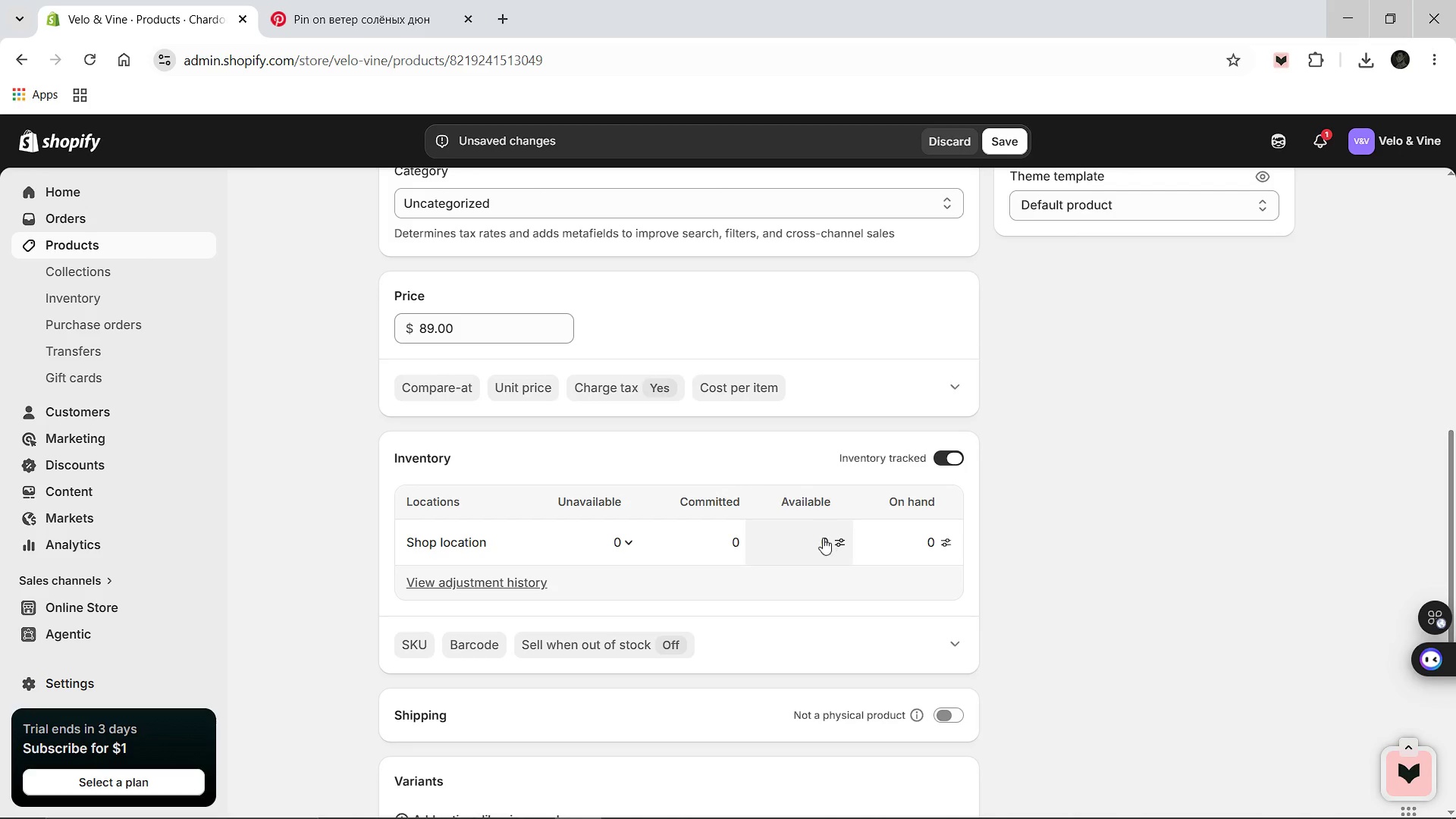 
left_click([823, 538])
 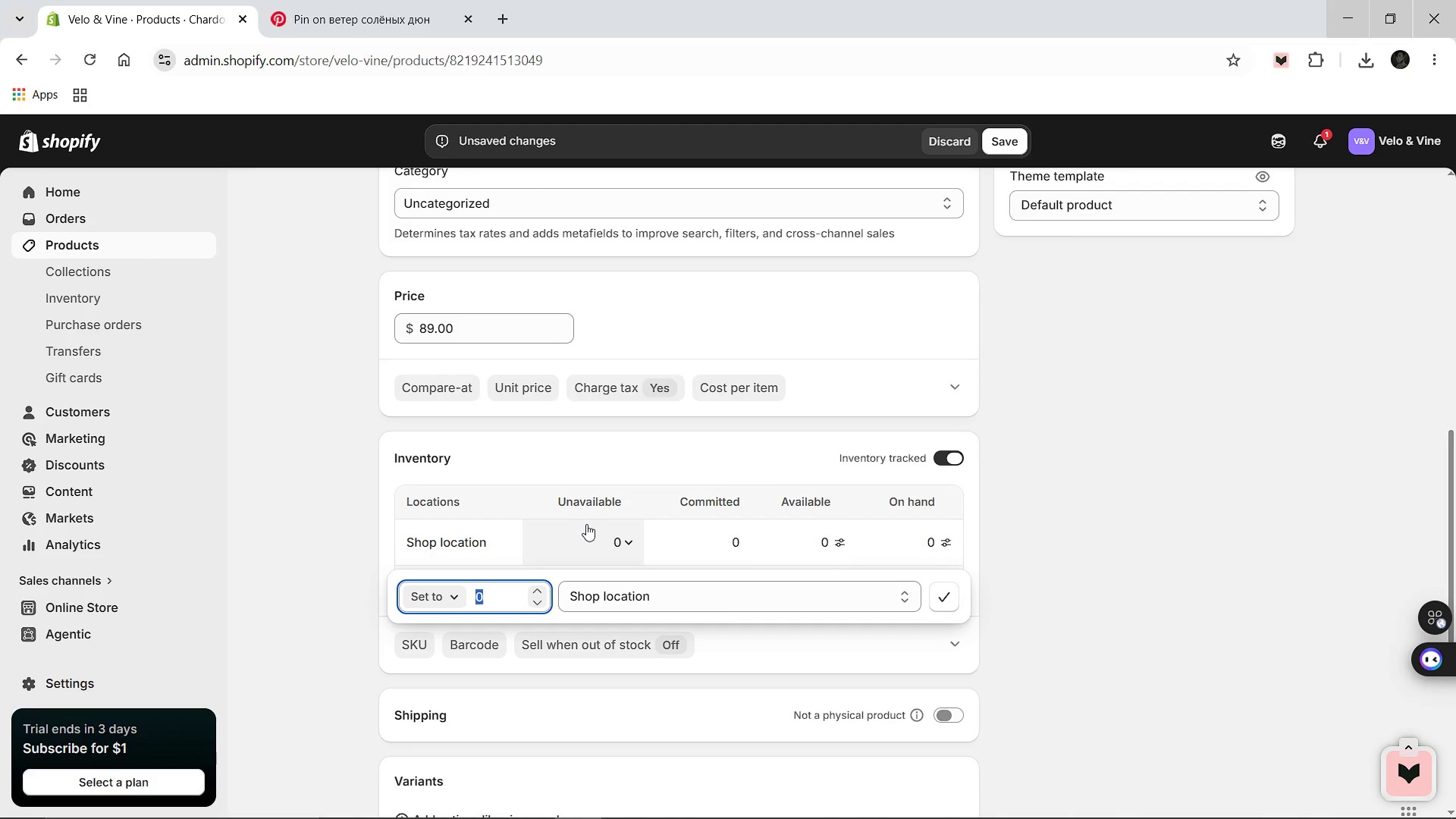 
type(100)
 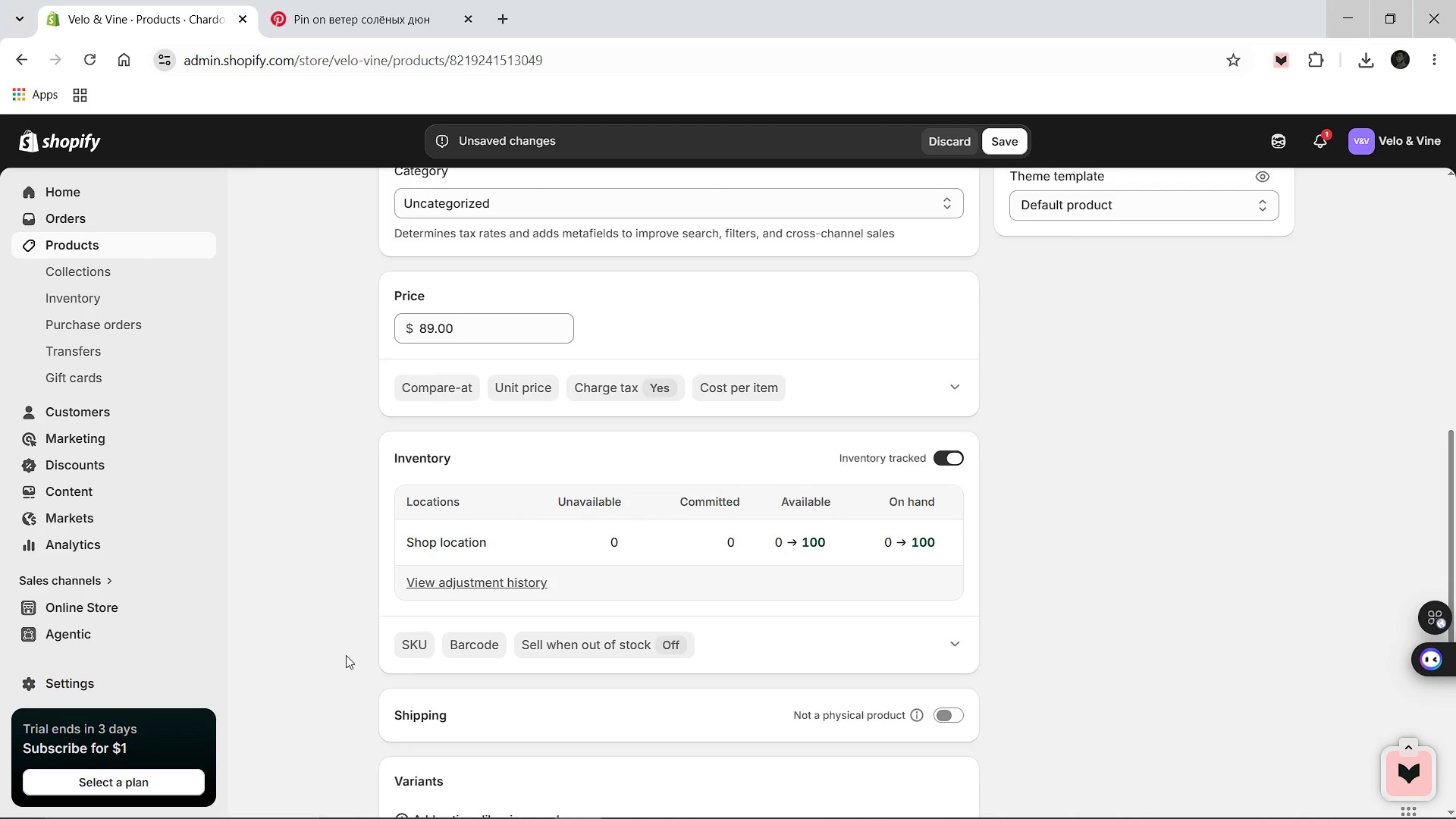 
left_click([406, 645])
 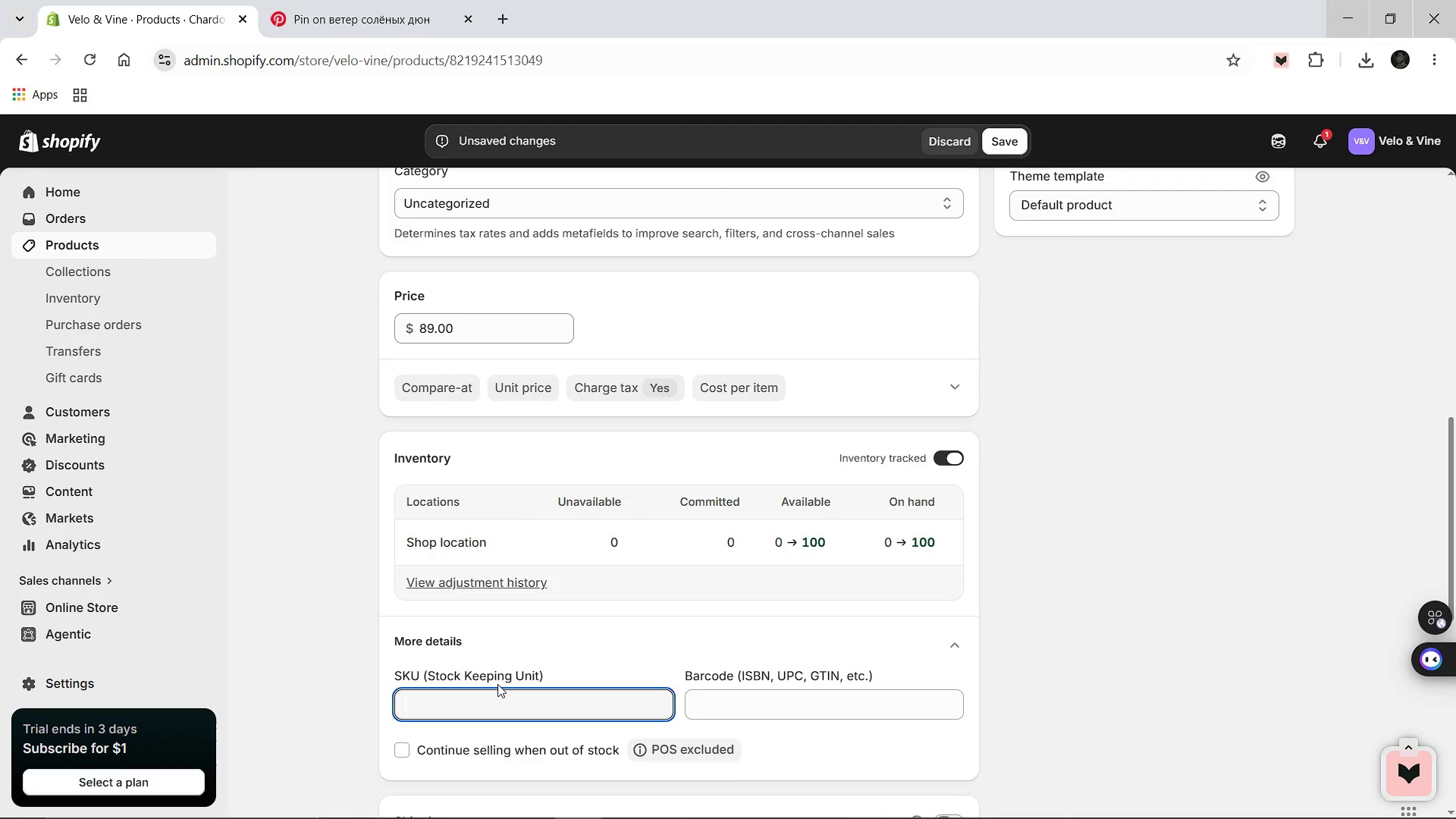 
key(CapsLock)
 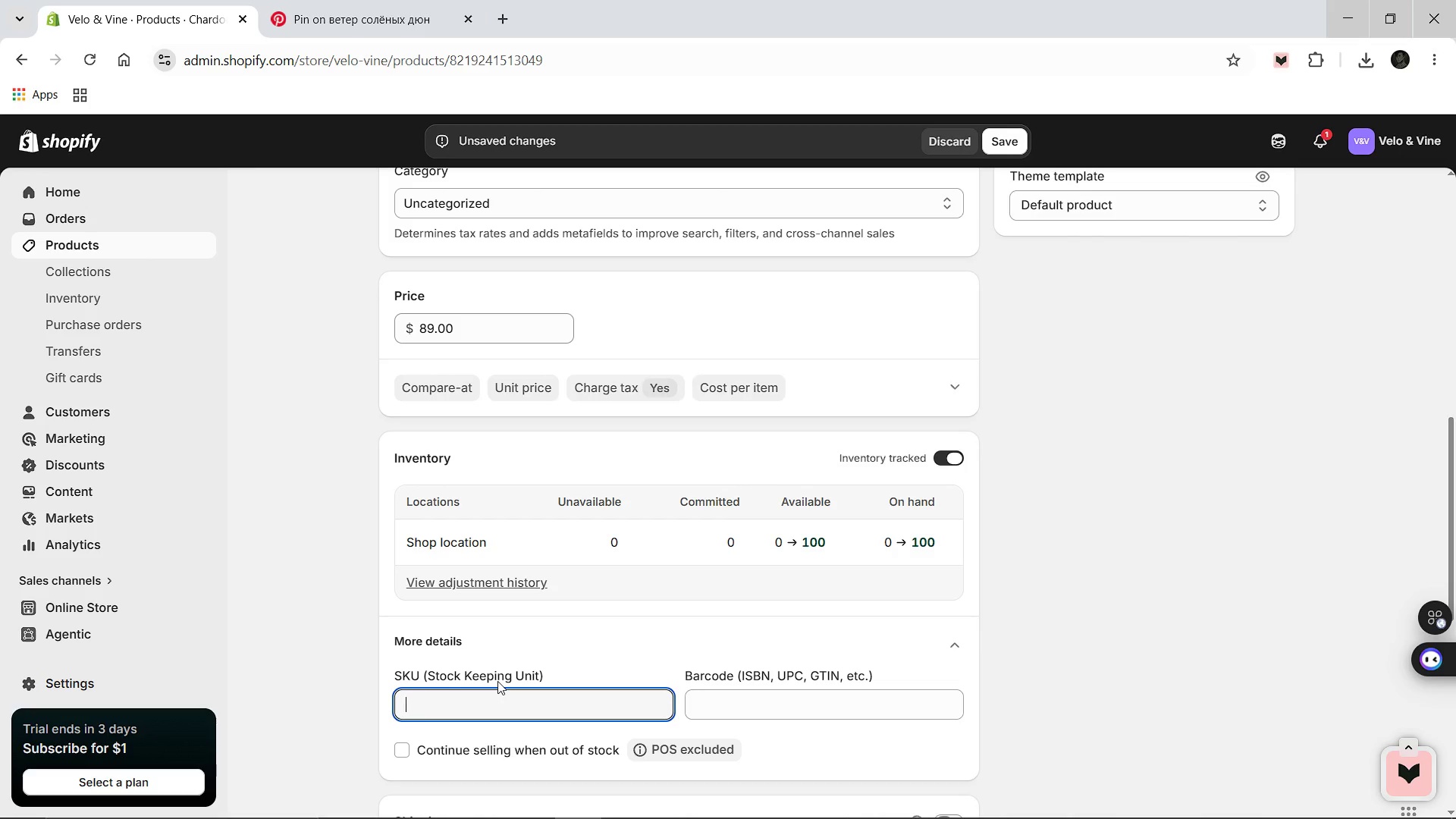 
wait(5.52)
 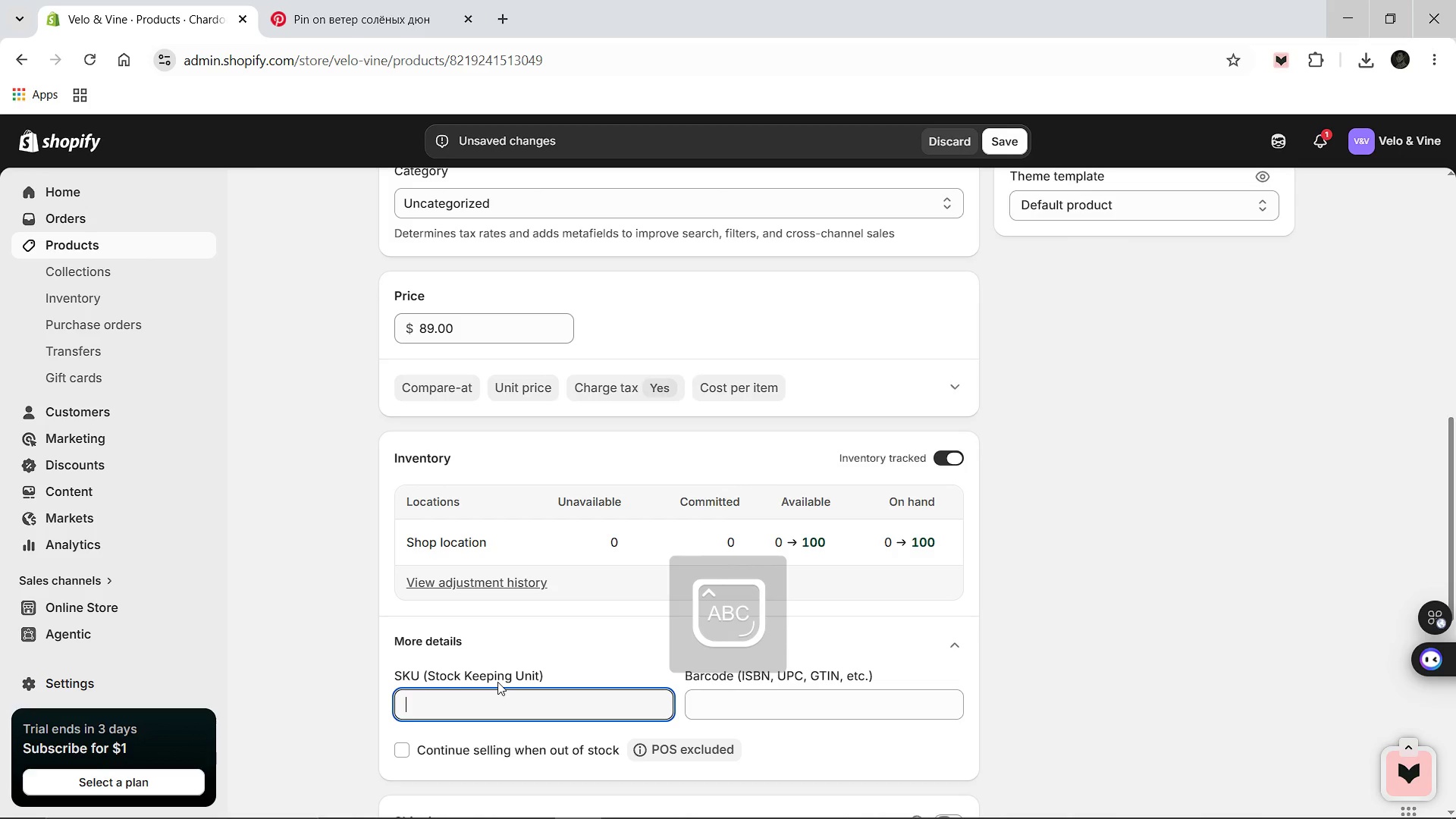 
type(VV-TOUR-0)
 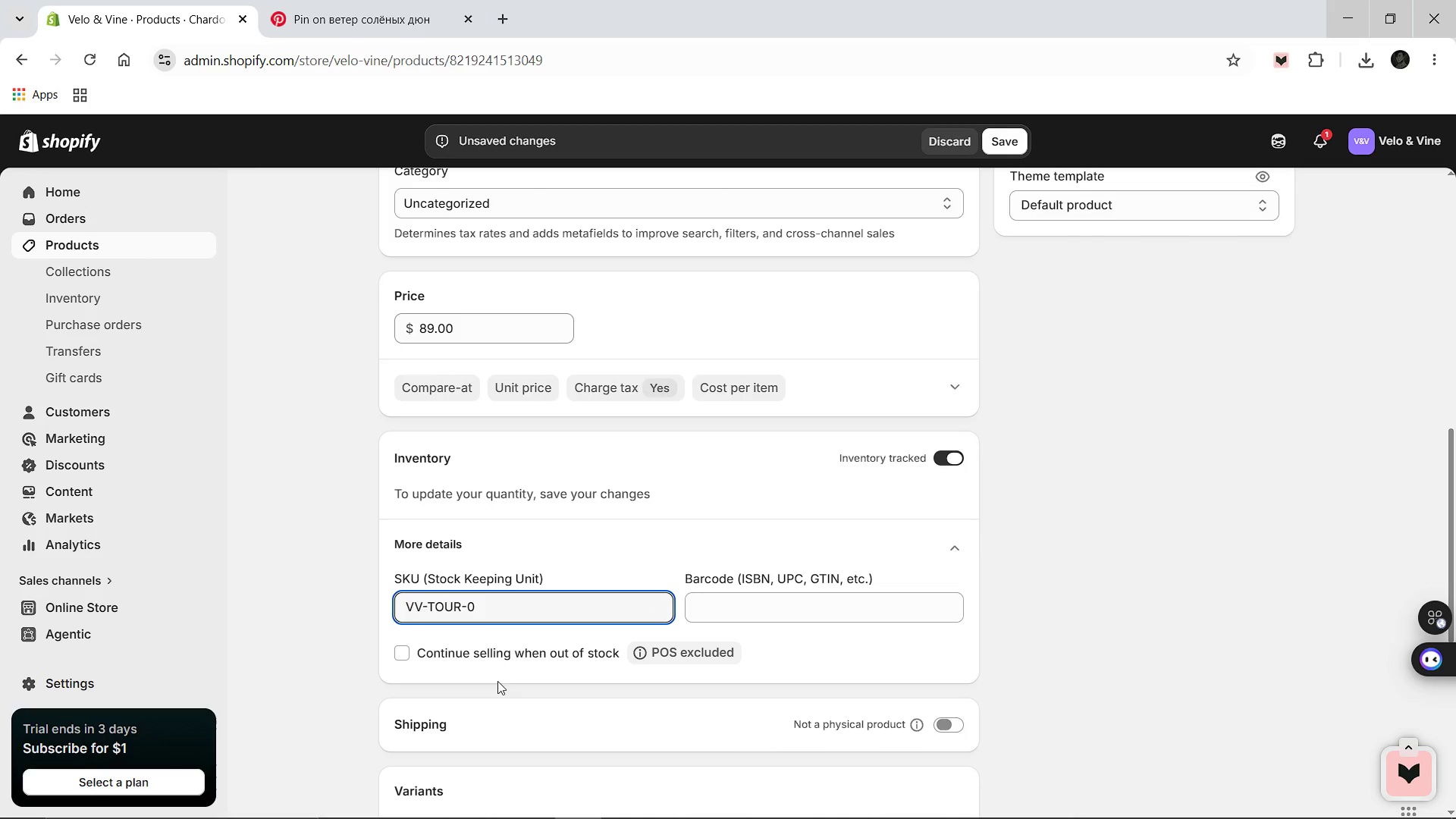 
type(010)
 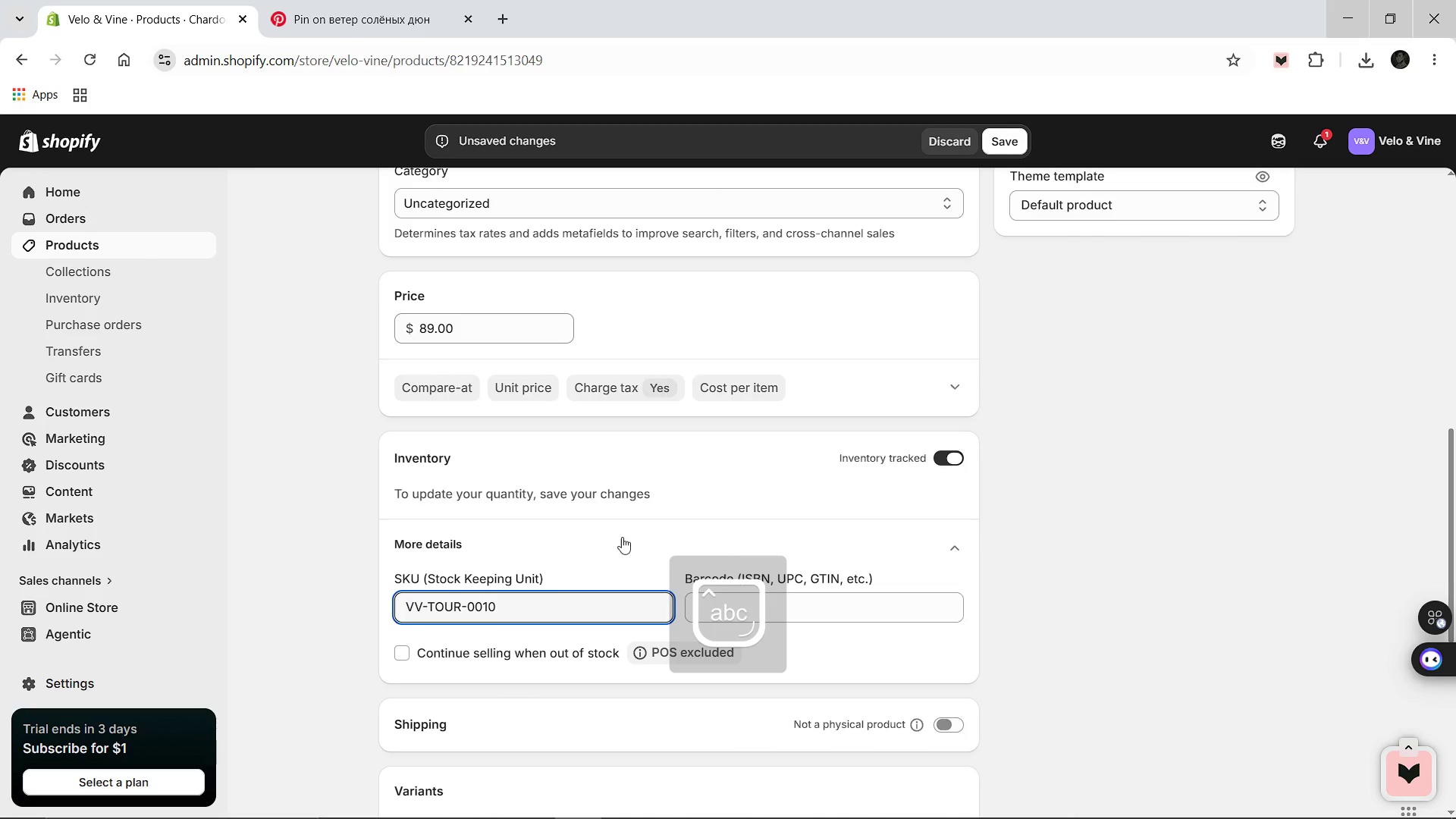 
scroll: coordinate [632, 513], scroll_direction: down, amount: 6.0
 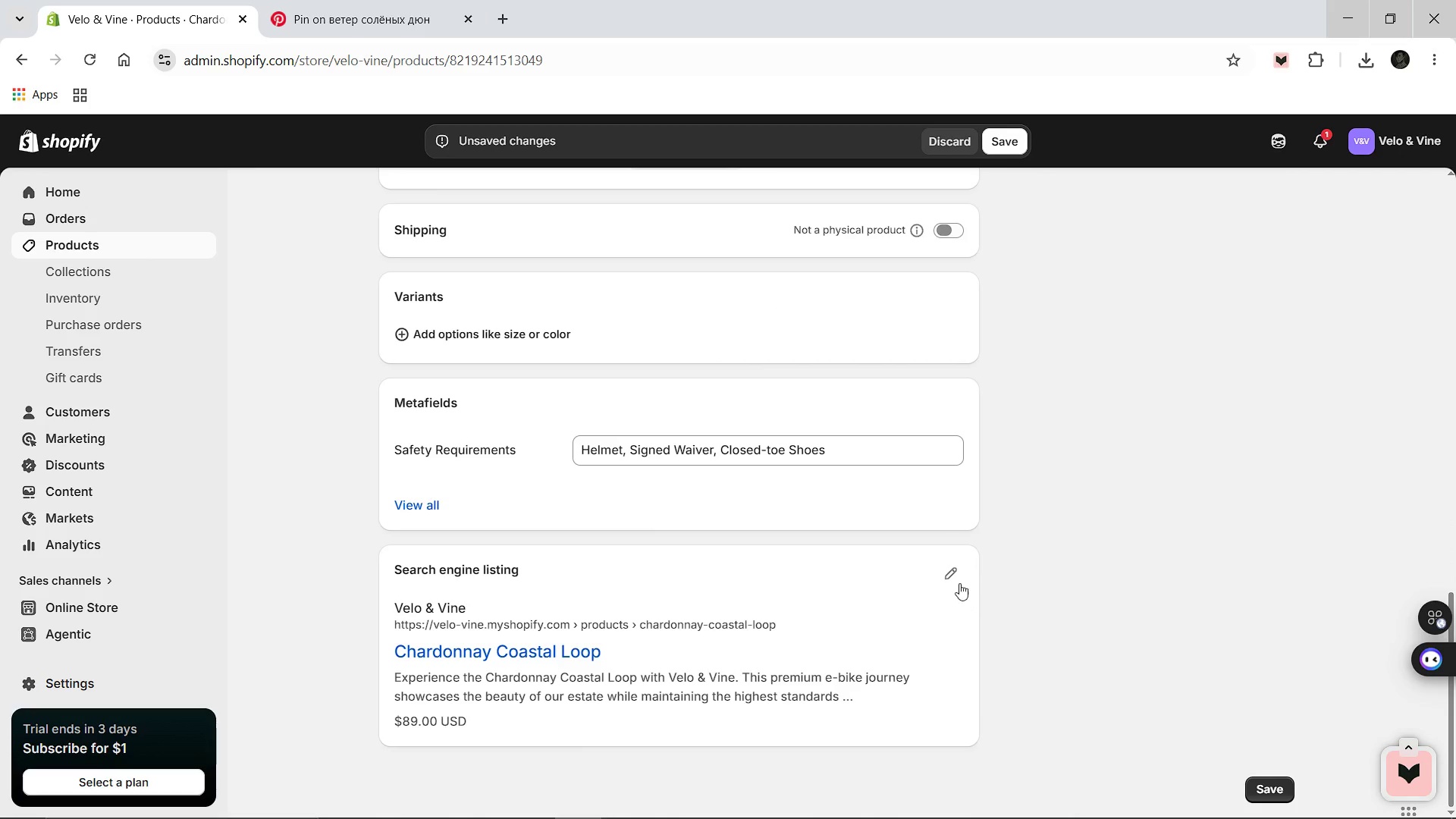 
left_click([957, 577])
 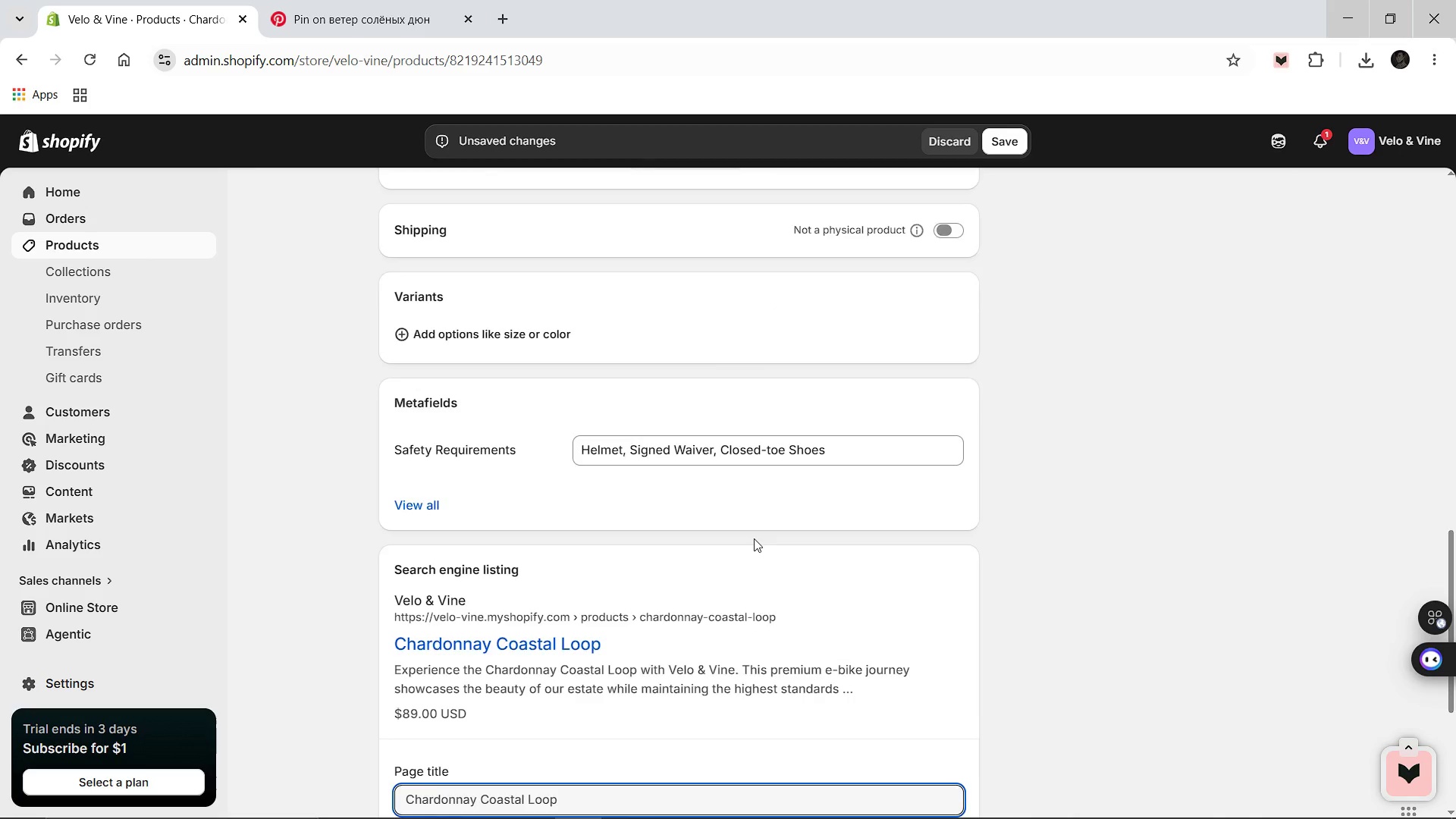 
scroll: coordinate [753, 538], scroll_direction: down, amount: 3.0
 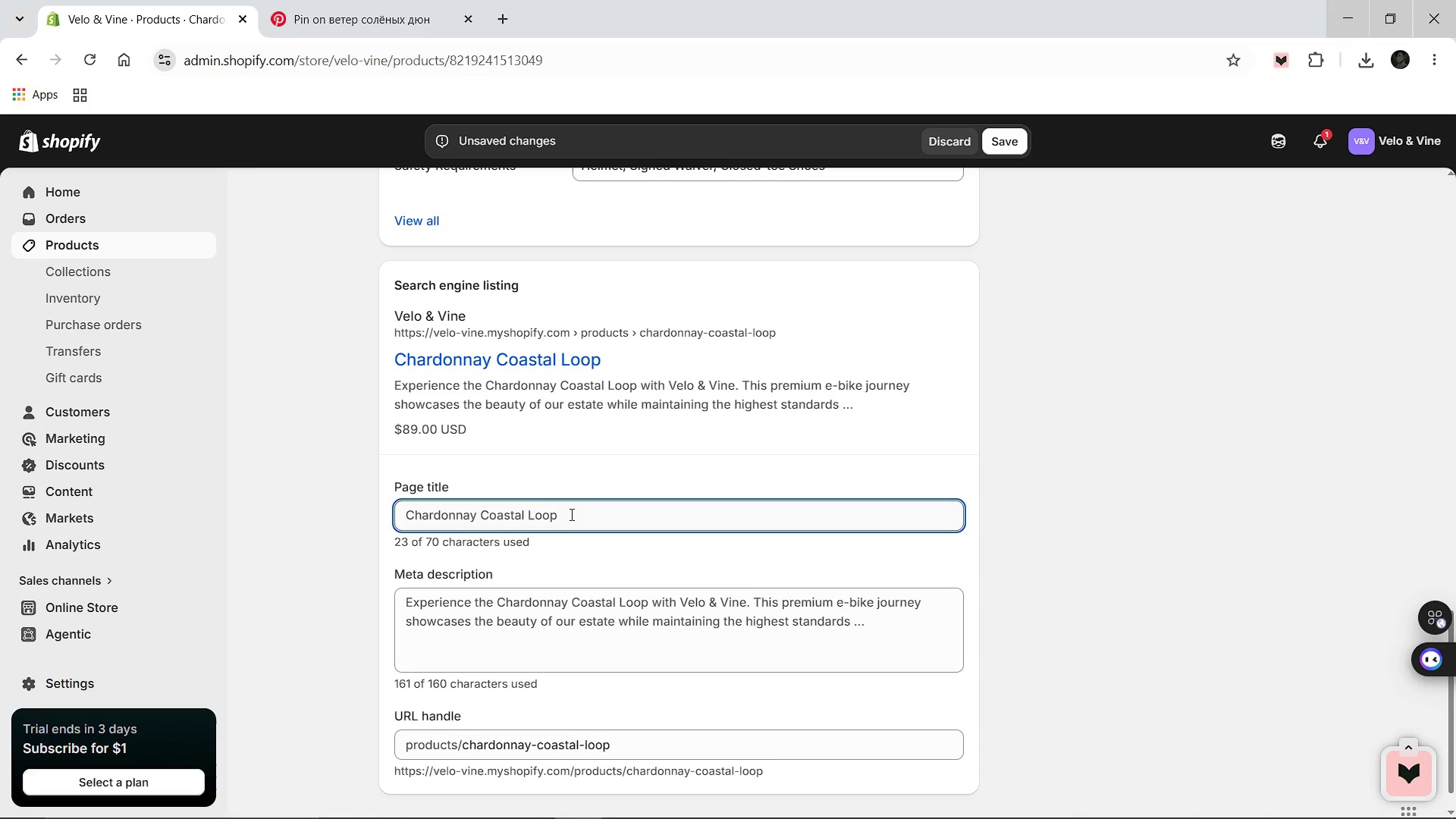 
left_click([570, 513])
 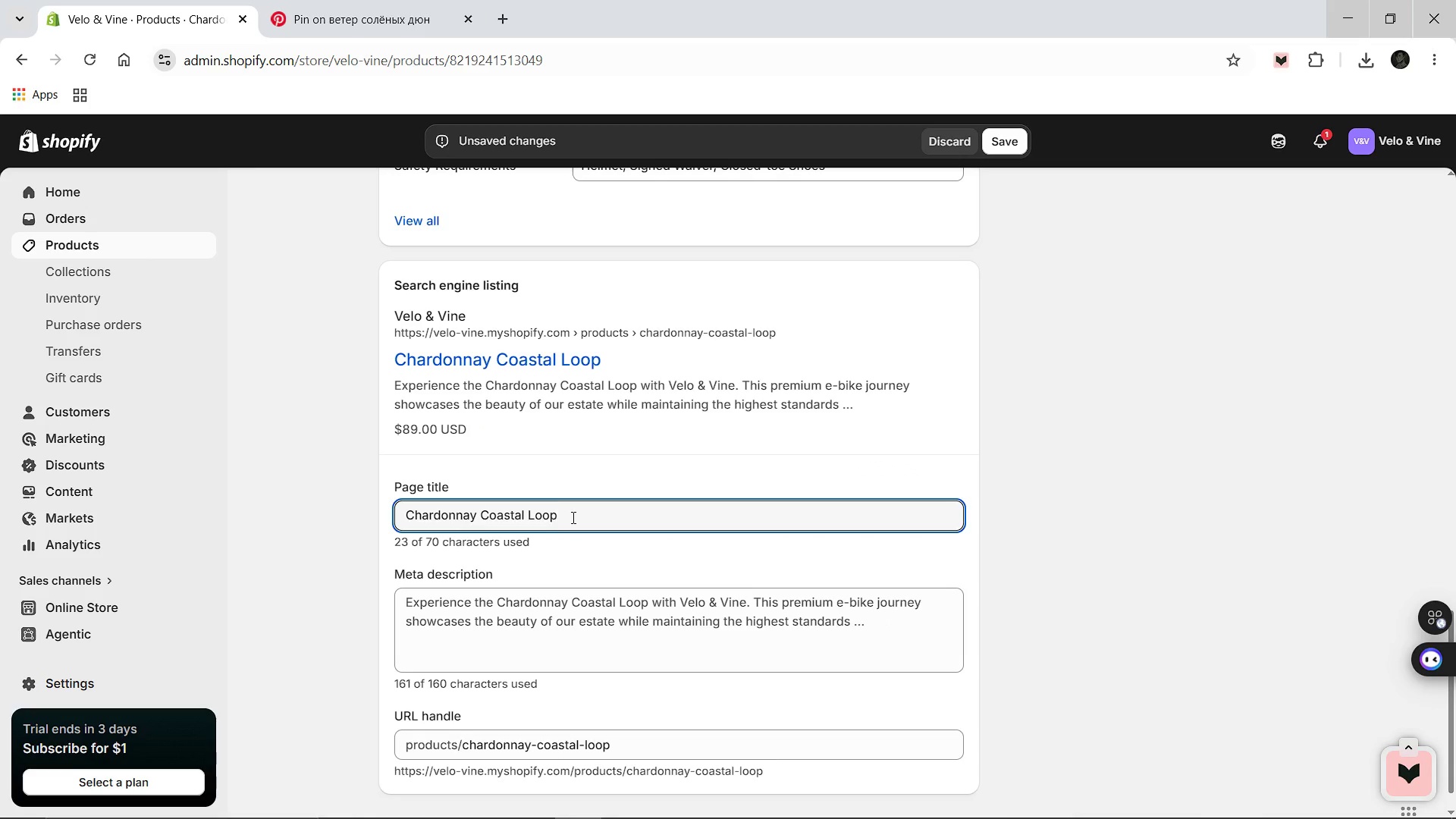 
key(Space)
 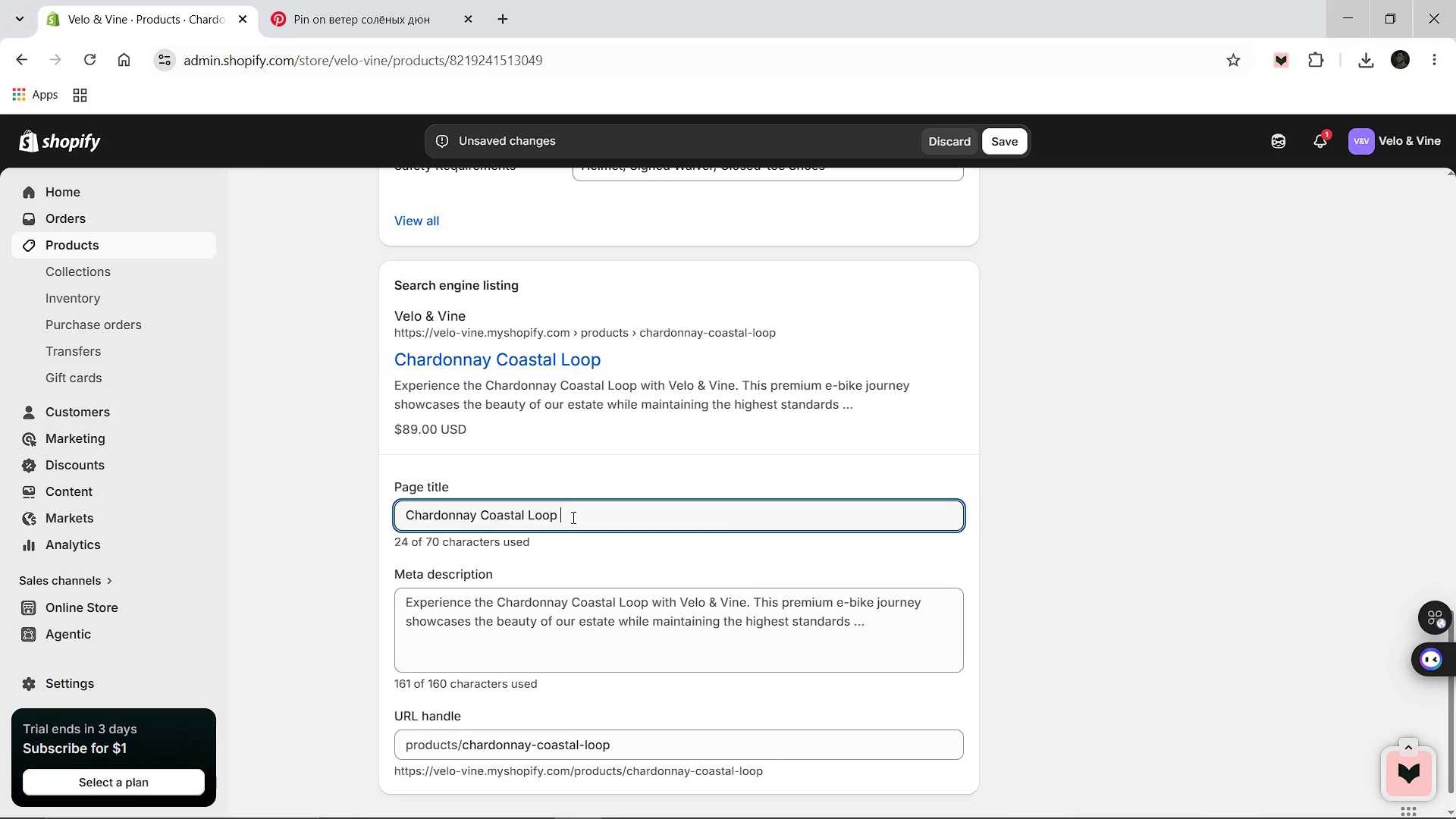 
key(Shift+Break)
 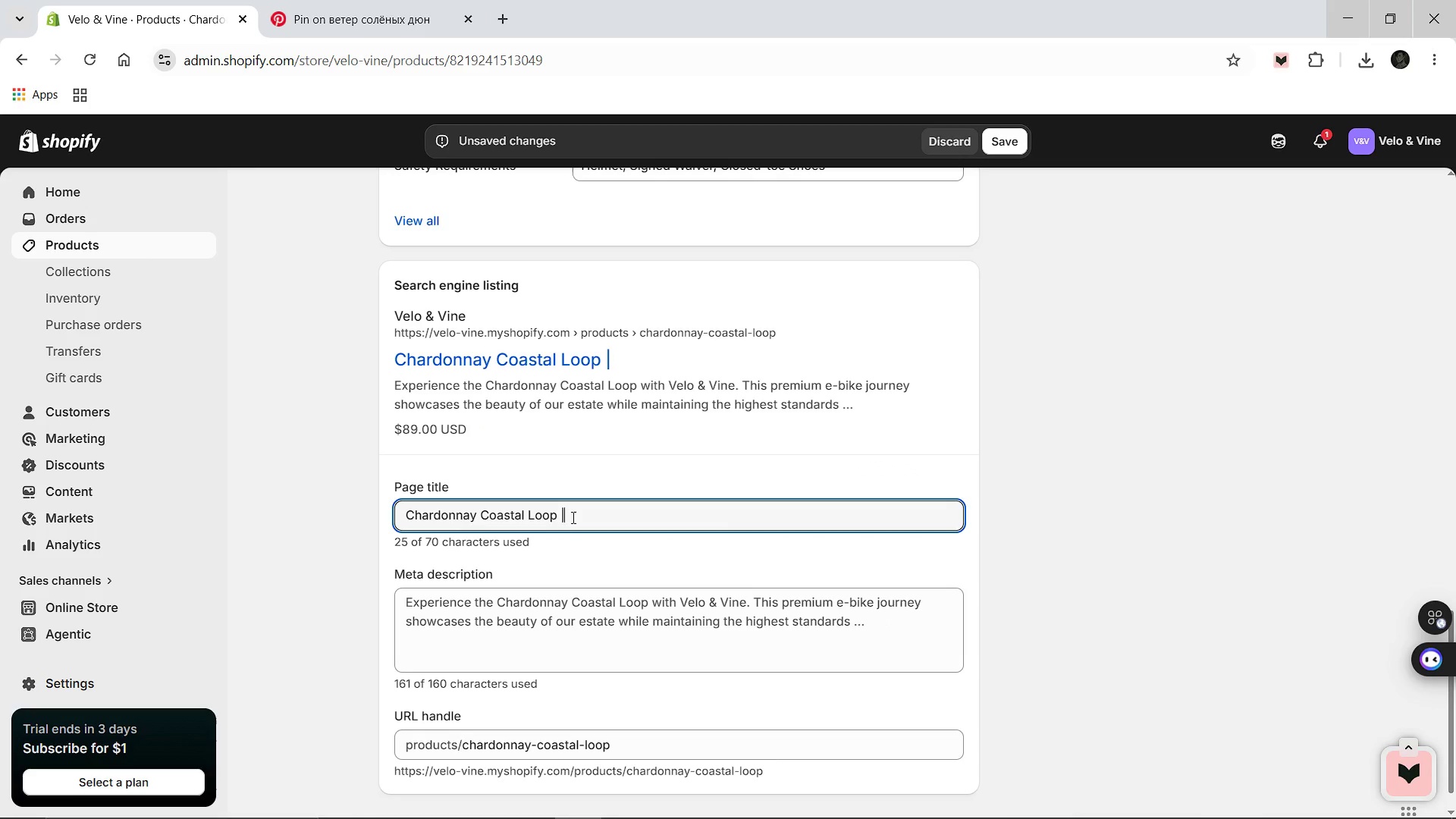 
type(Pre)
 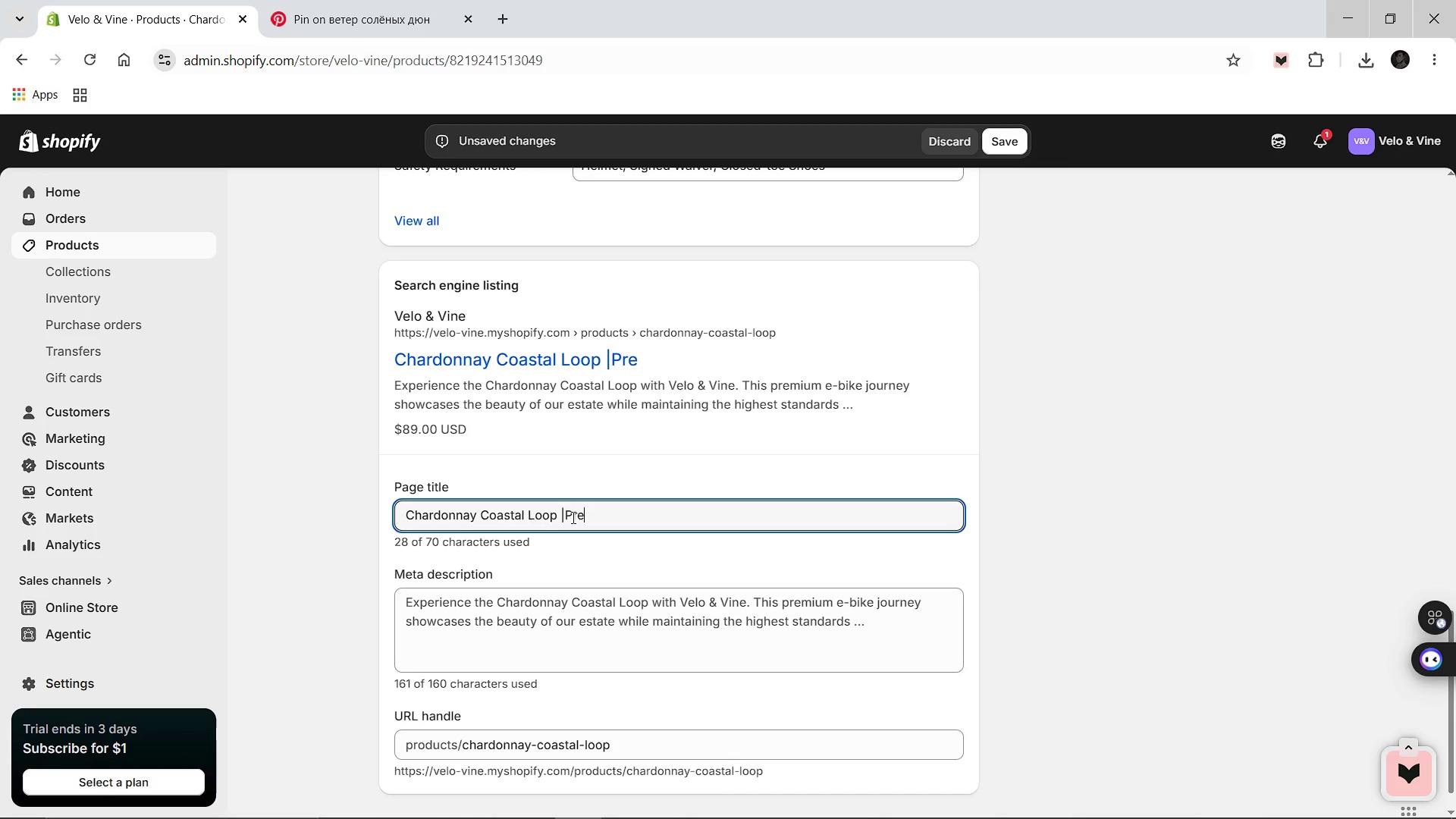 
type(mium Vineyard E-Bike Tour)
 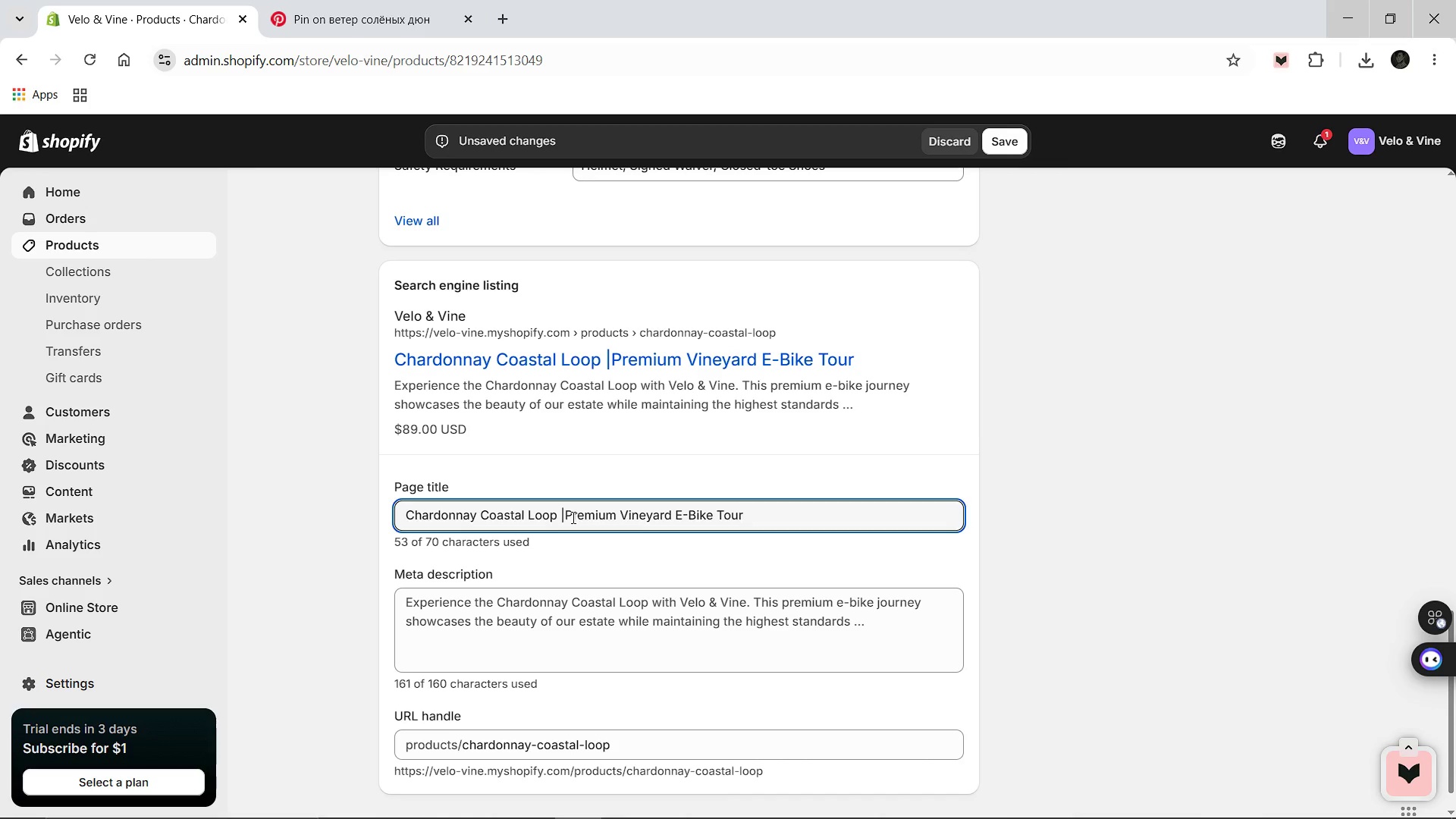 
left_click([511, 626])
 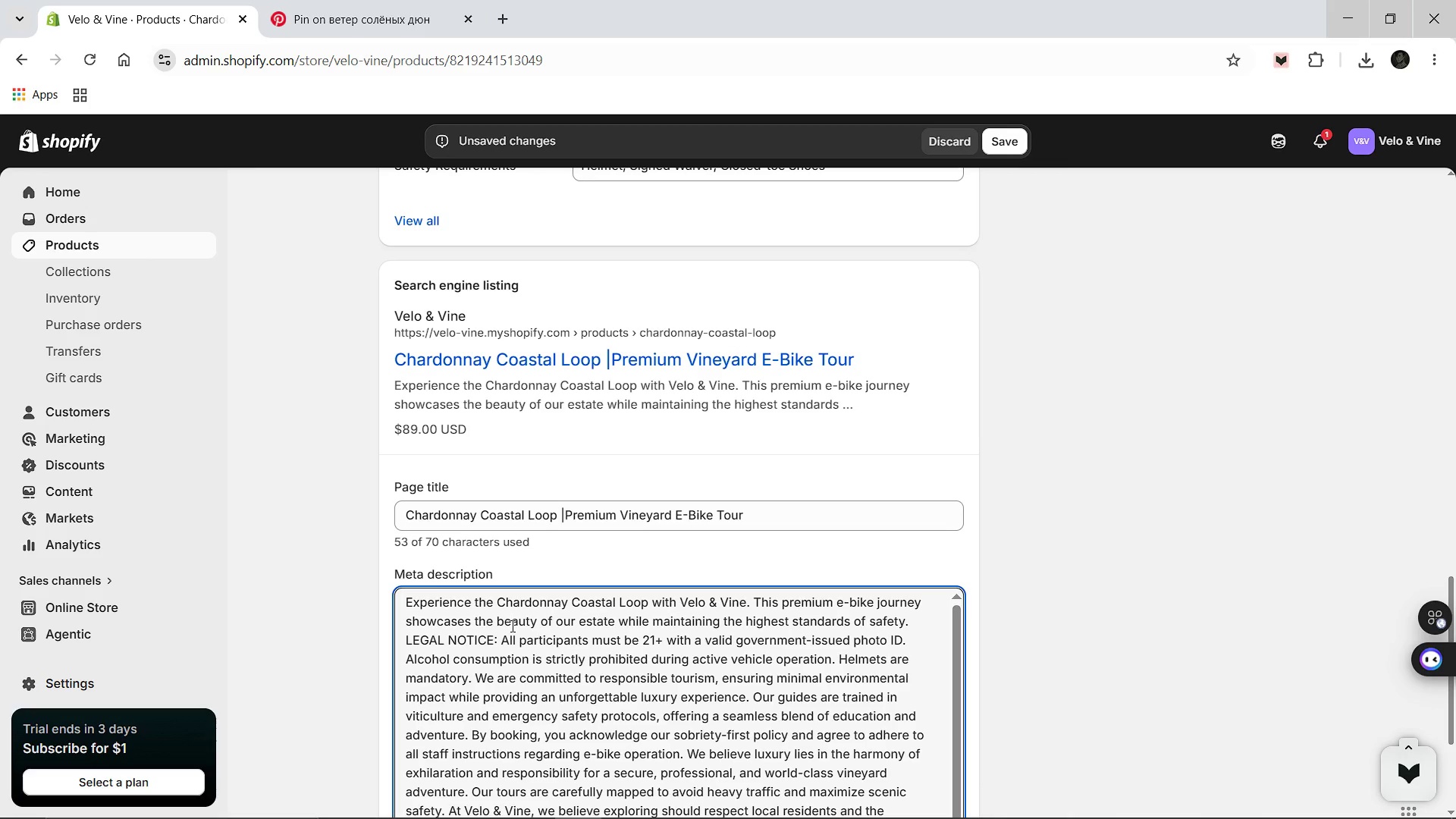 
key(Control+A)
 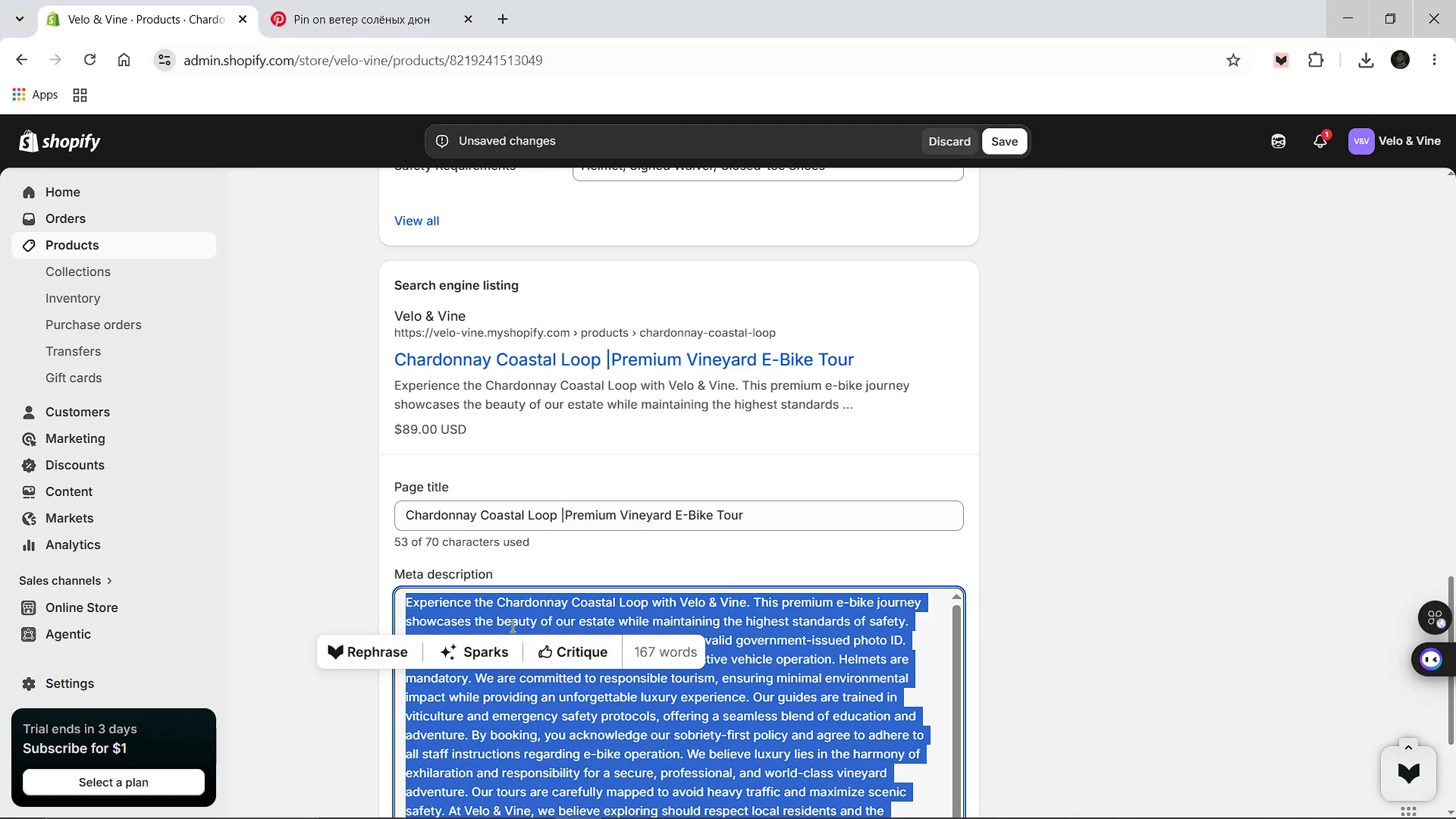 
type(Experience  )
key(Backspace)
type(a safe chardonnay coastal loop with 21_)
key(Backspace)
type(+ age gating. Velo&)
key(Backspace)
type( & Vine prioritizes responsible tourism and rider safety for a premium vineyard experience.)
 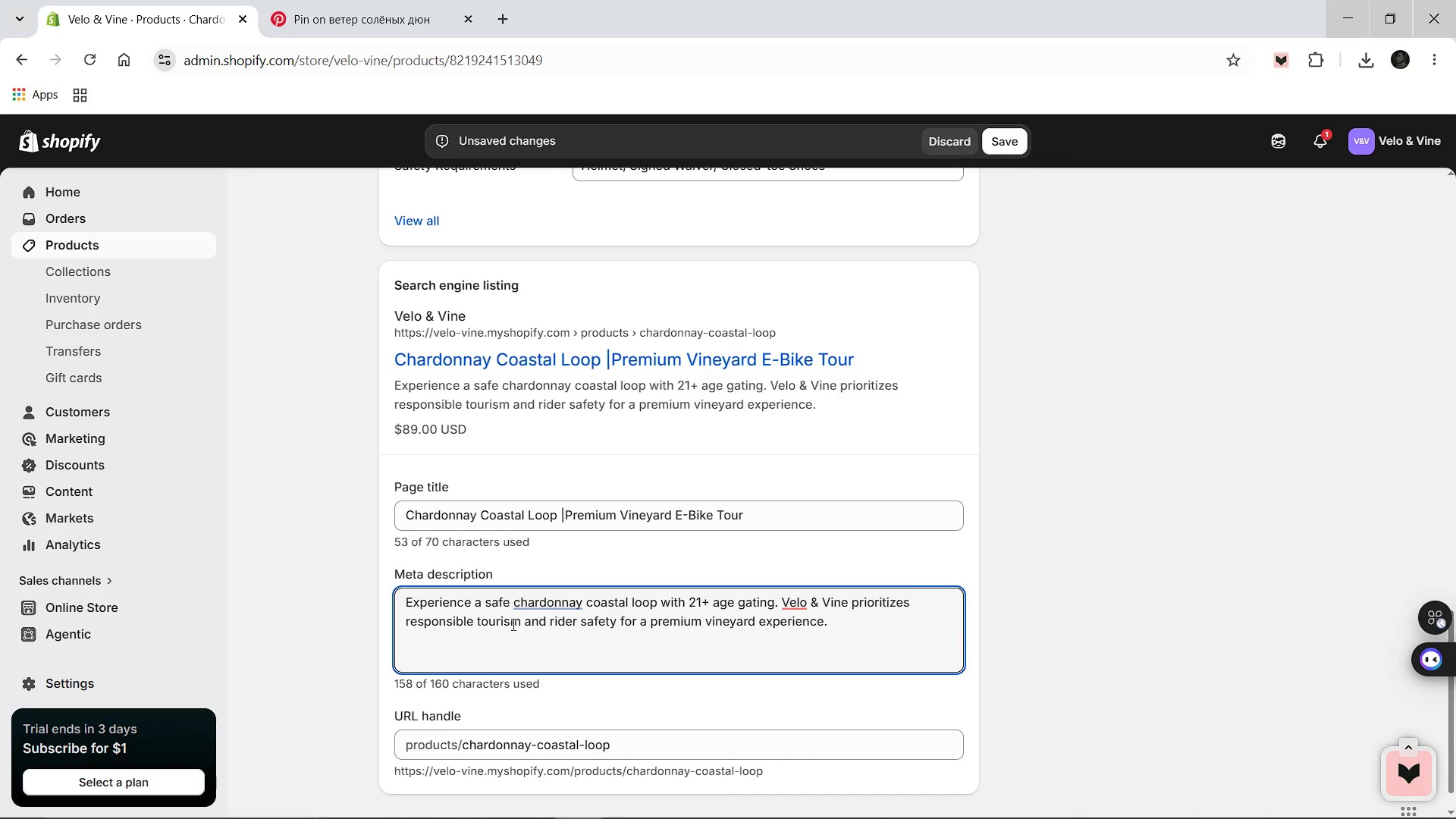 
left_click([600, 661])
 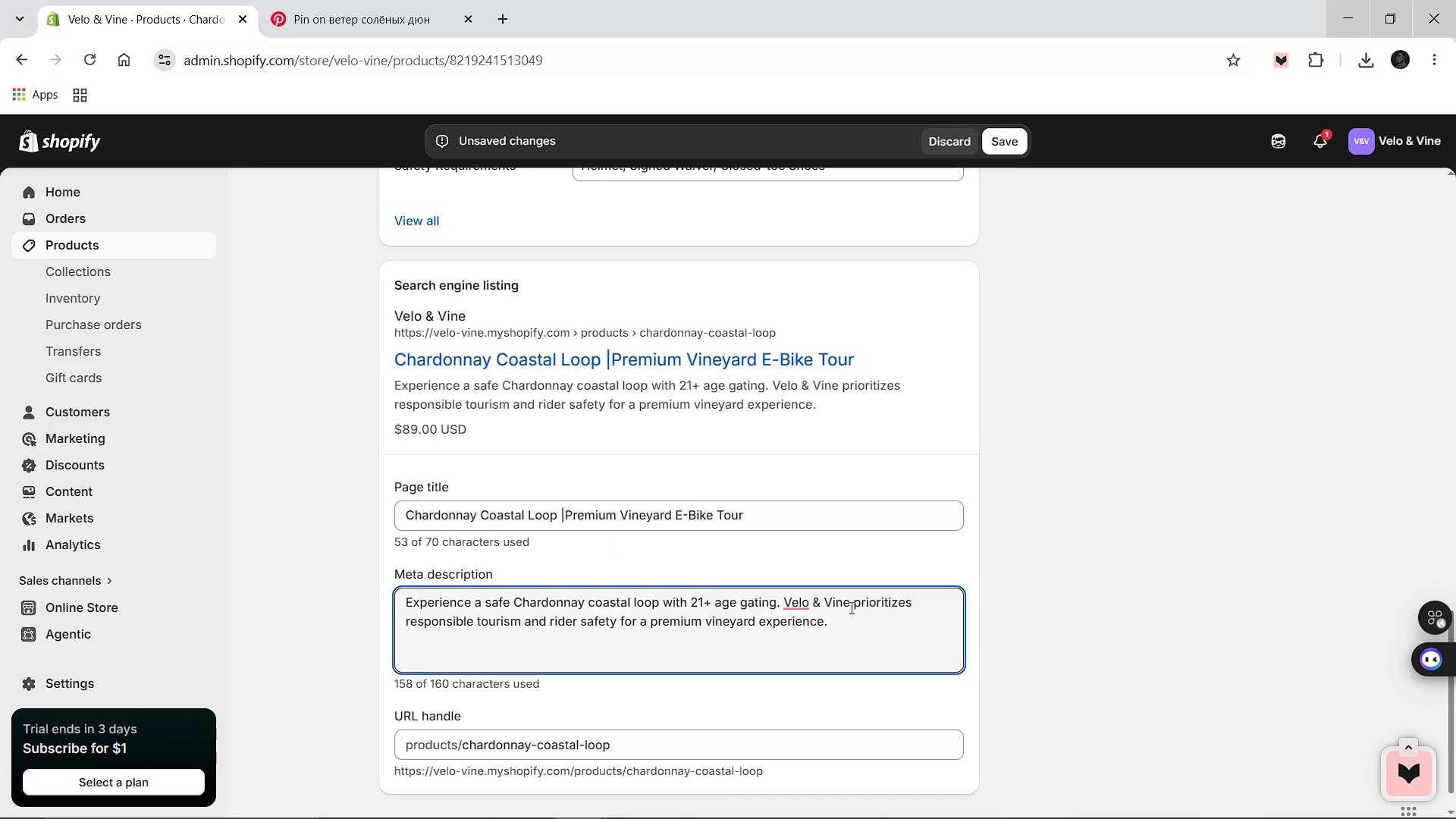 
scroll: coordinate [851, 559], scroll_direction: up, amount: 14.0
 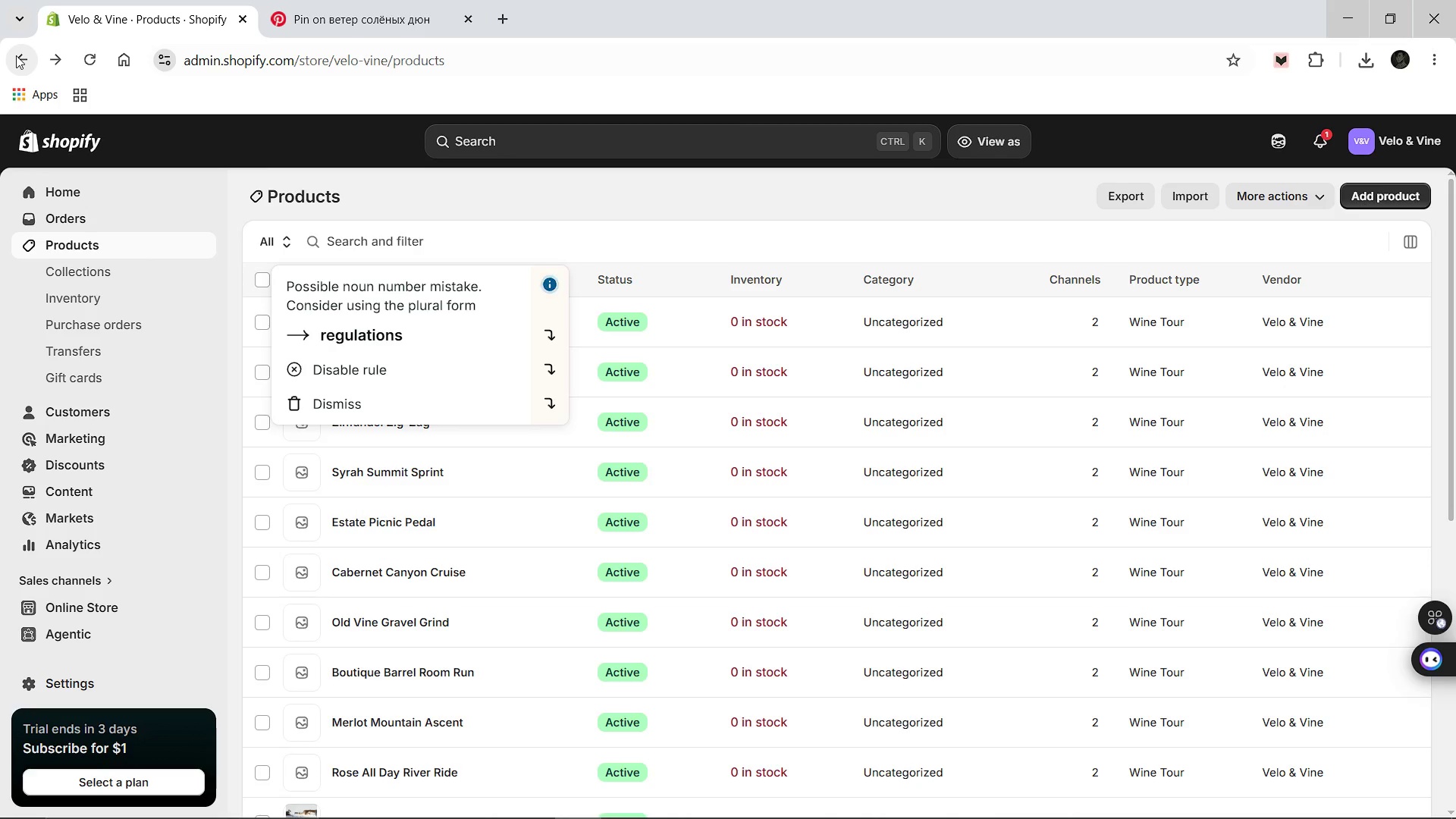 
wait(33.53)
 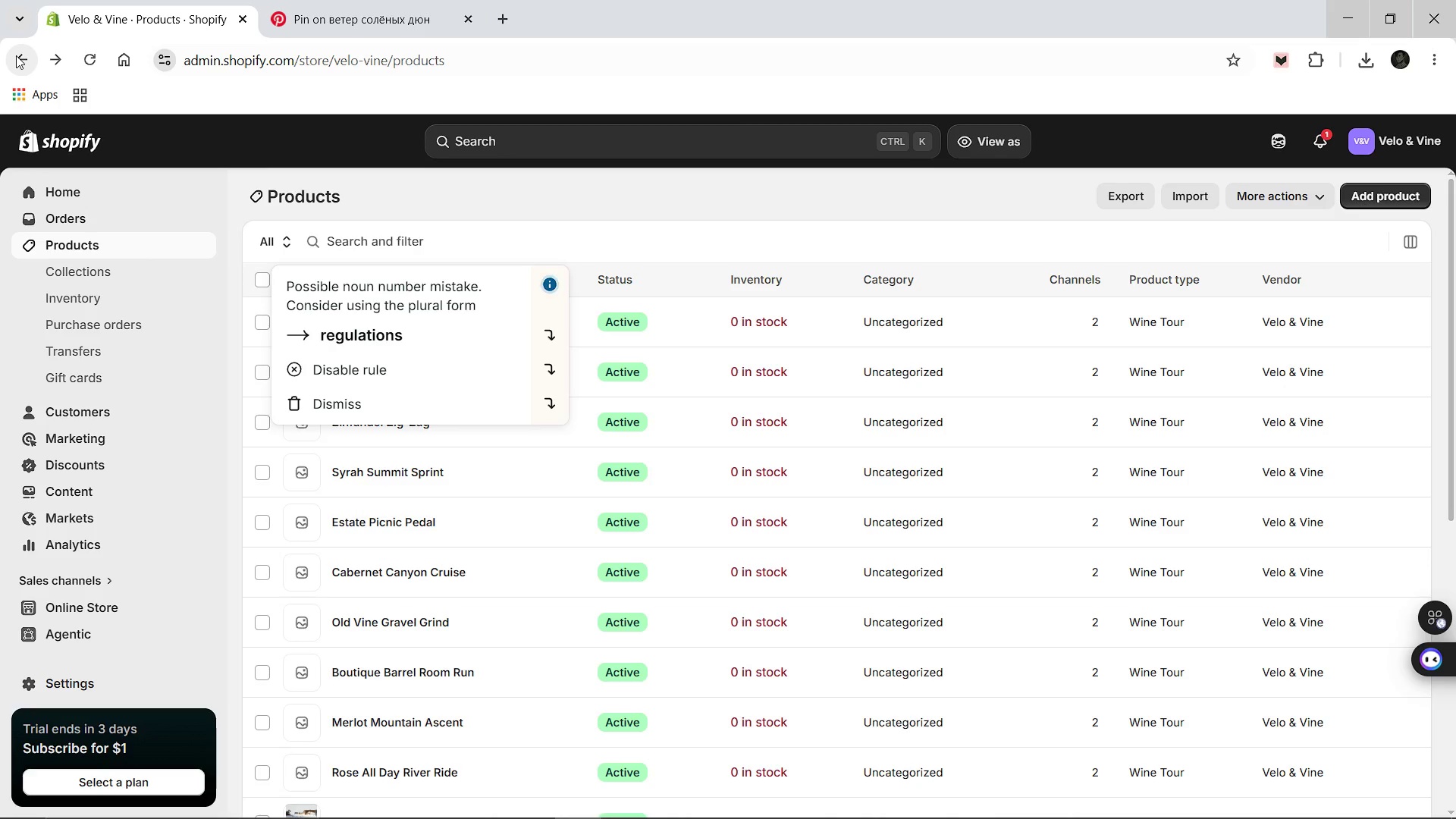 
scroll: coordinate [383, 408], scroll_direction: down, amount: 5.0
 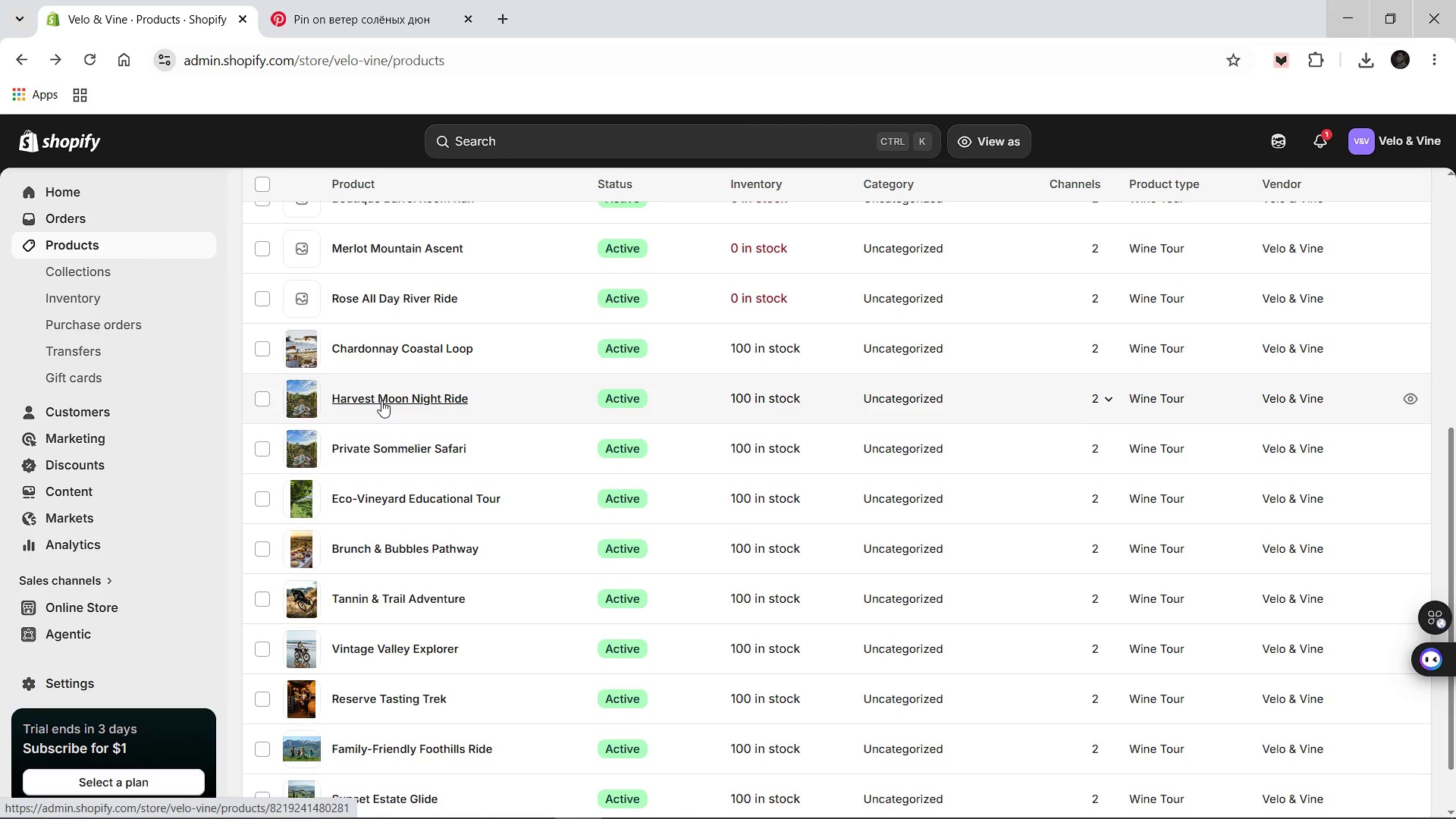 
left_click([381, 400])
 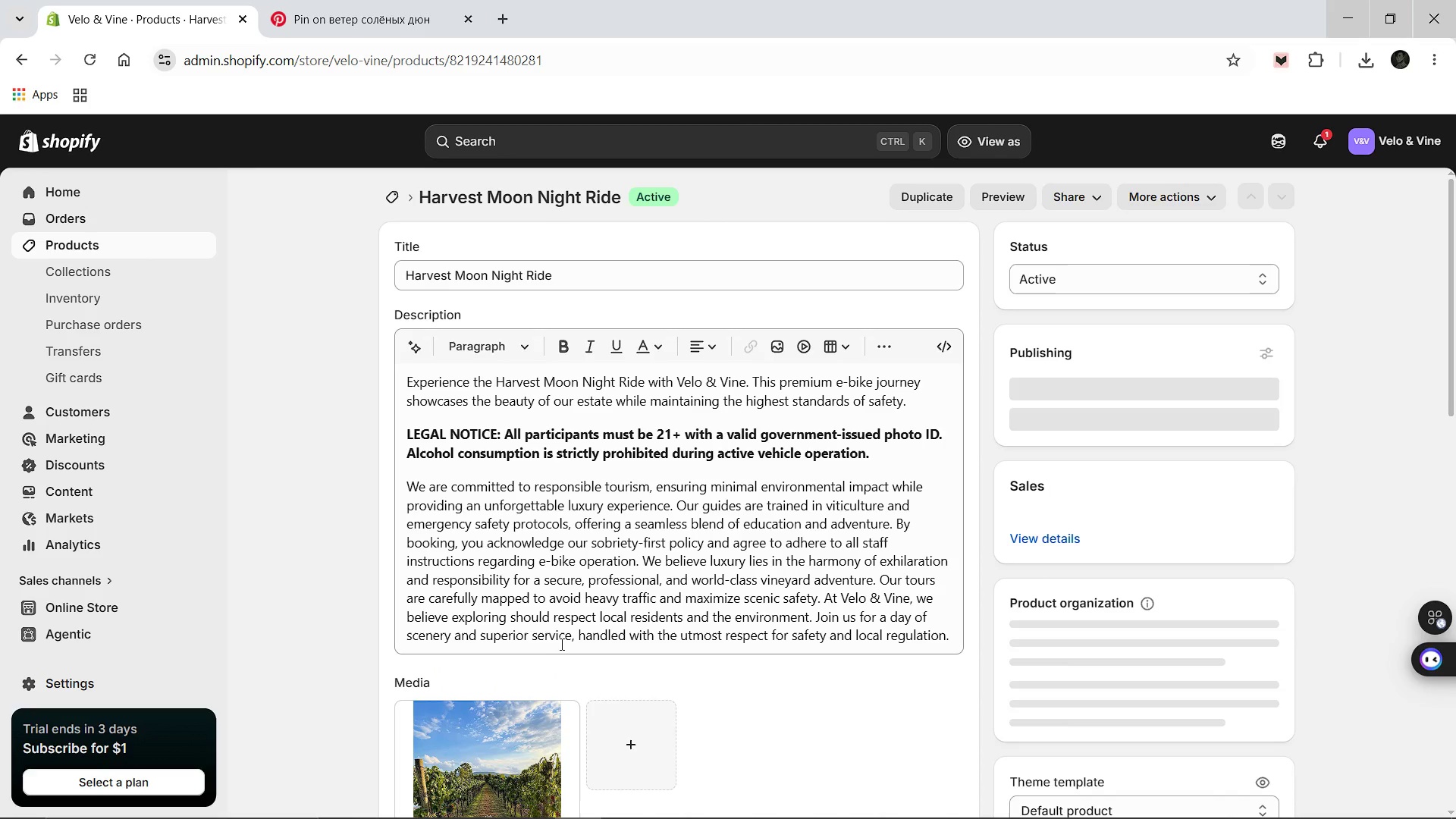 
scroll: coordinate [574, 617], scroll_direction: down, amount: 2.0
 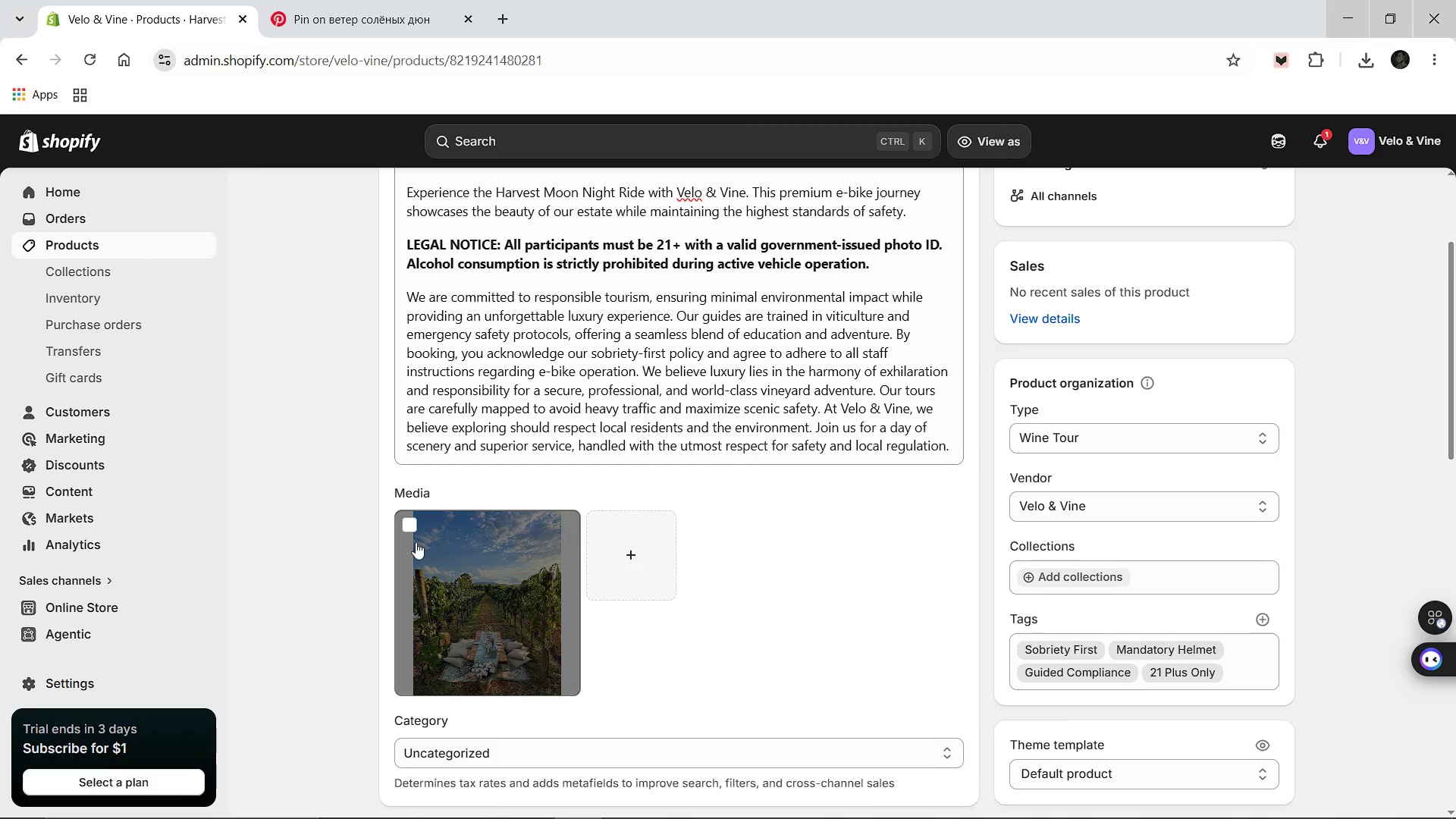 
left_click([403, 525])
 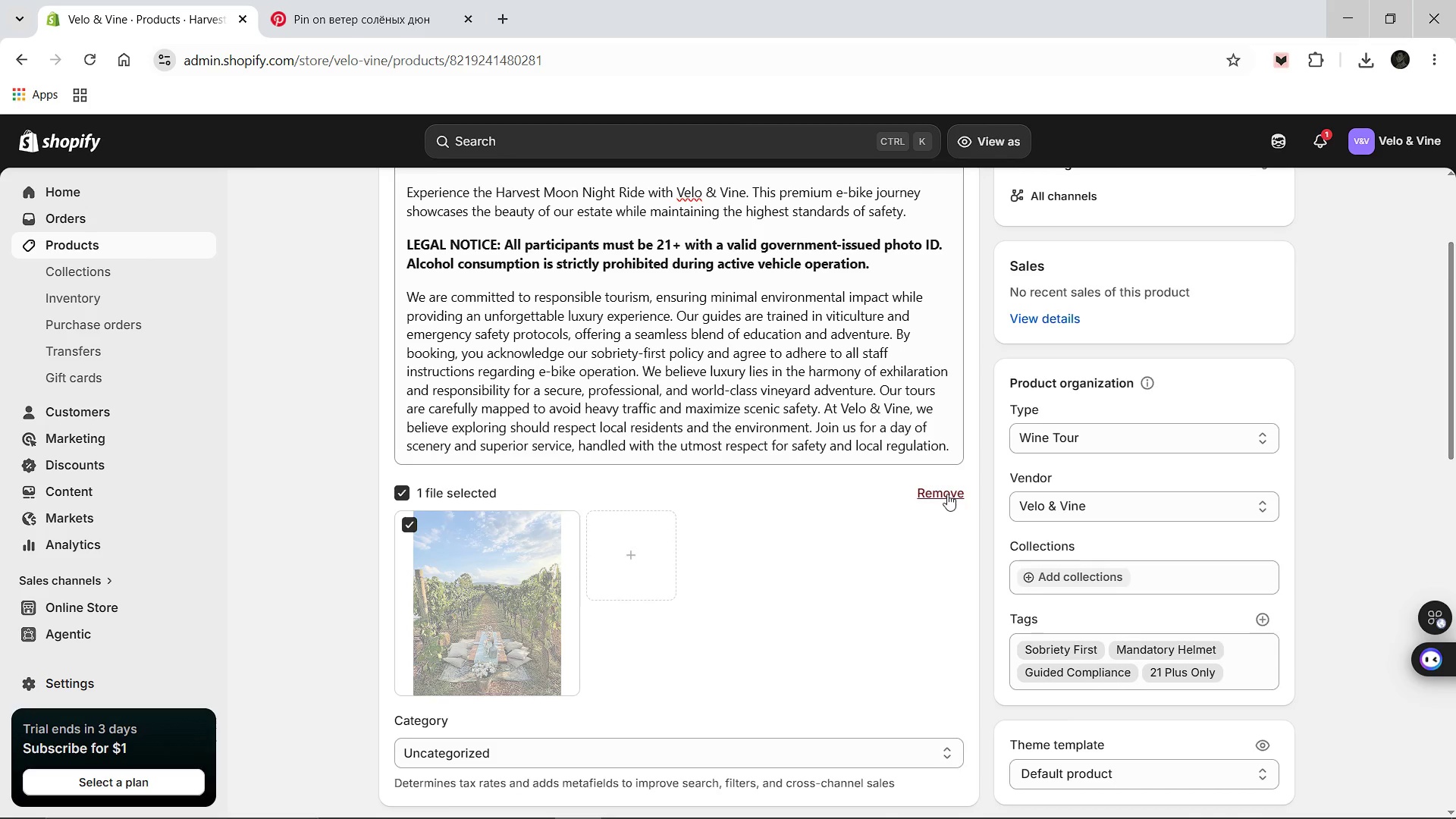 
left_click([946, 494])
 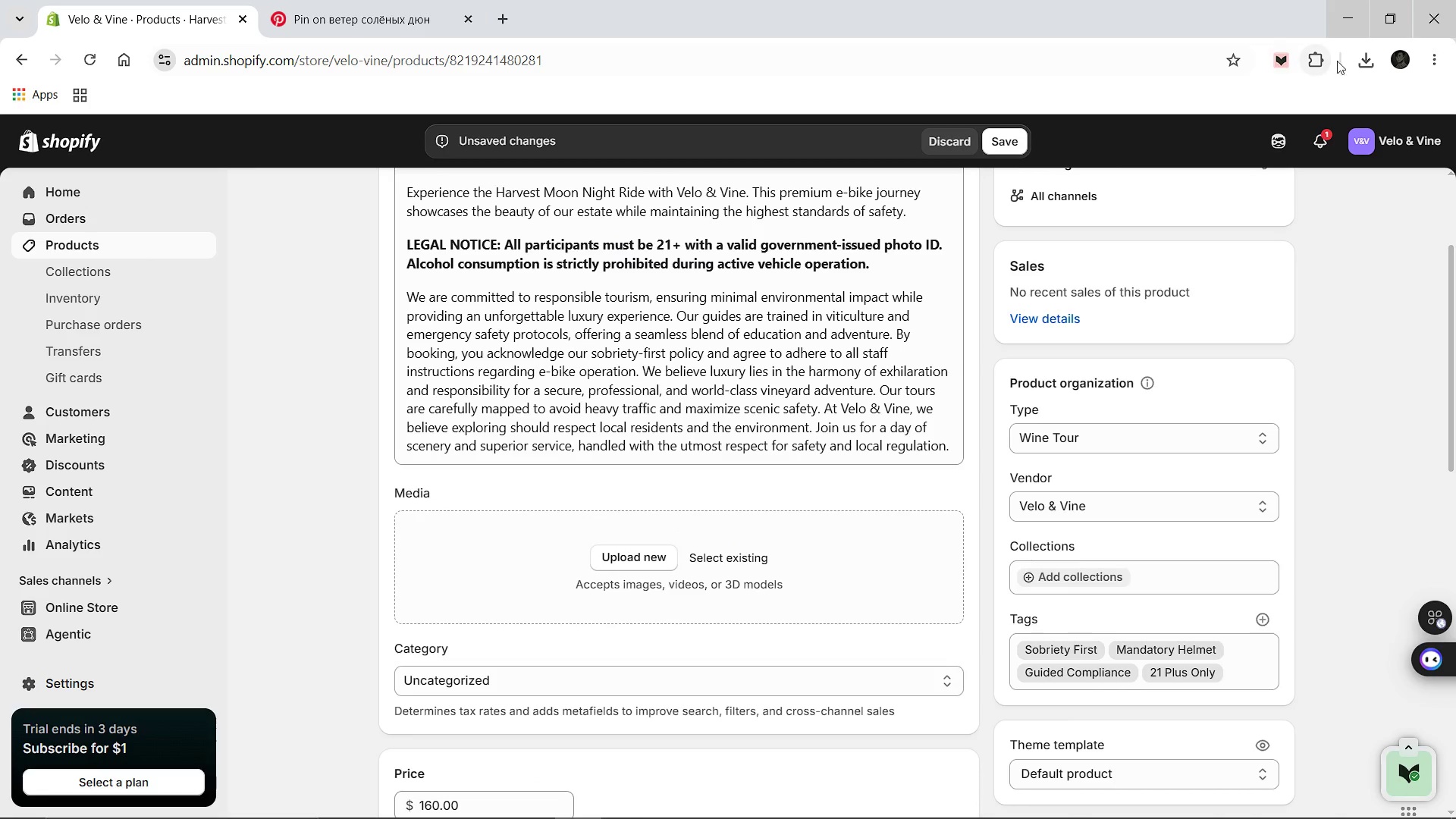 
left_click([1359, 57])
 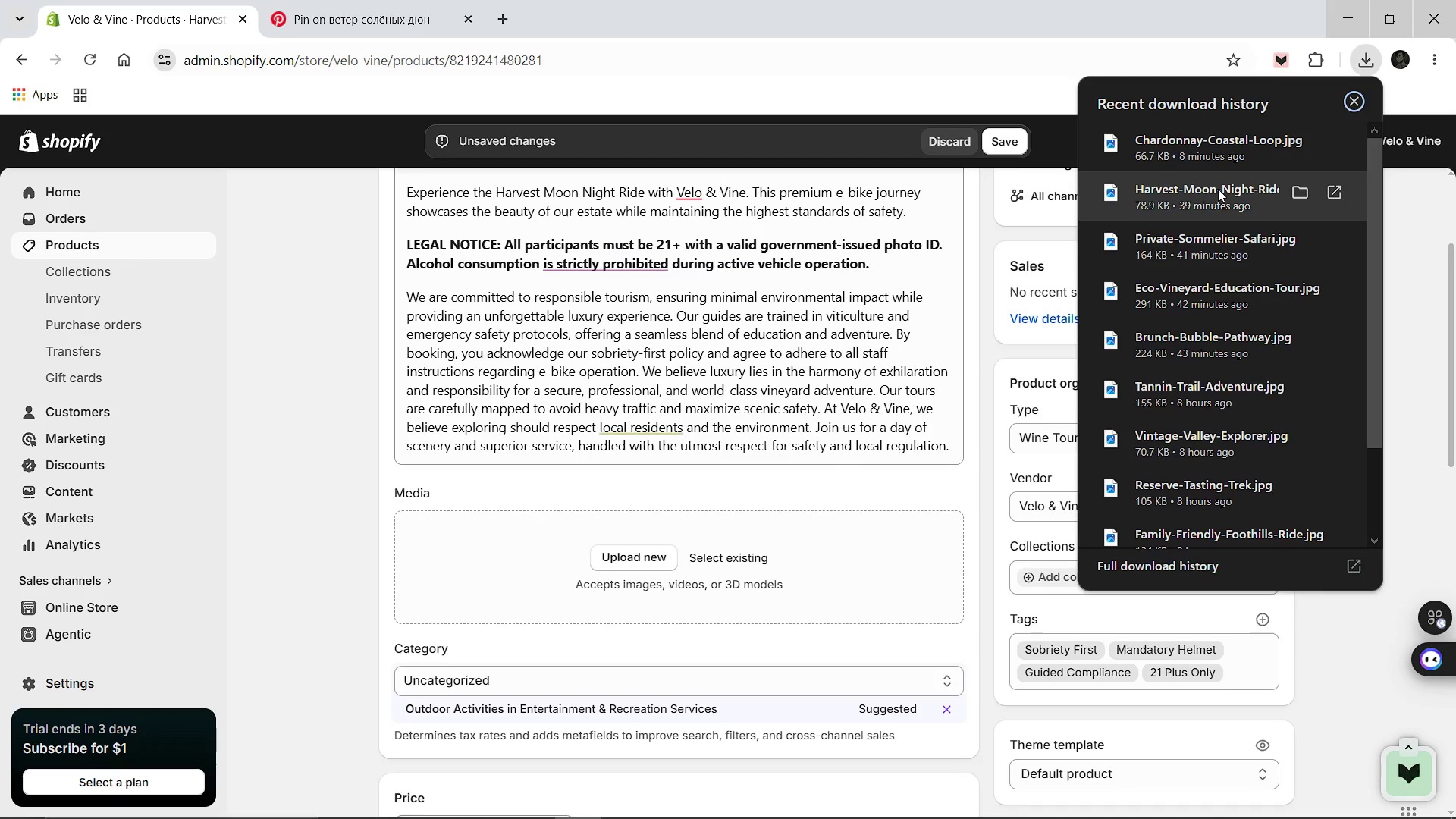 
left_click_drag(start_coordinate=[1218, 189], to_coordinate=[637, 559])
 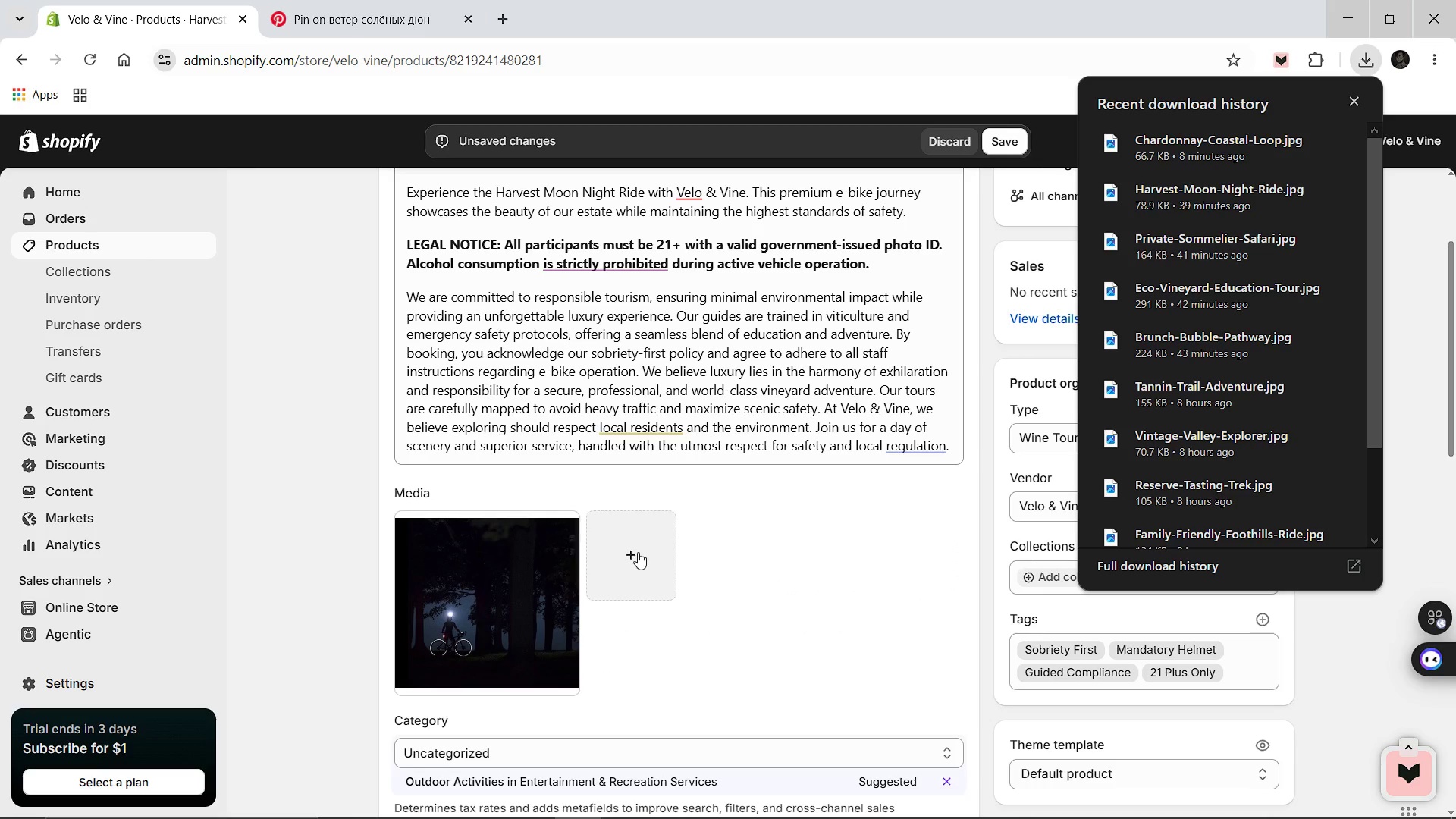 
wait(23.02)
 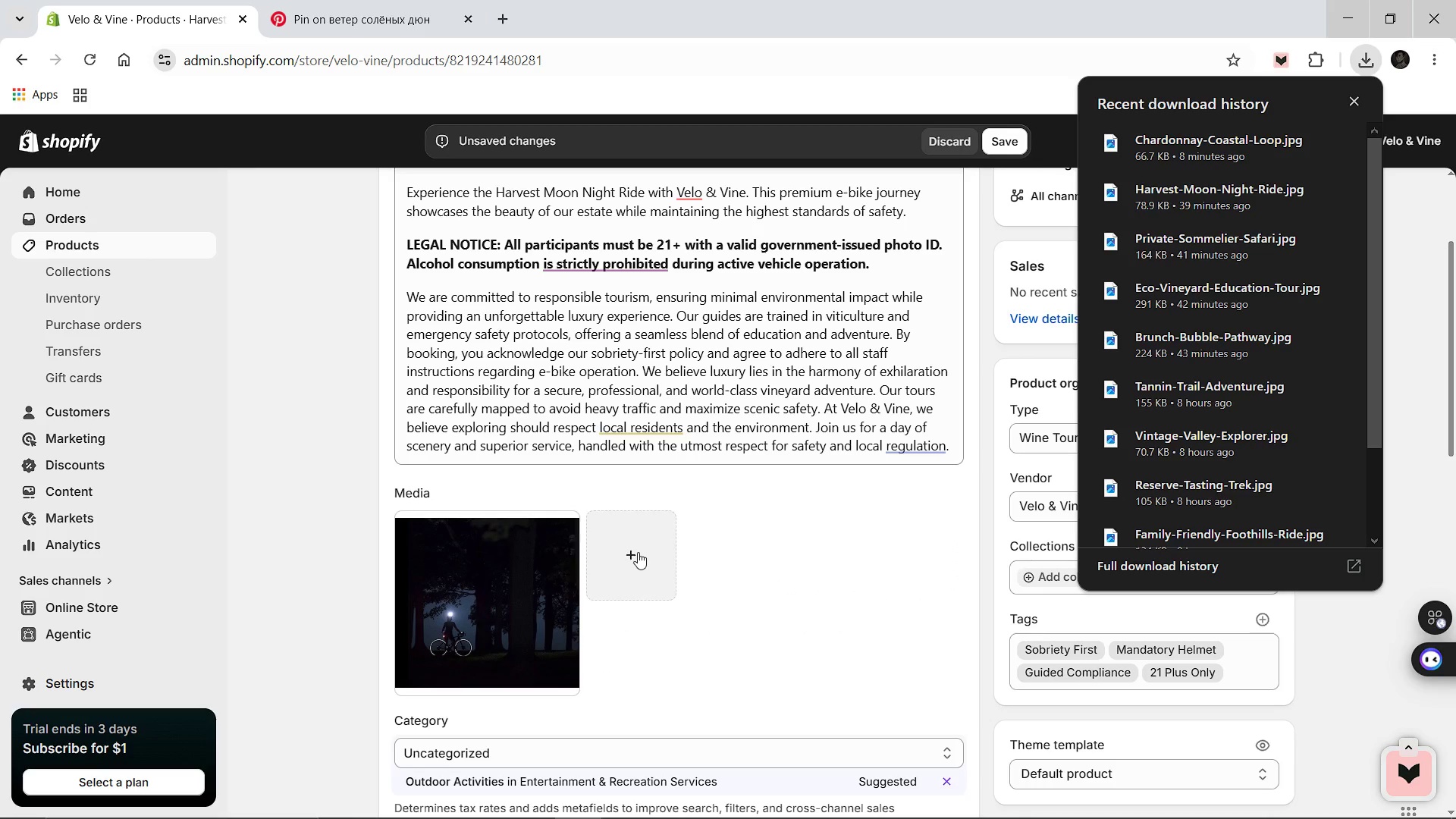 
left_click([1357, 99])
 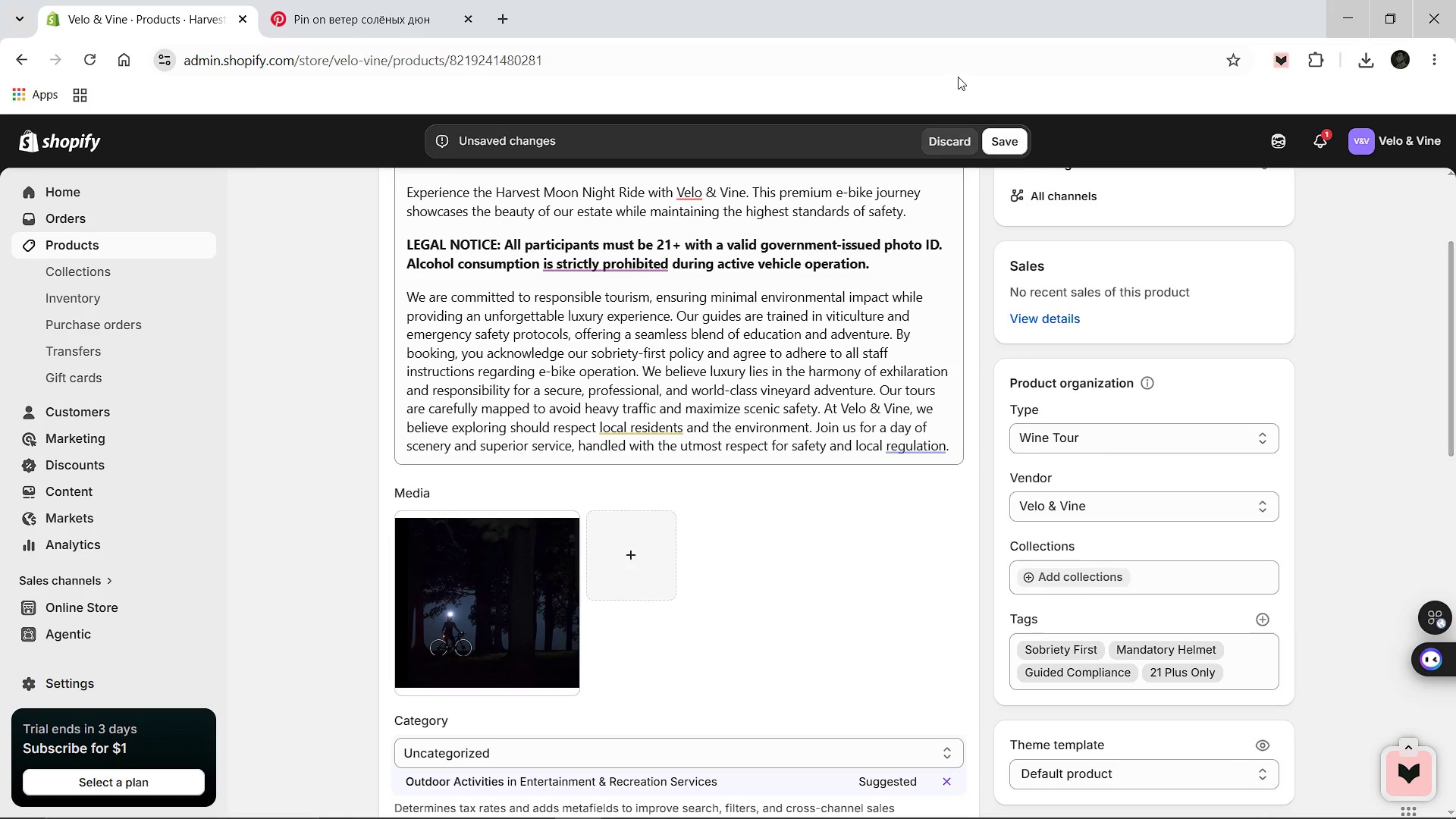 
left_click([996, 132])
 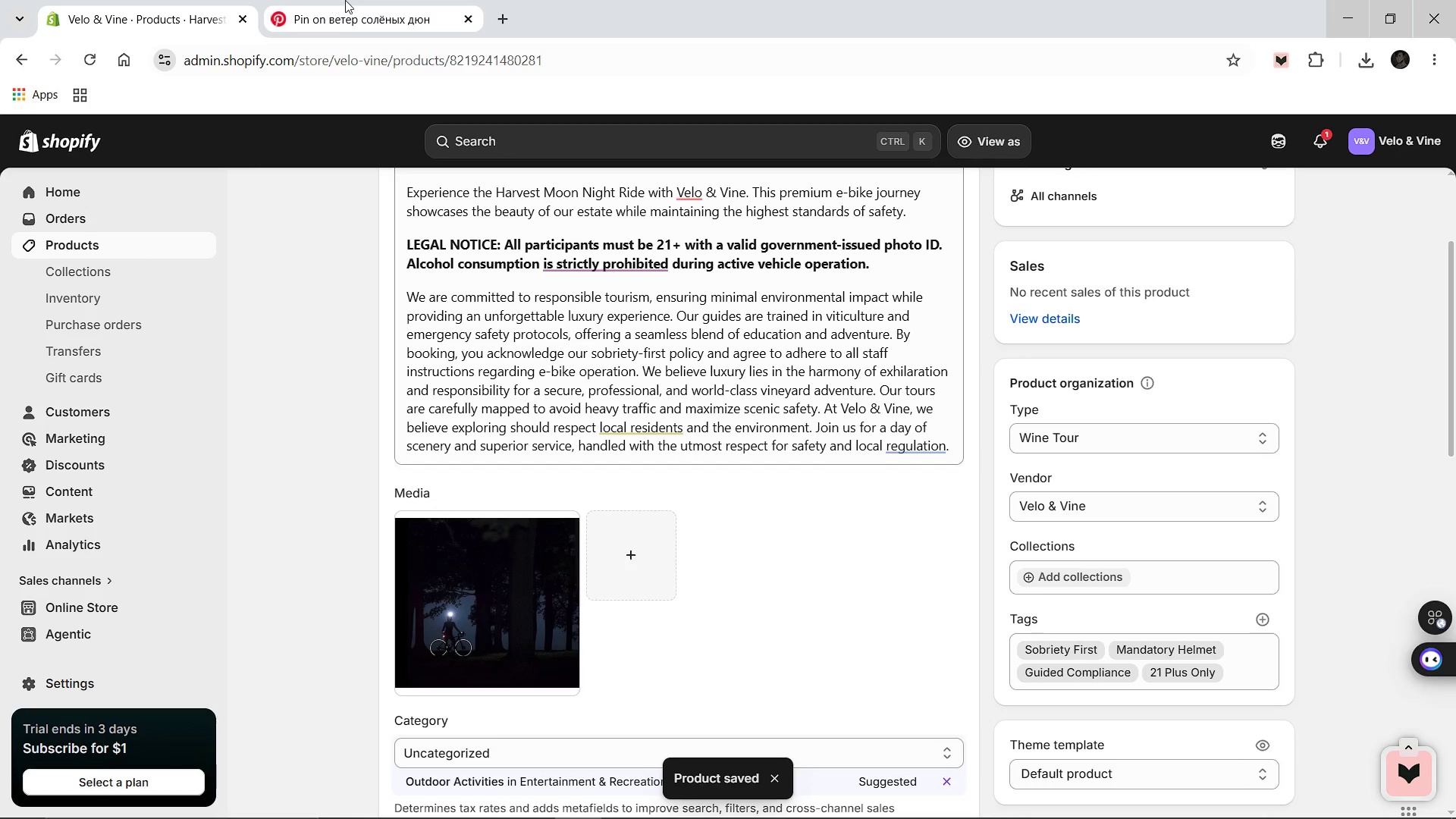 
wait(7.2)
 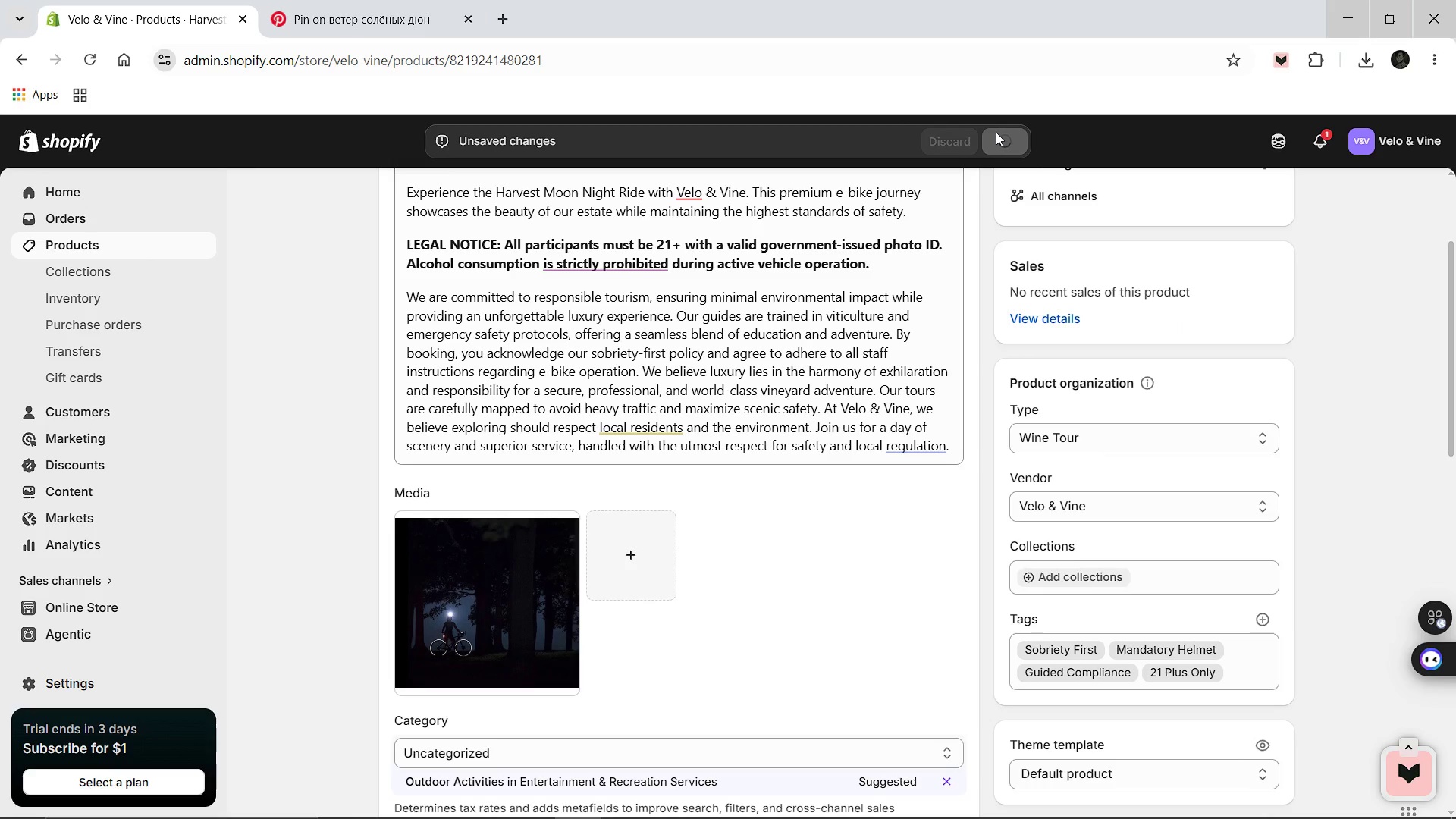 
left_click([347, 0])
 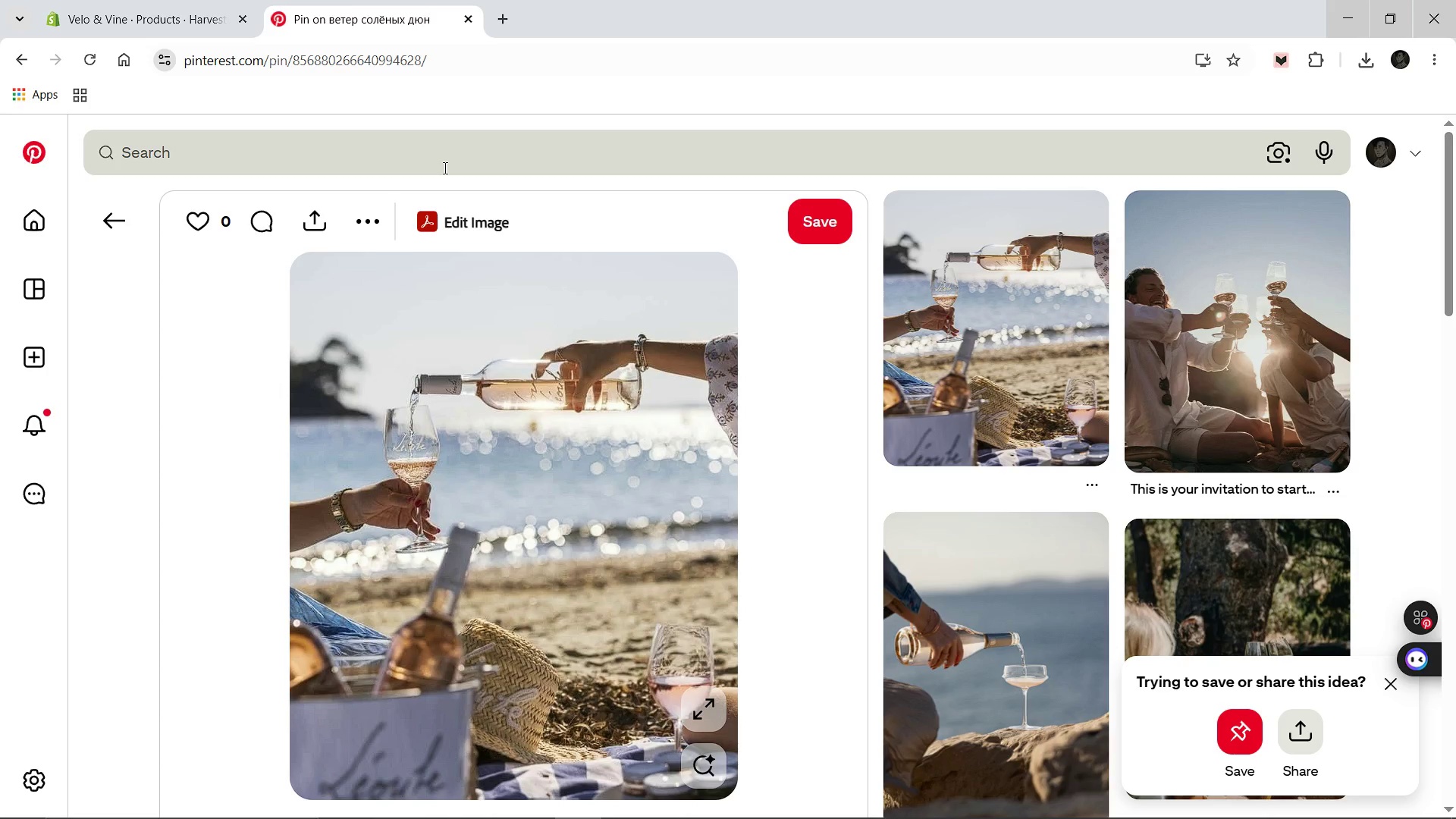 
left_click([444, 168])
 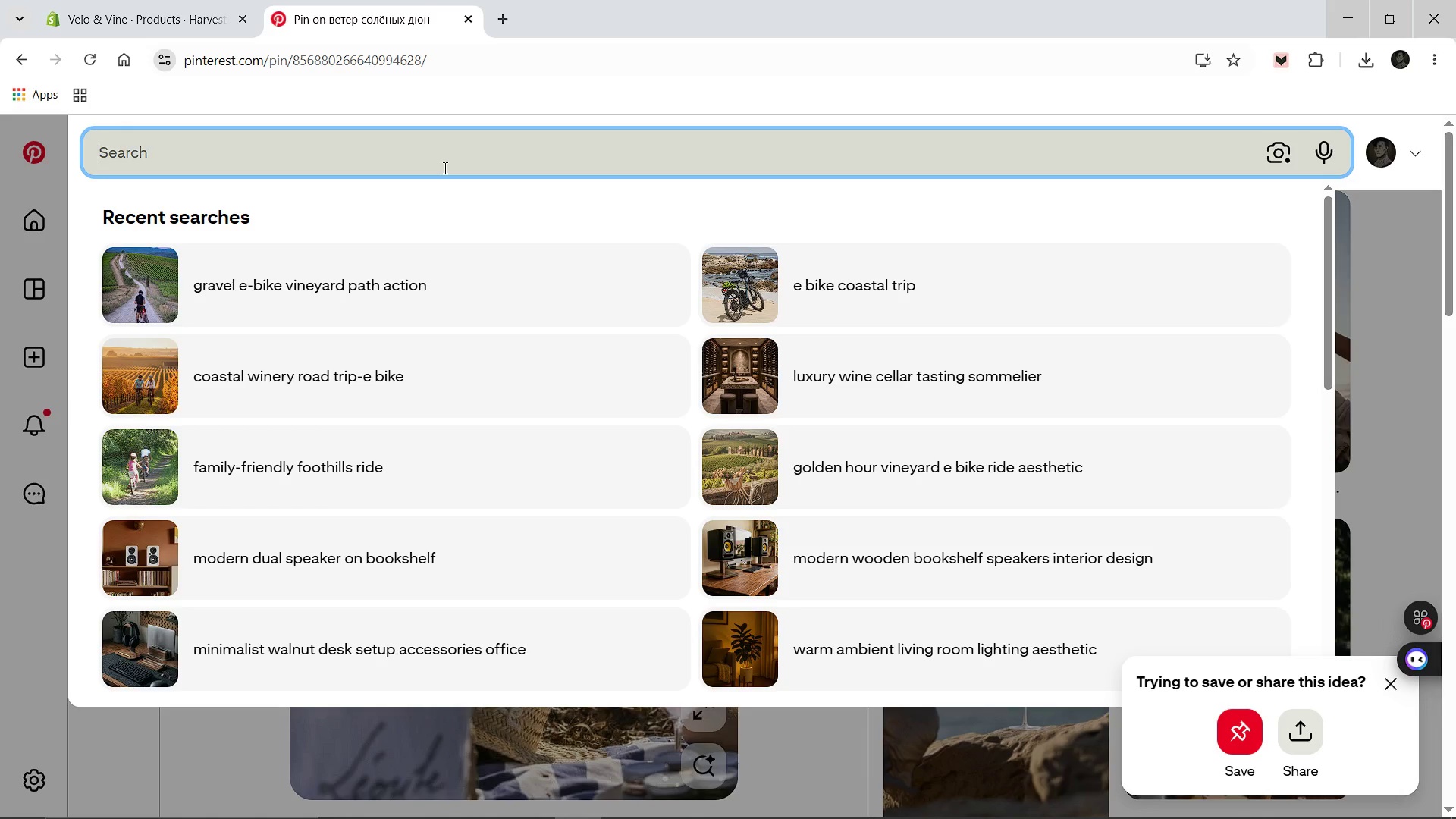 
wait(9.47)
 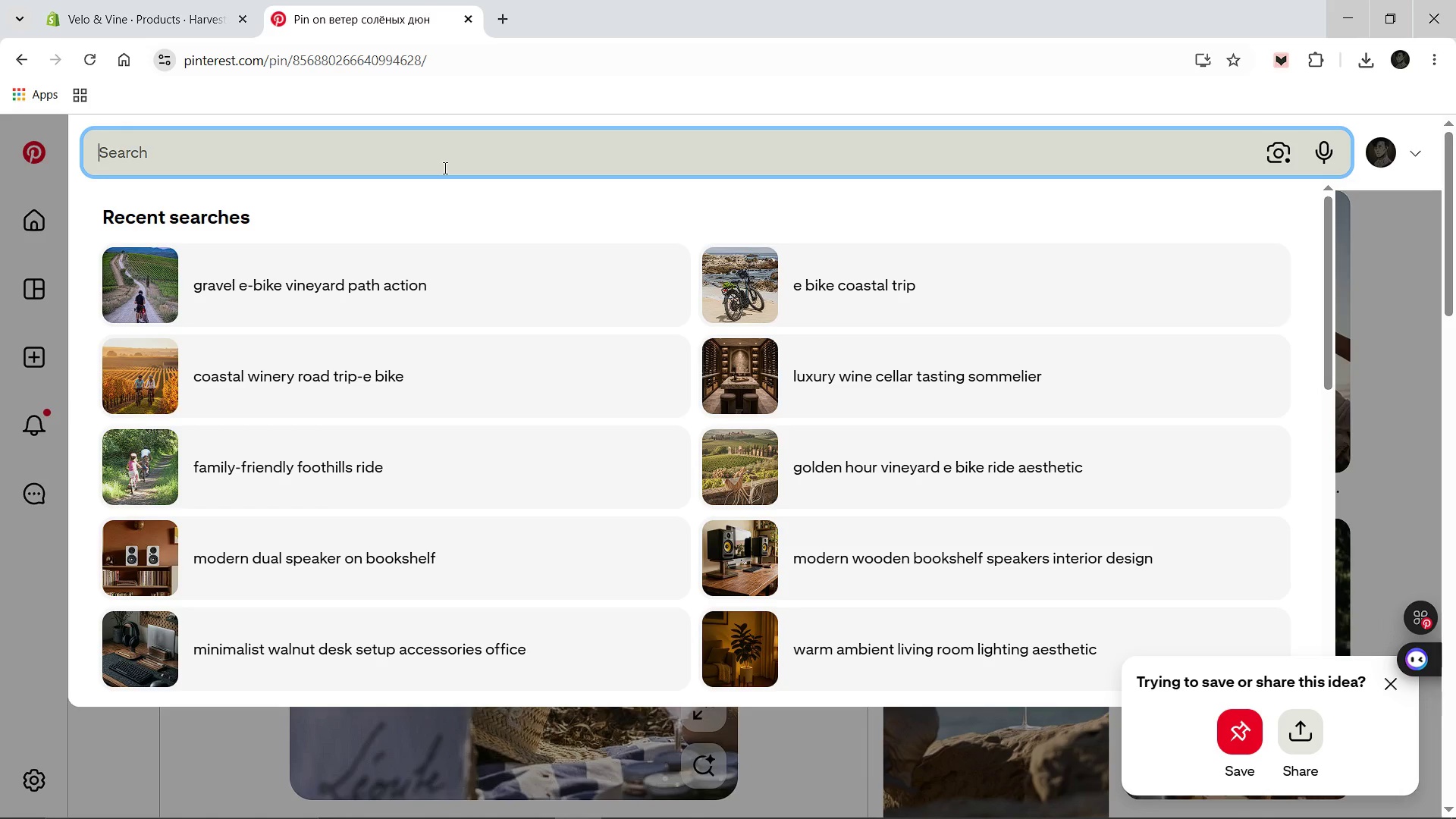 
left_click_drag(start_coordinate=[217, 111], to_coordinate=[202, 127])
 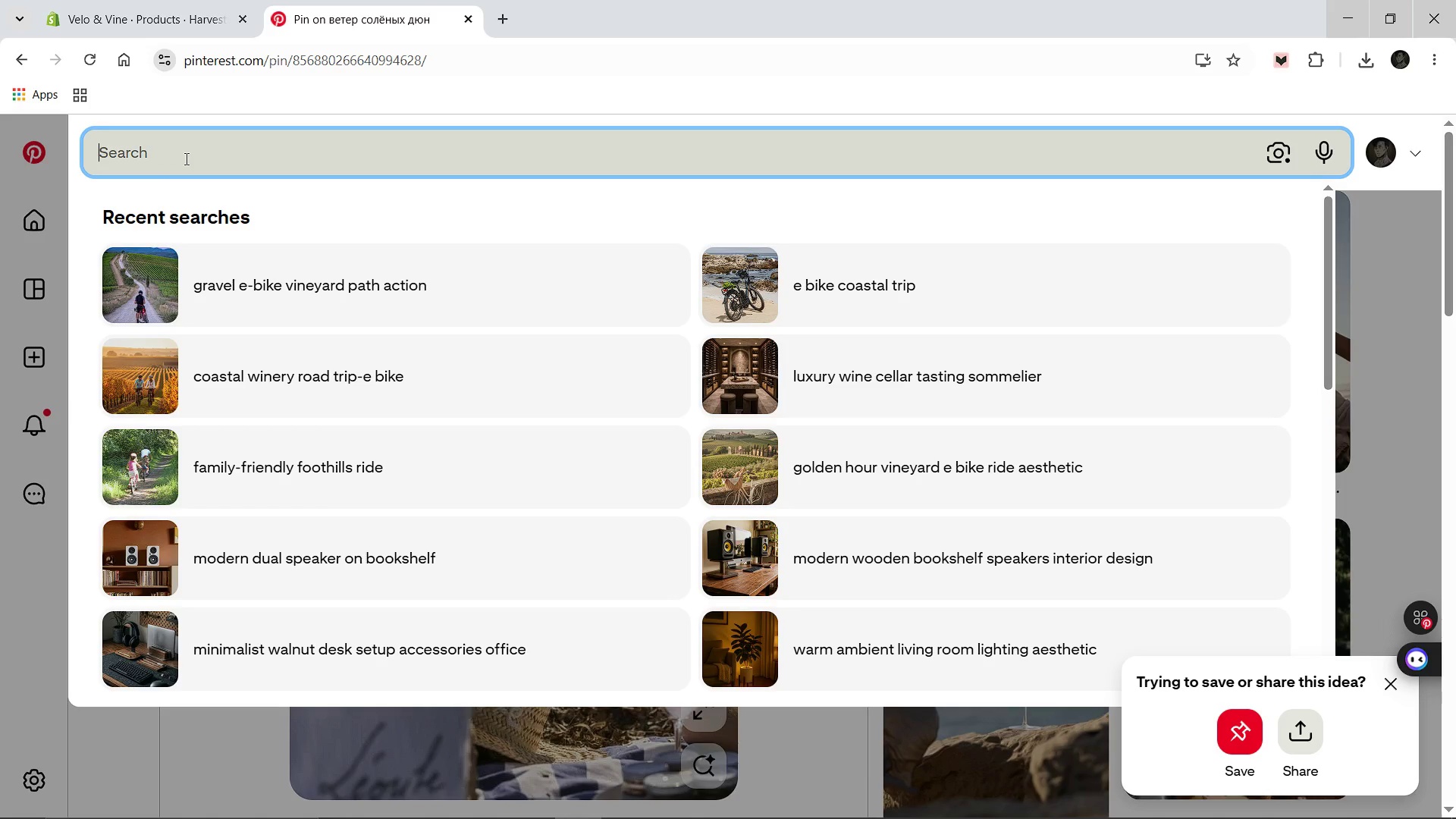 
type(luxury riverside)
 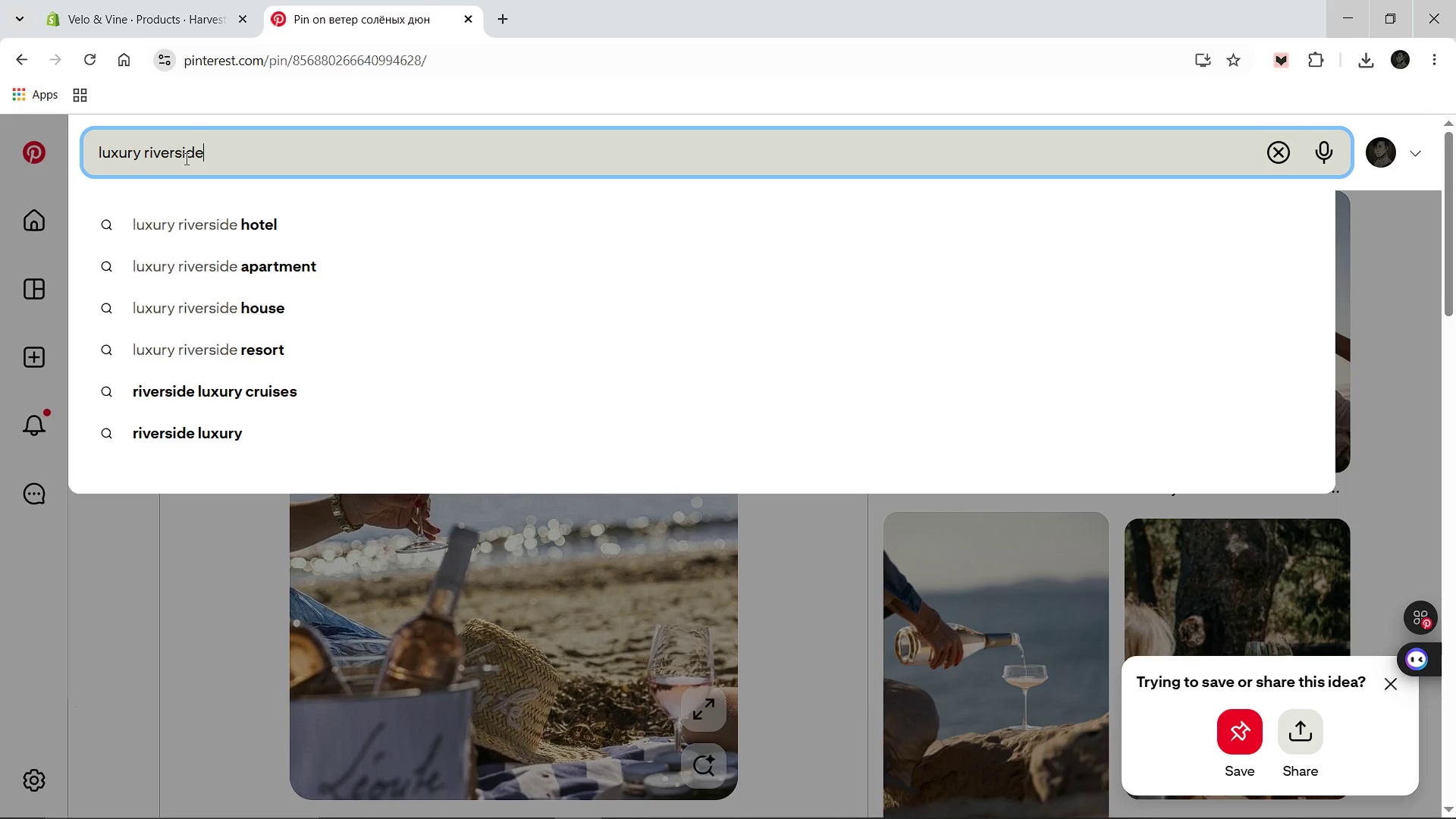 
wait(7.06)
 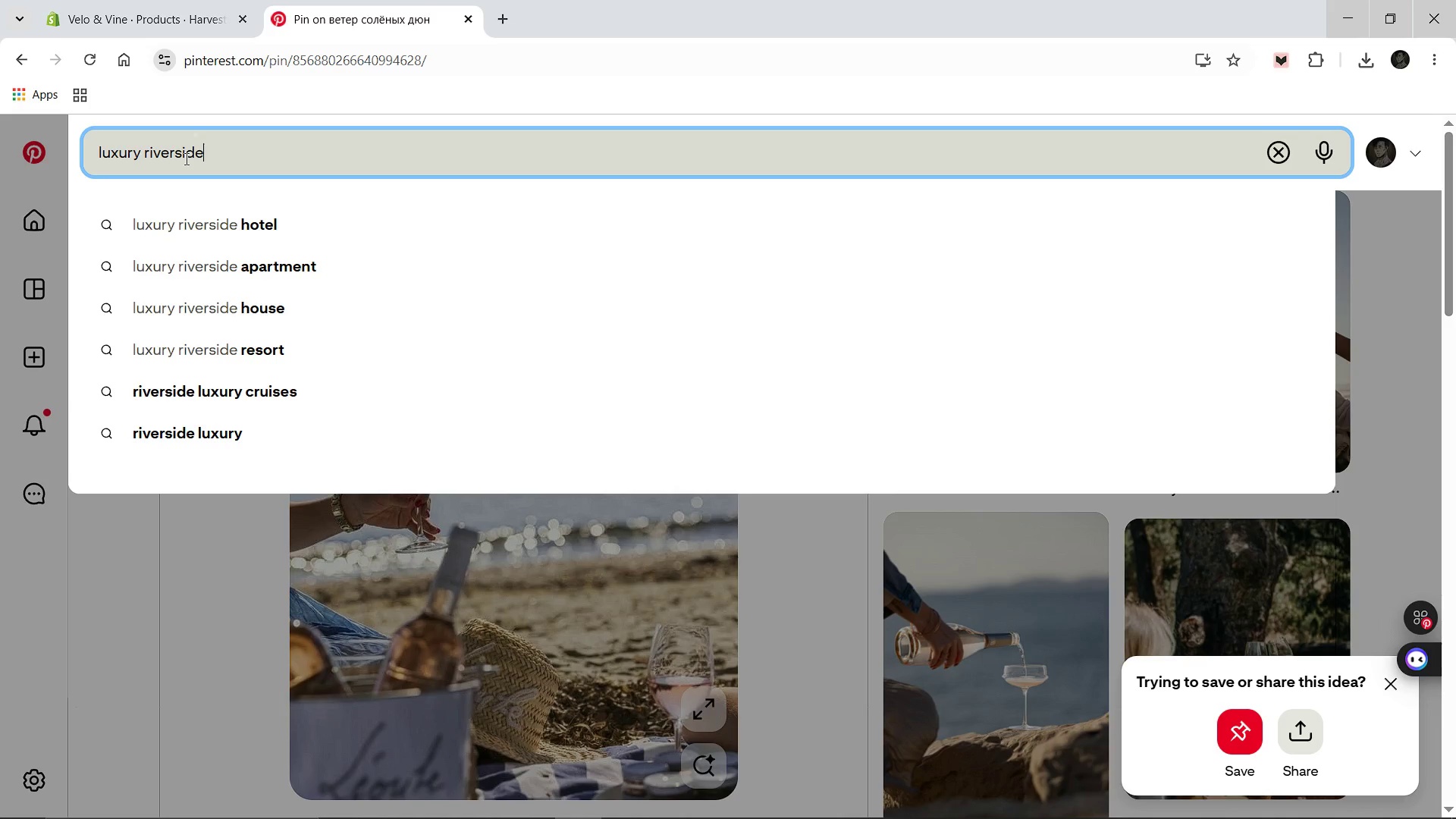 
type( picnic vineyard rose wine)
 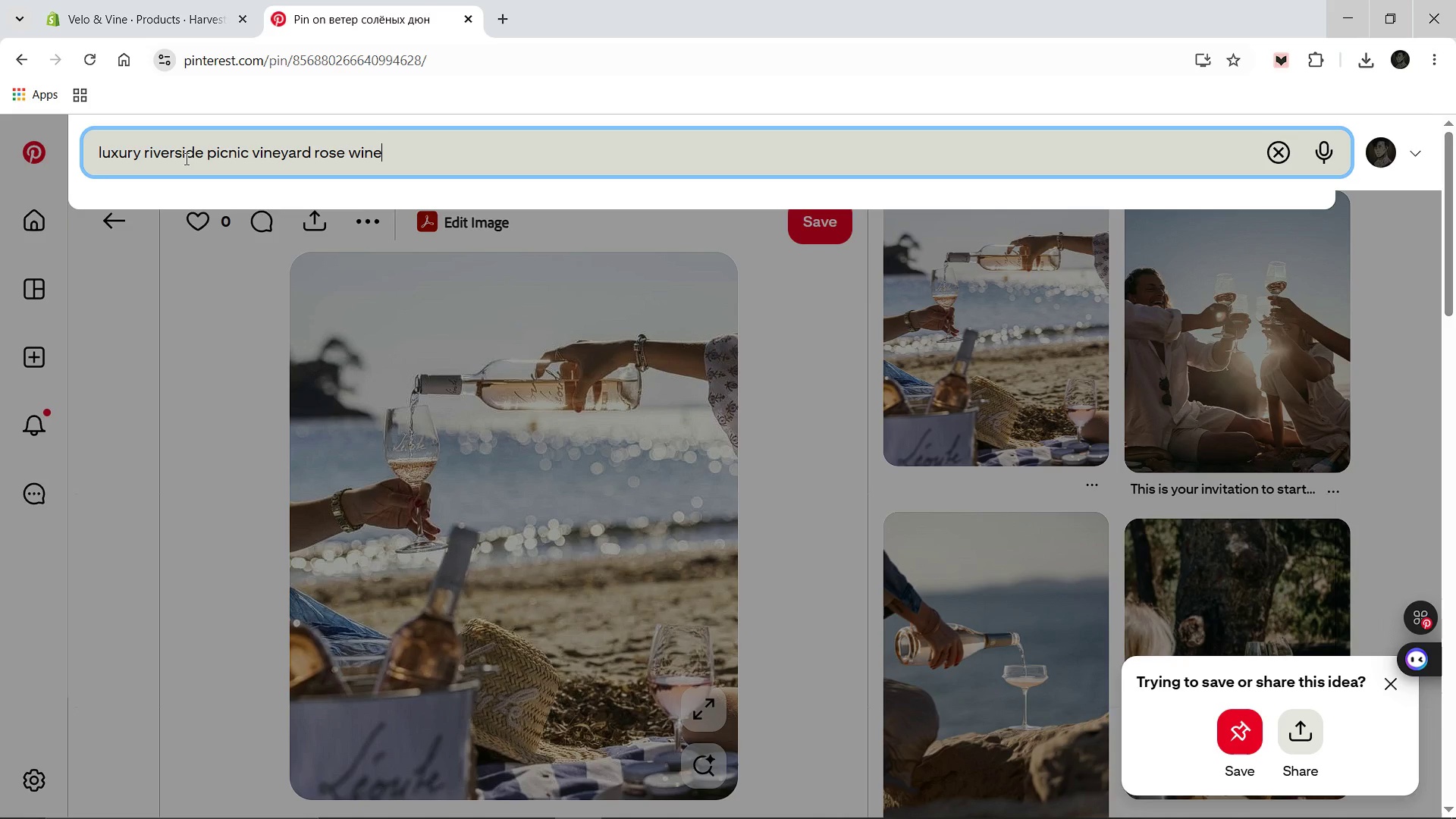 
key(Enter)
 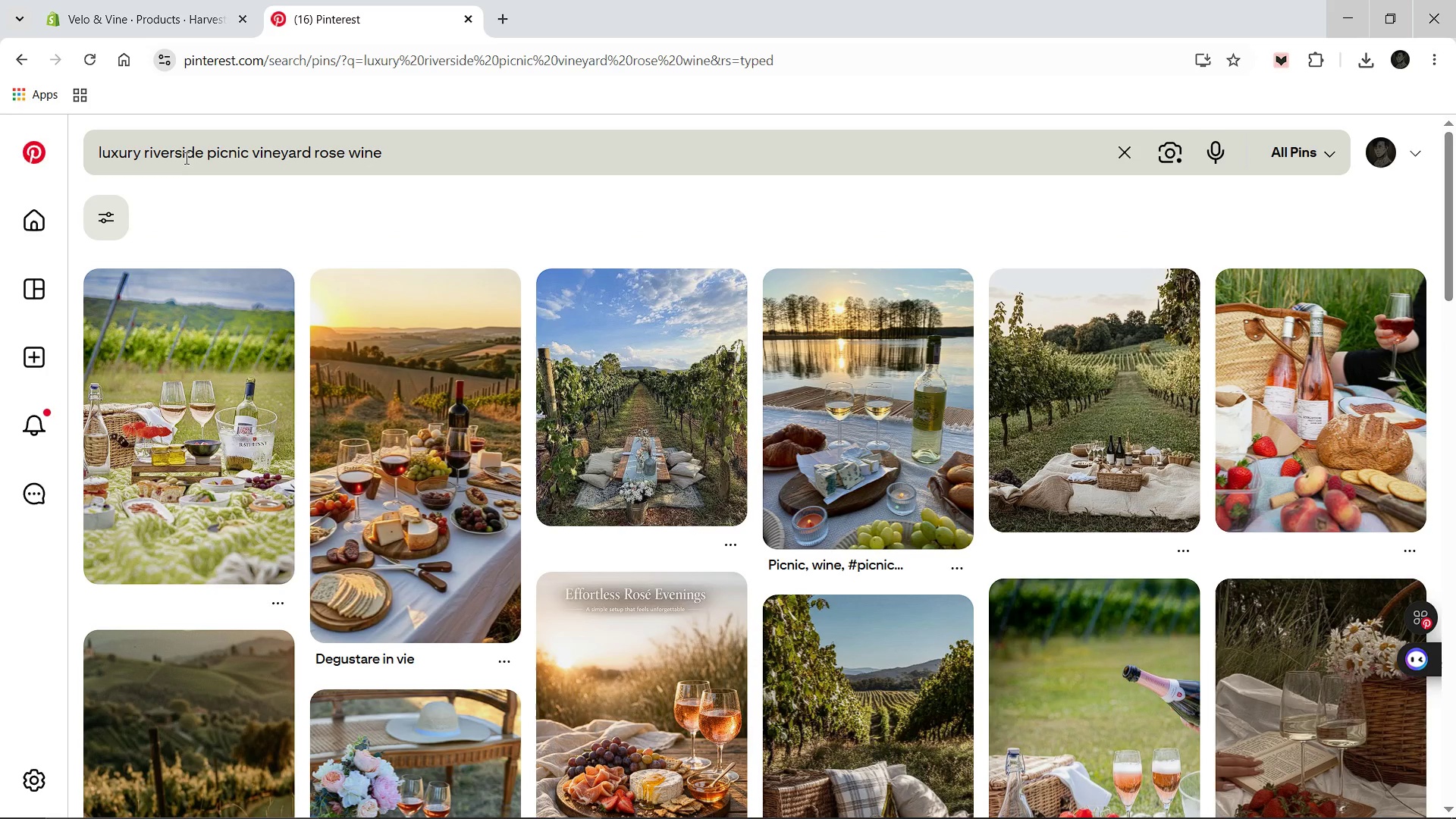 
wait(10.7)
 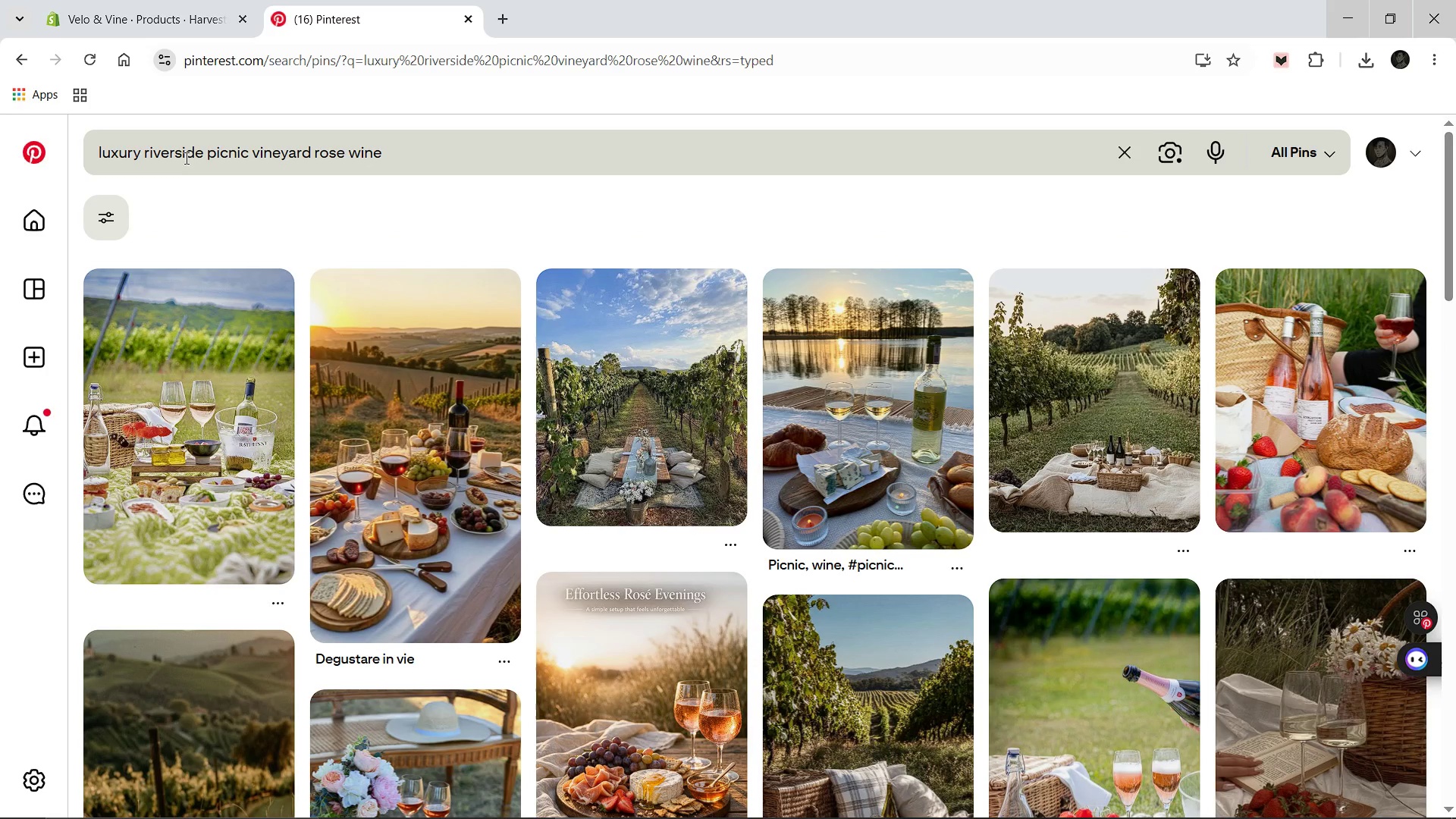 
left_click([873, 390])
 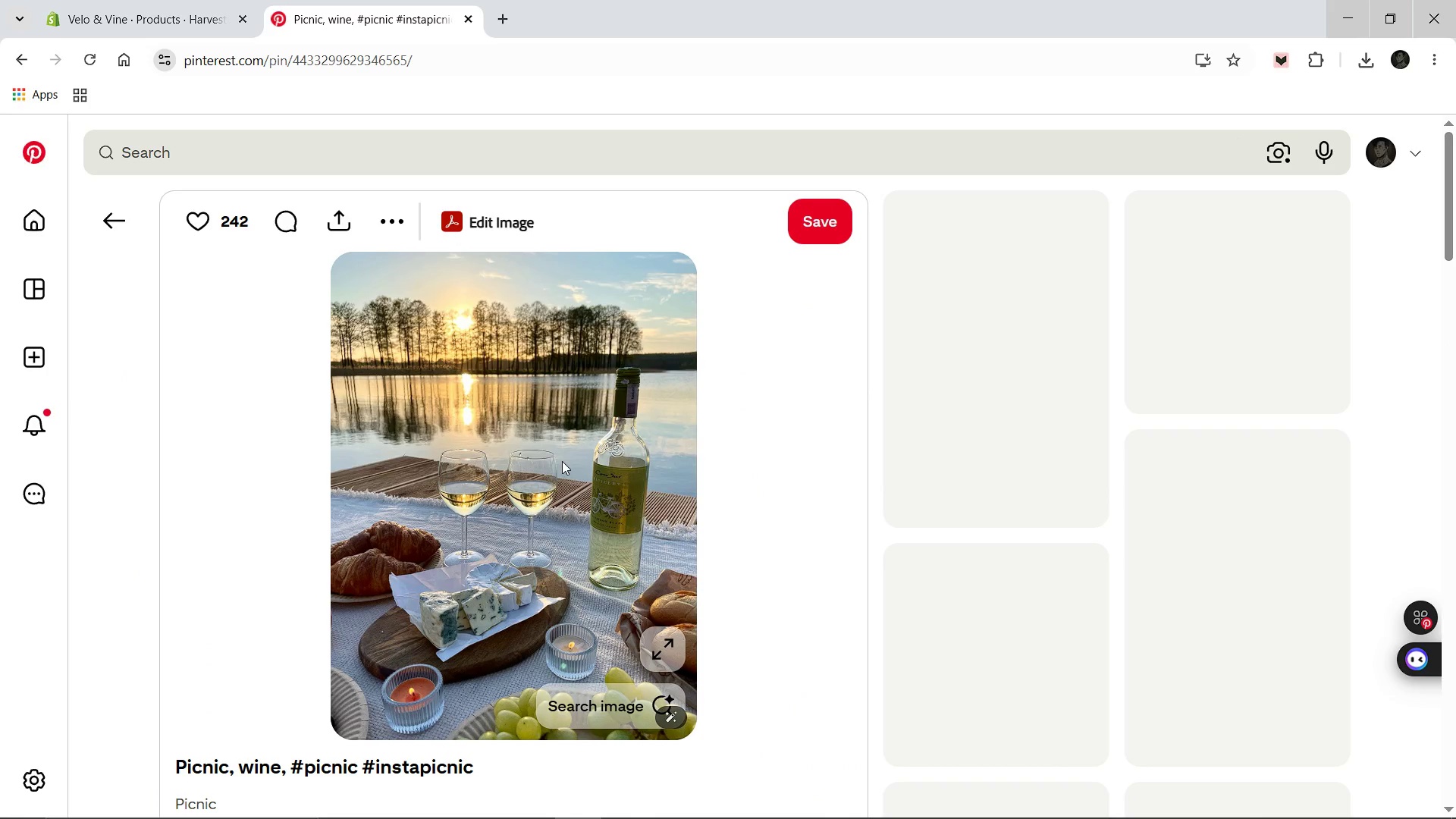 
right_click([561, 461])
 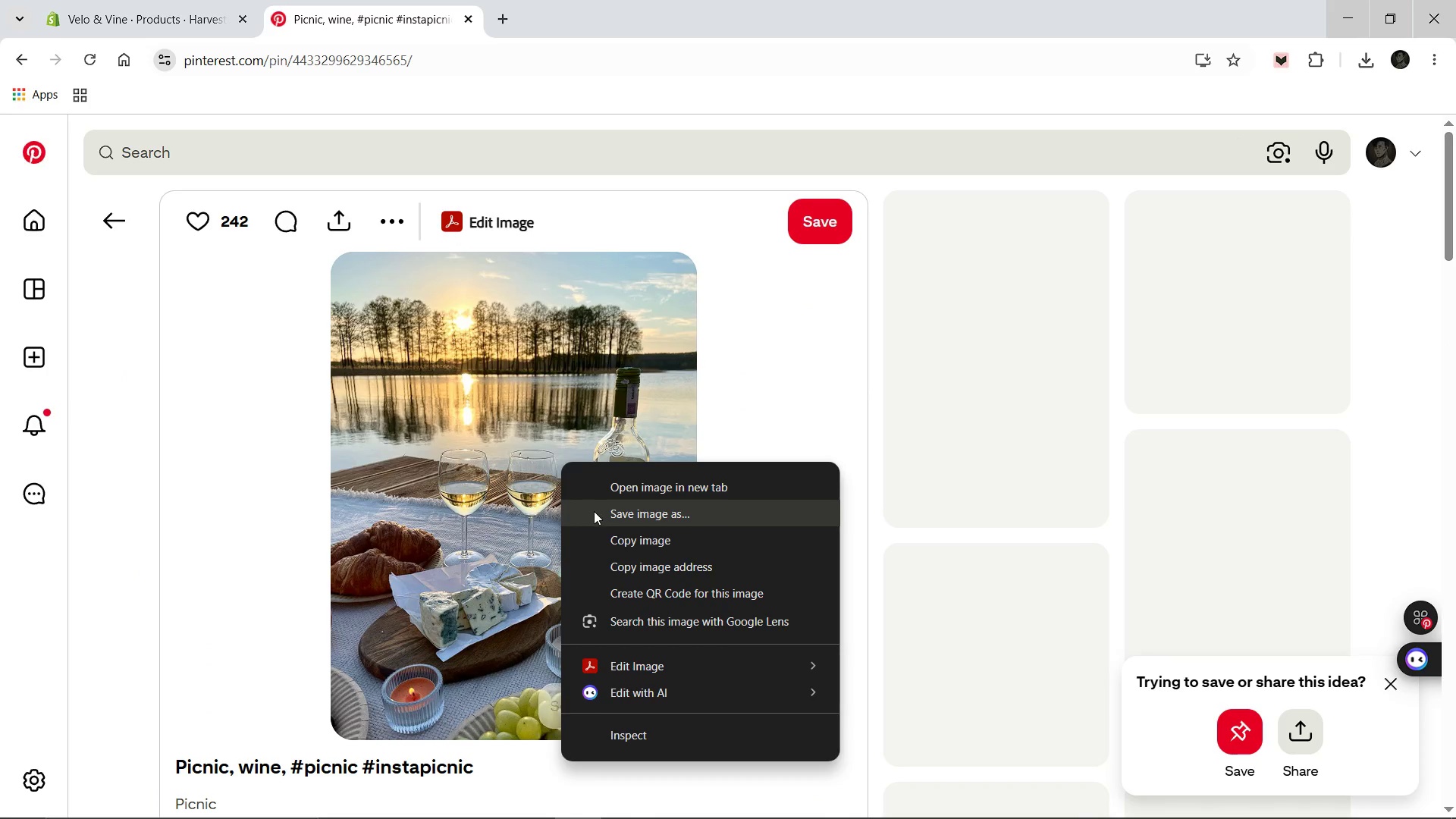 
left_click([594, 511])
 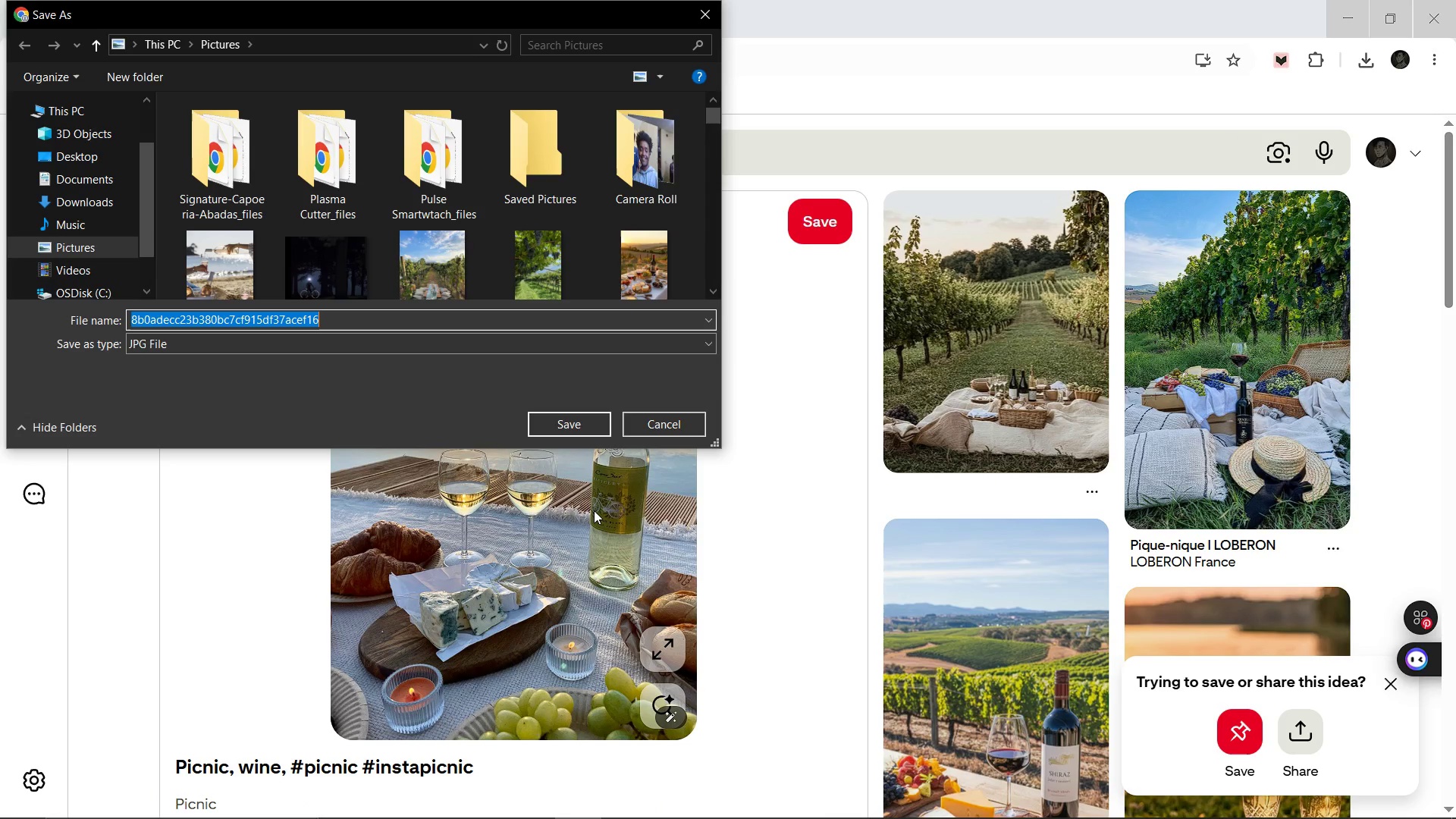 
wait(5.02)
 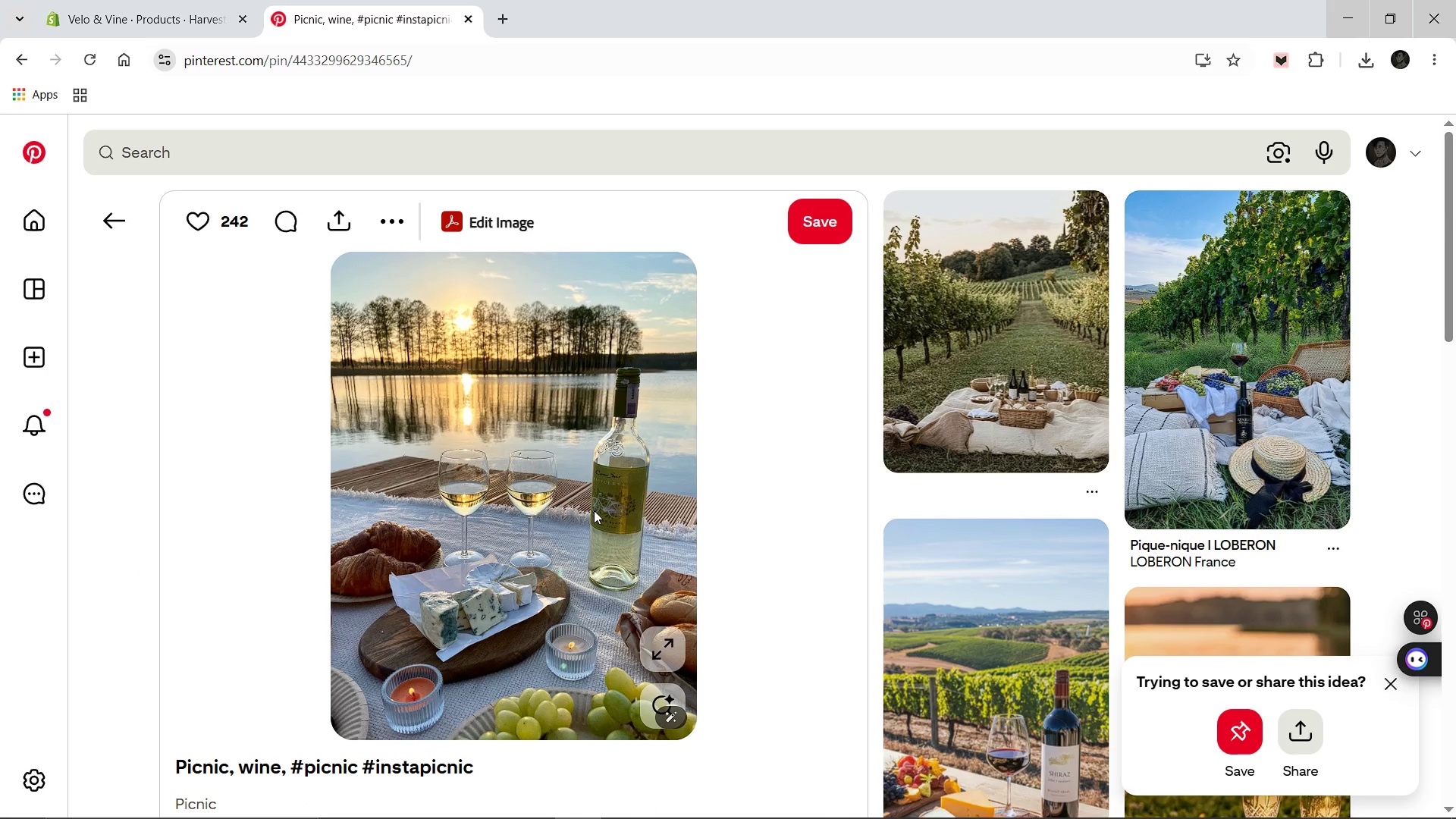 
type(rose)
key(Backspace)
key(Backspace)
key(Backspace)
key(Backspace)
type(Rose)
 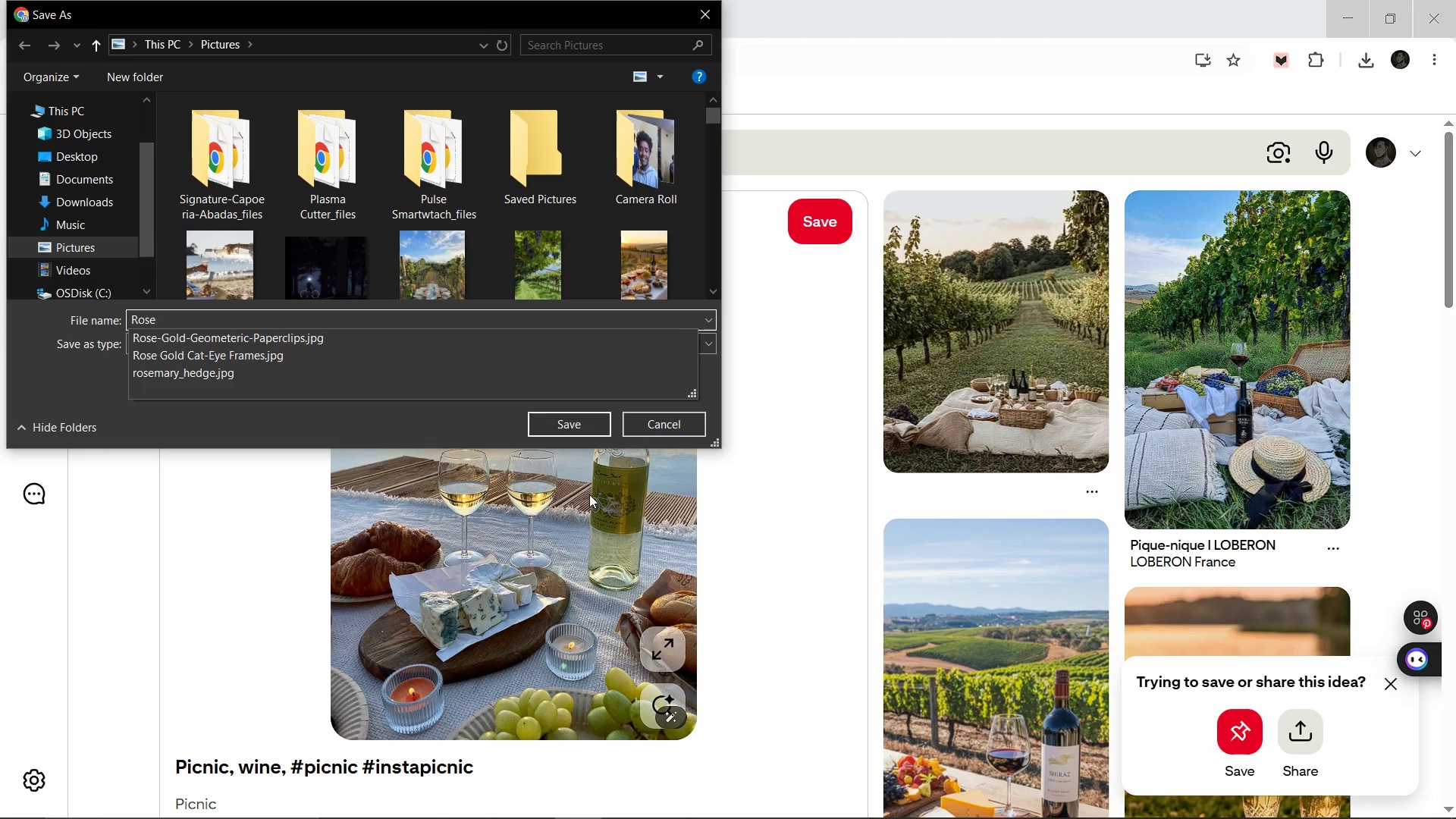 
wait(5.7)
 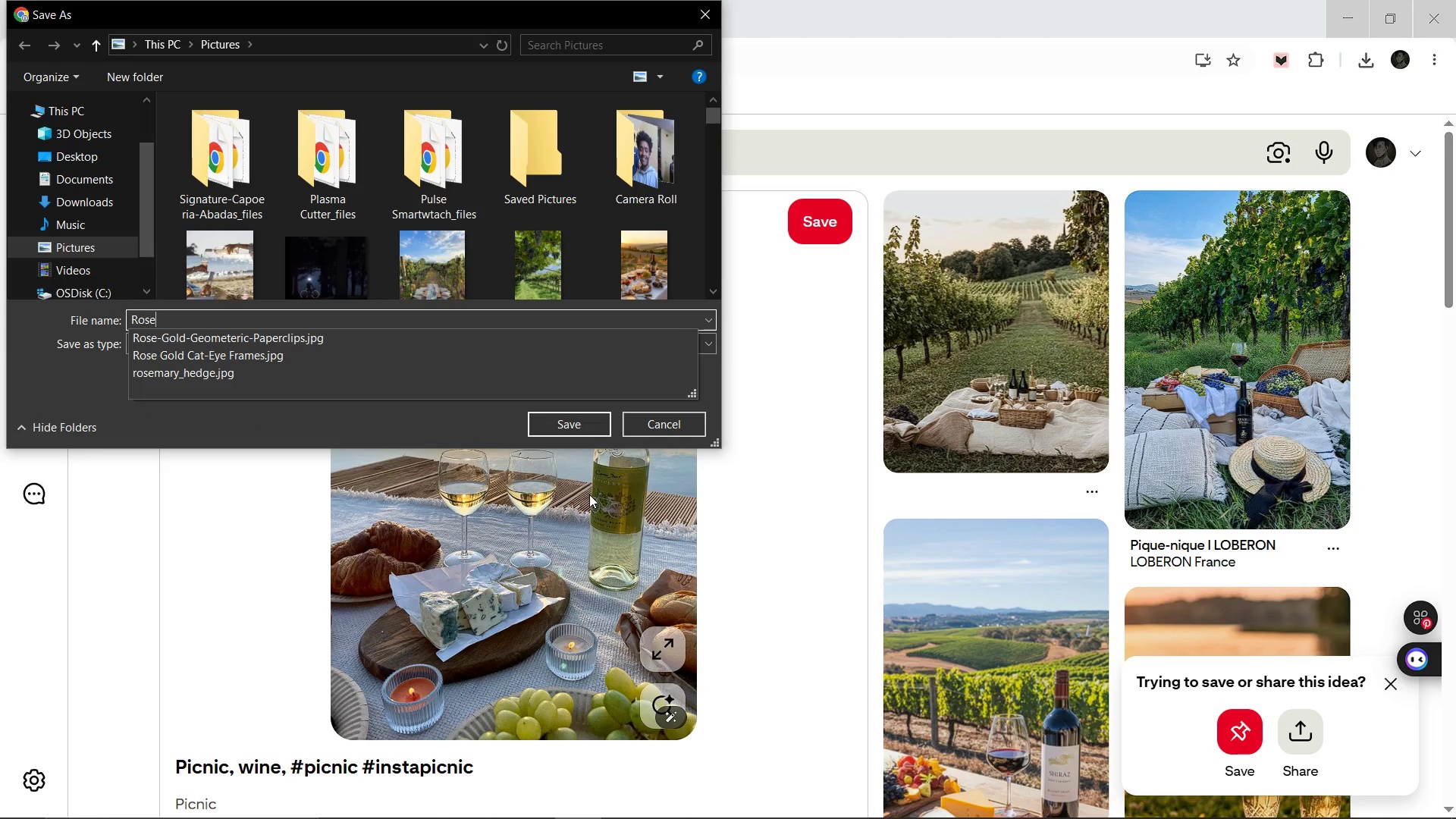 
type(-All-Day-River-Ride)
 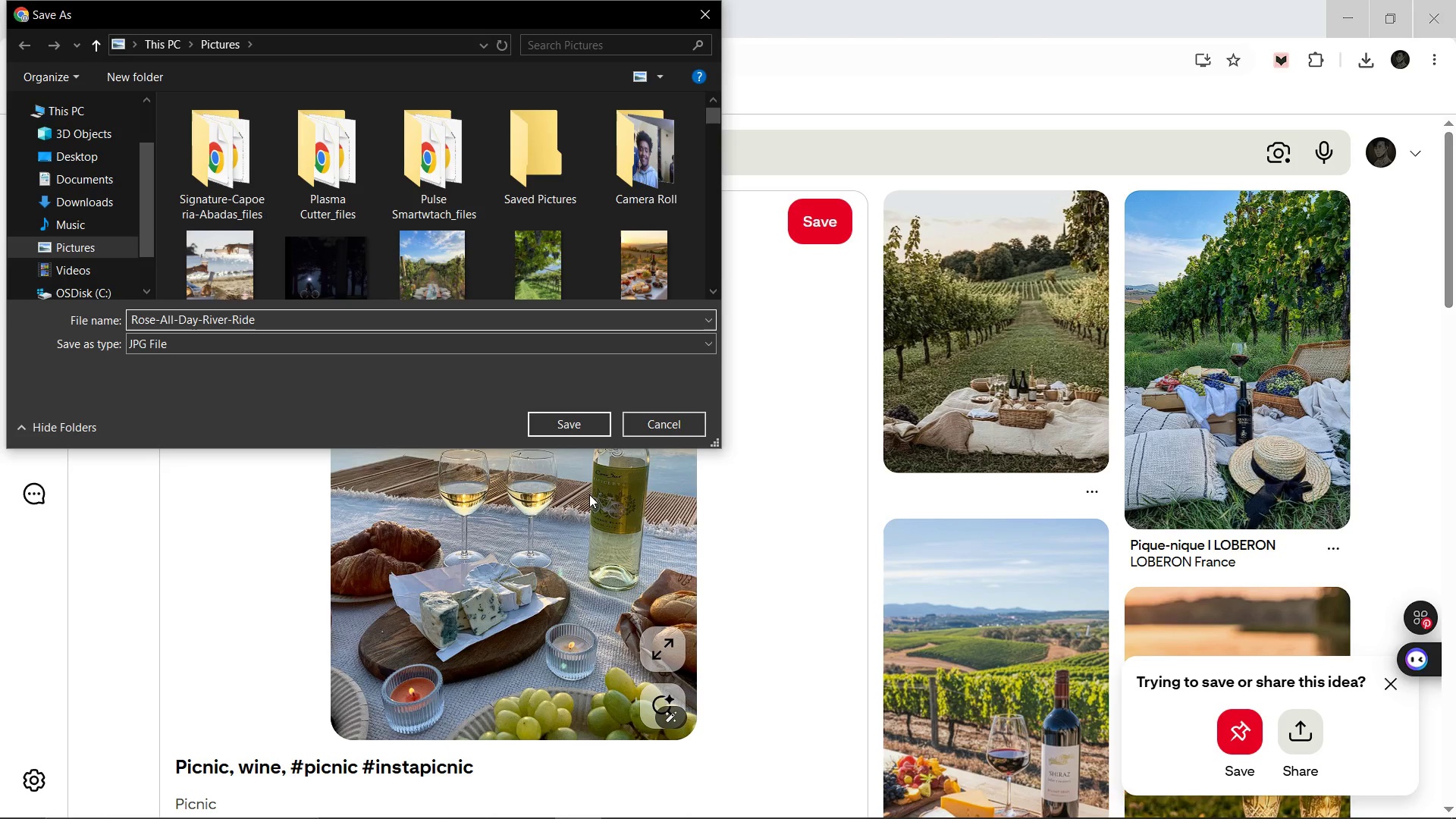 
wait(9.08)
 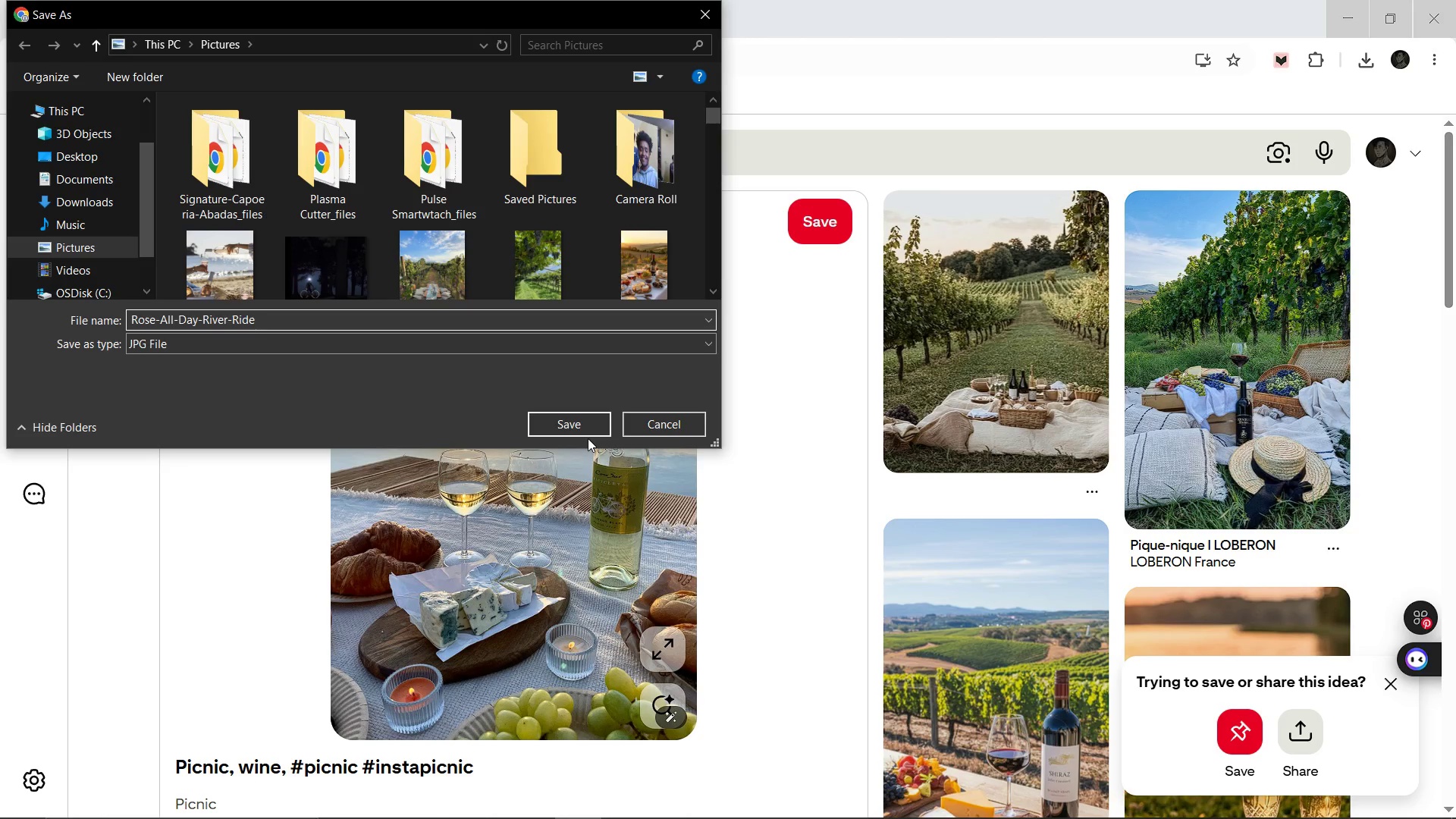 
left_click([704, 11])
 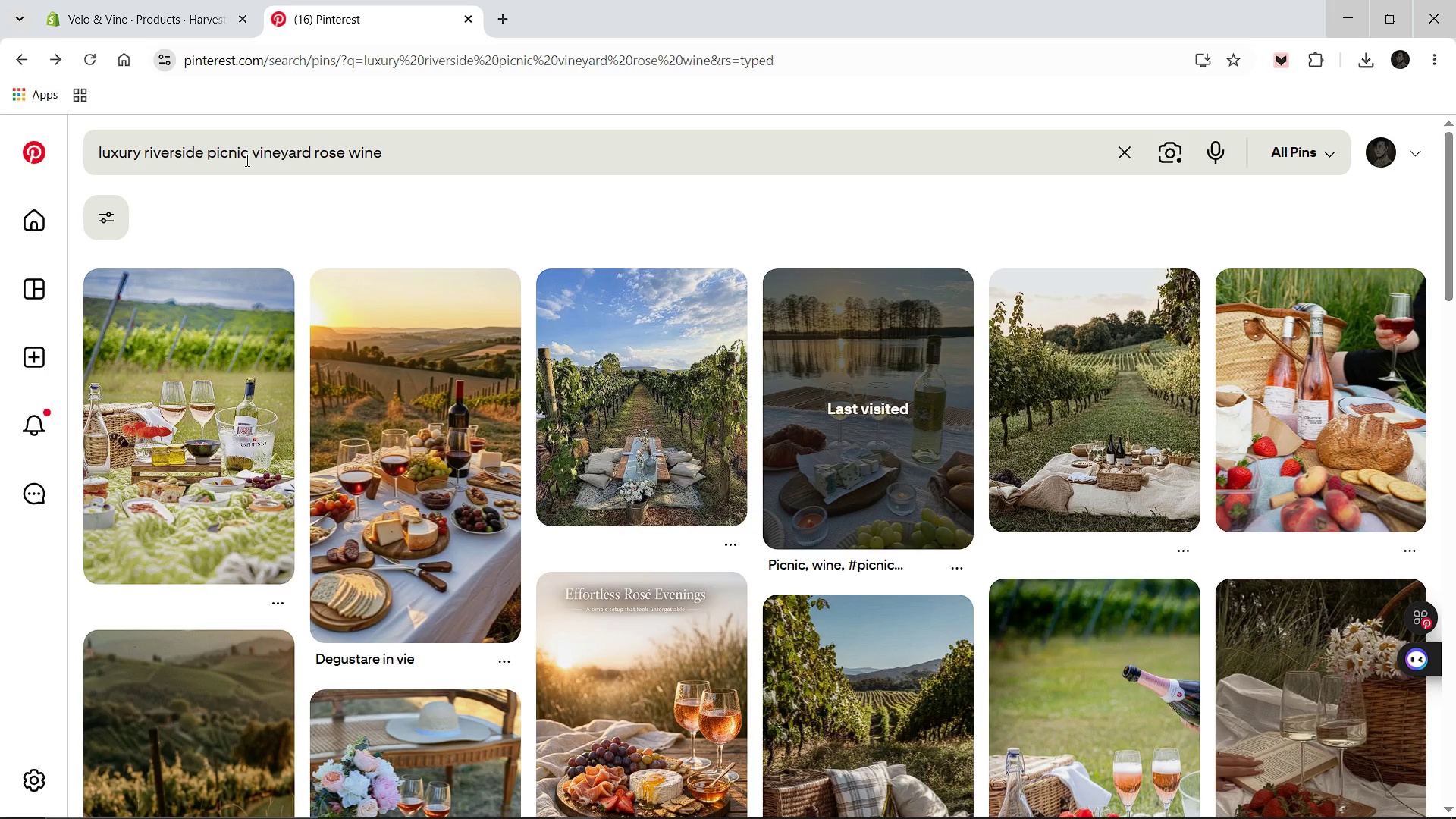 
left_click([410, 153])
 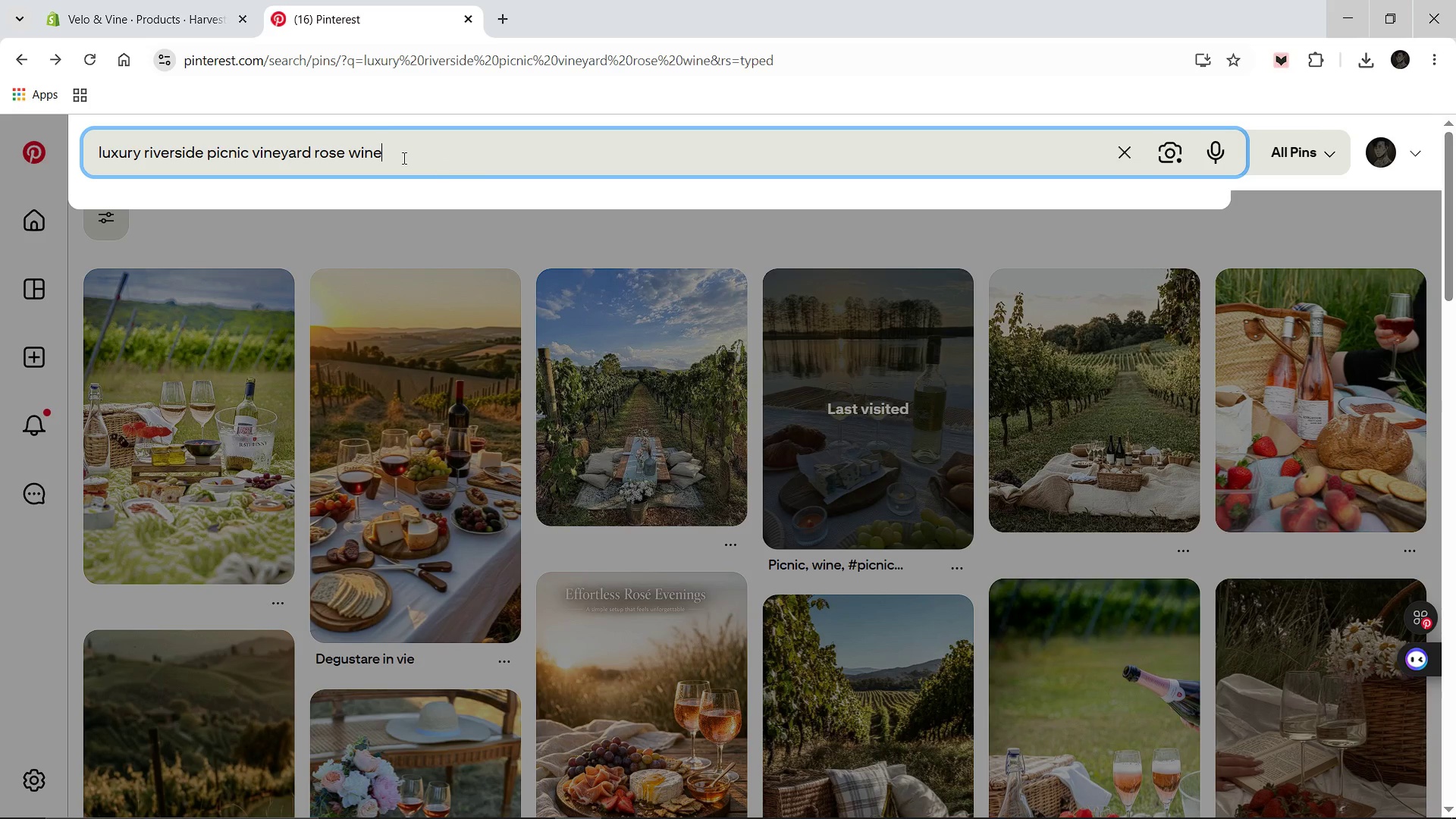 
wait(7.16)
 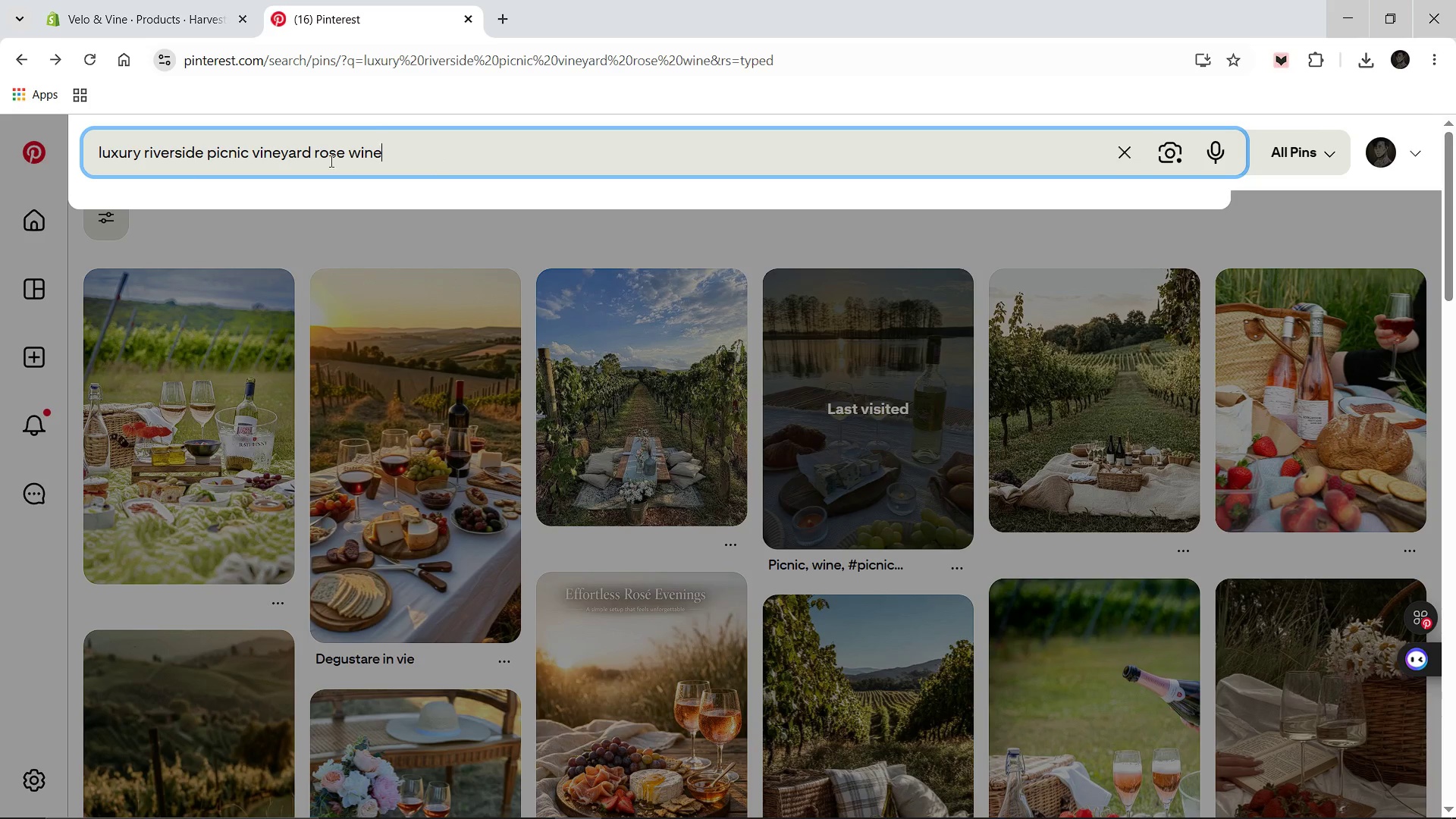 
hold_key(key=ArrowLeft, duration=0.7)
 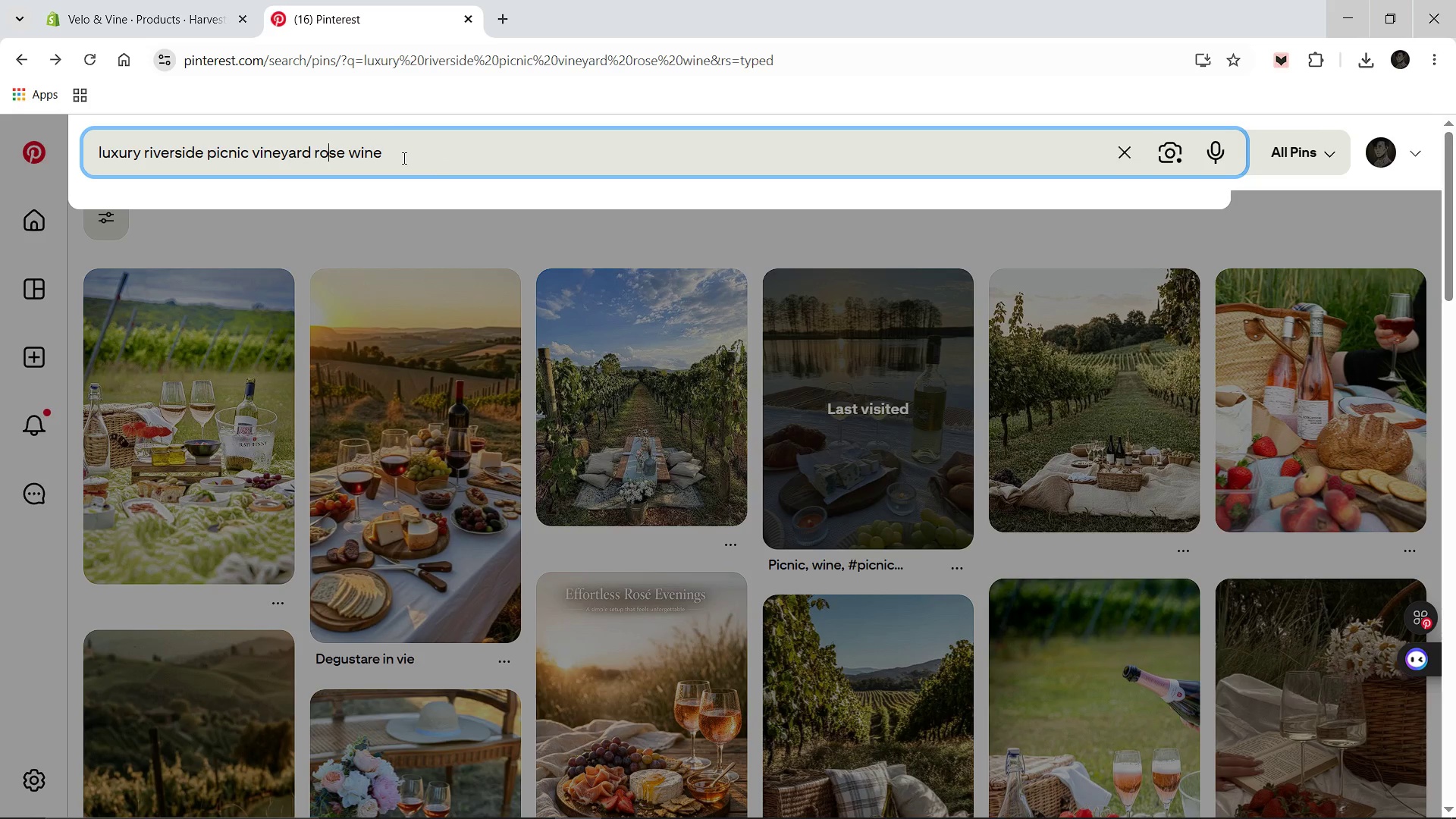 
key(ArrowRight)
 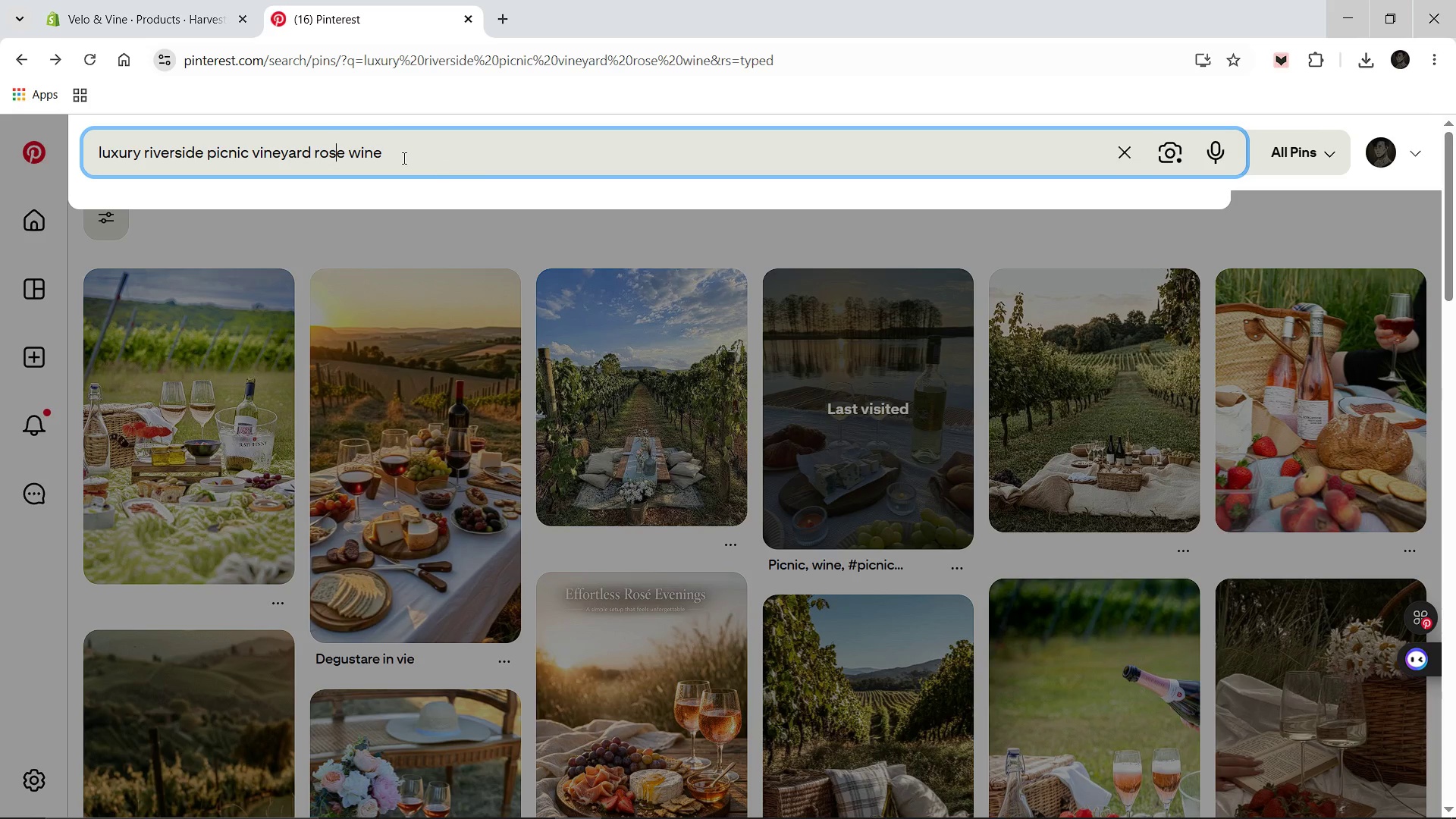 
key(ArrowRight)
 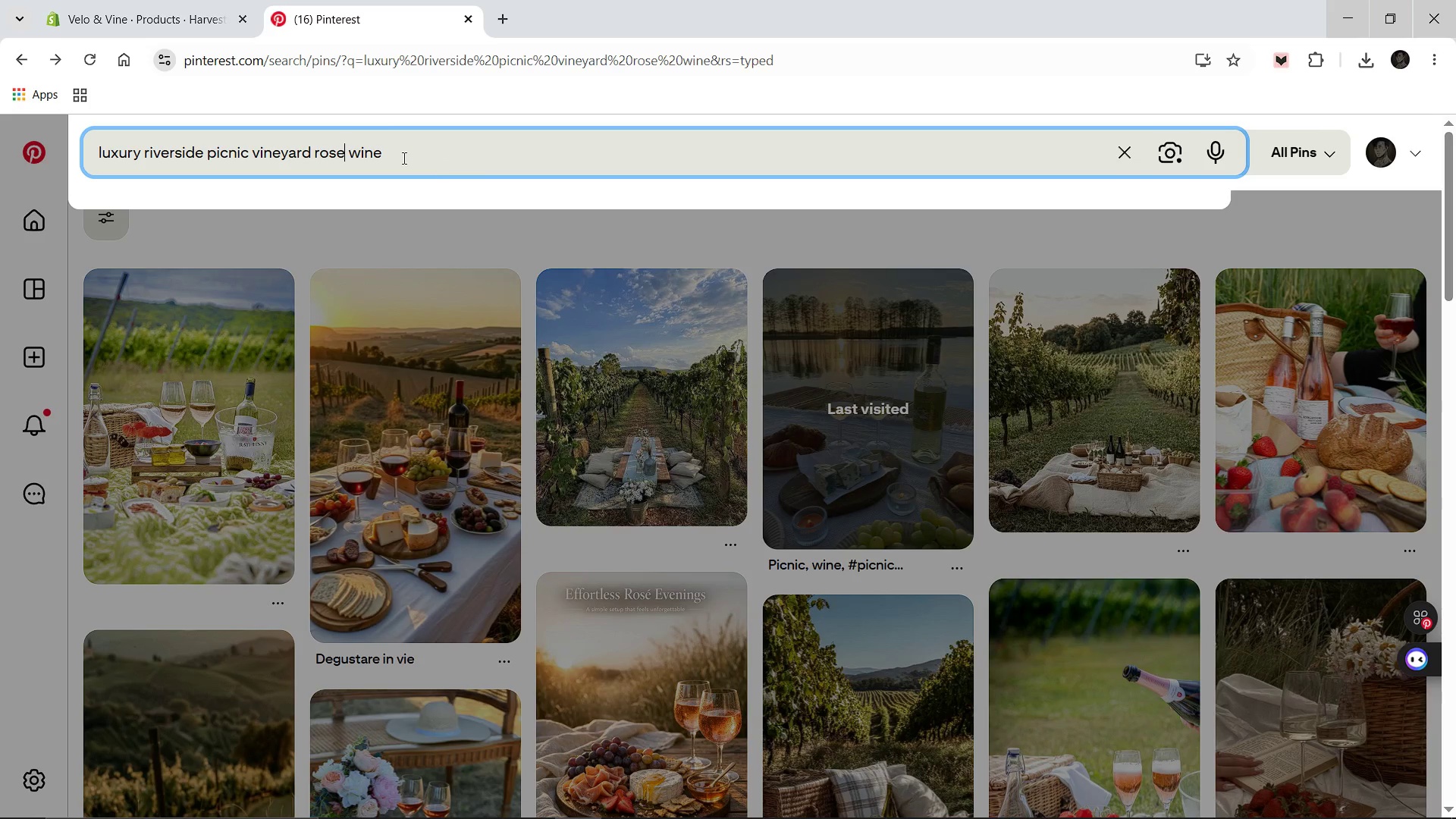 
key(ArrowRight)
 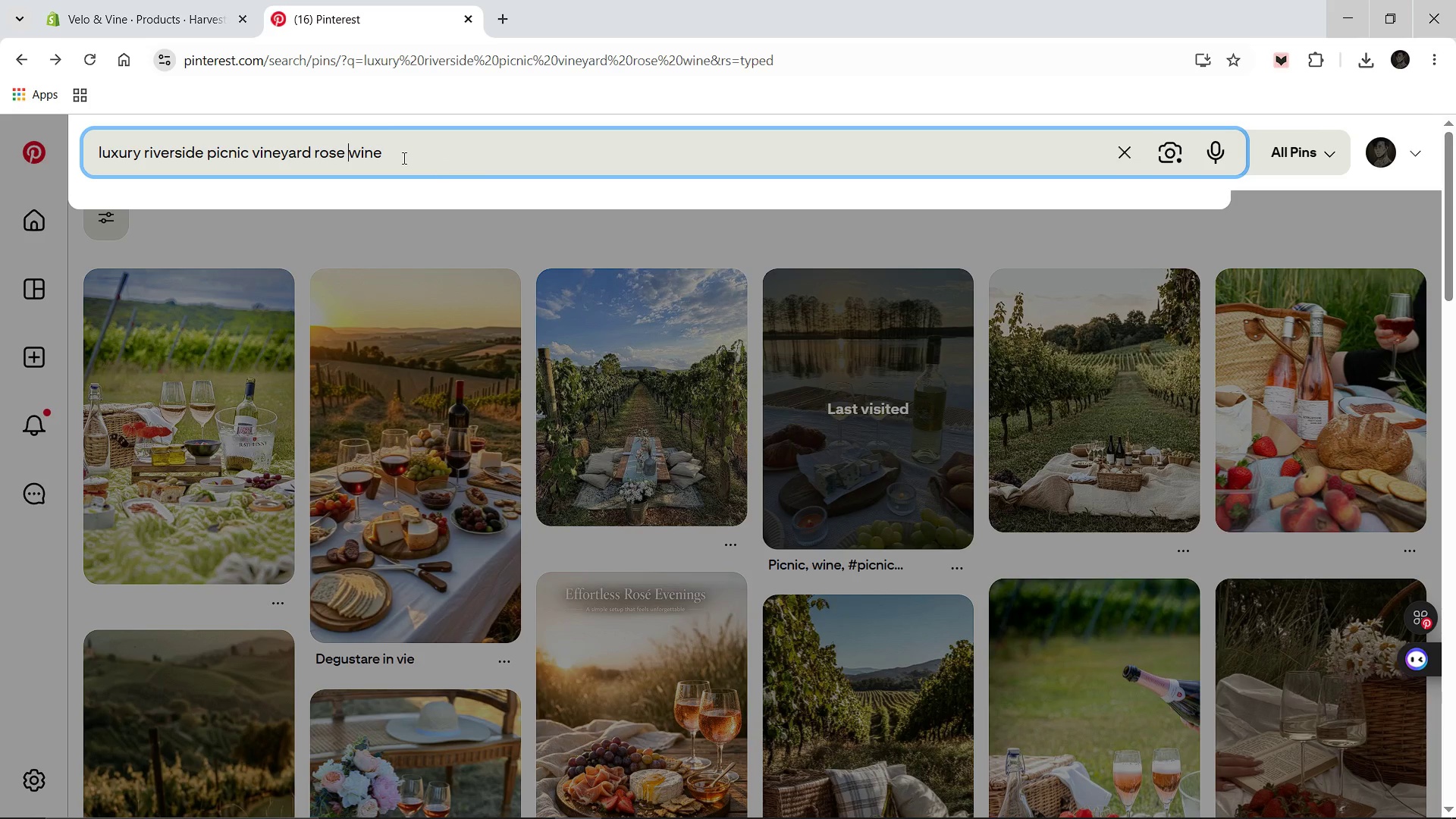 
key(ArrowRight)
 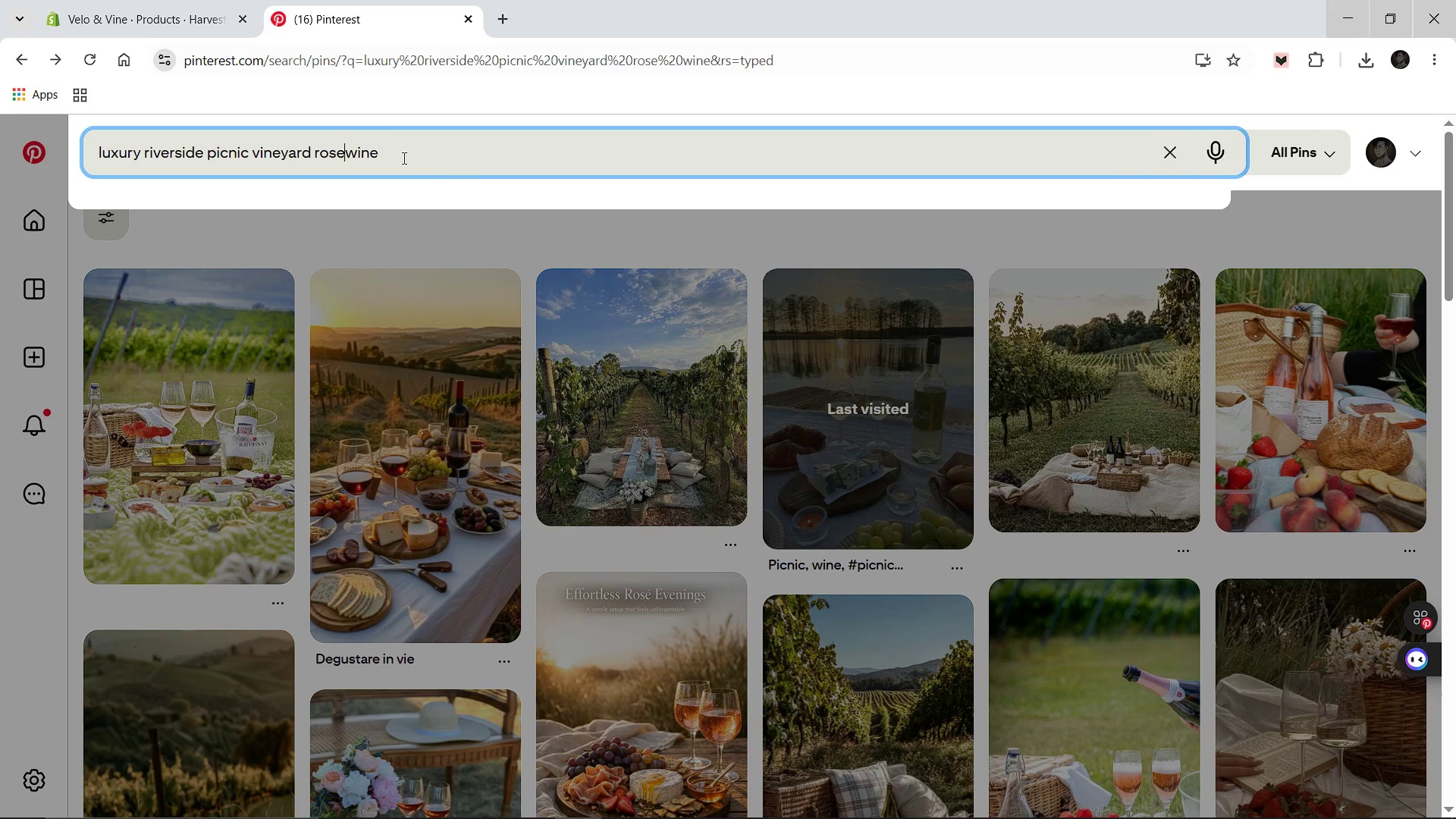 
key(Backspace)
 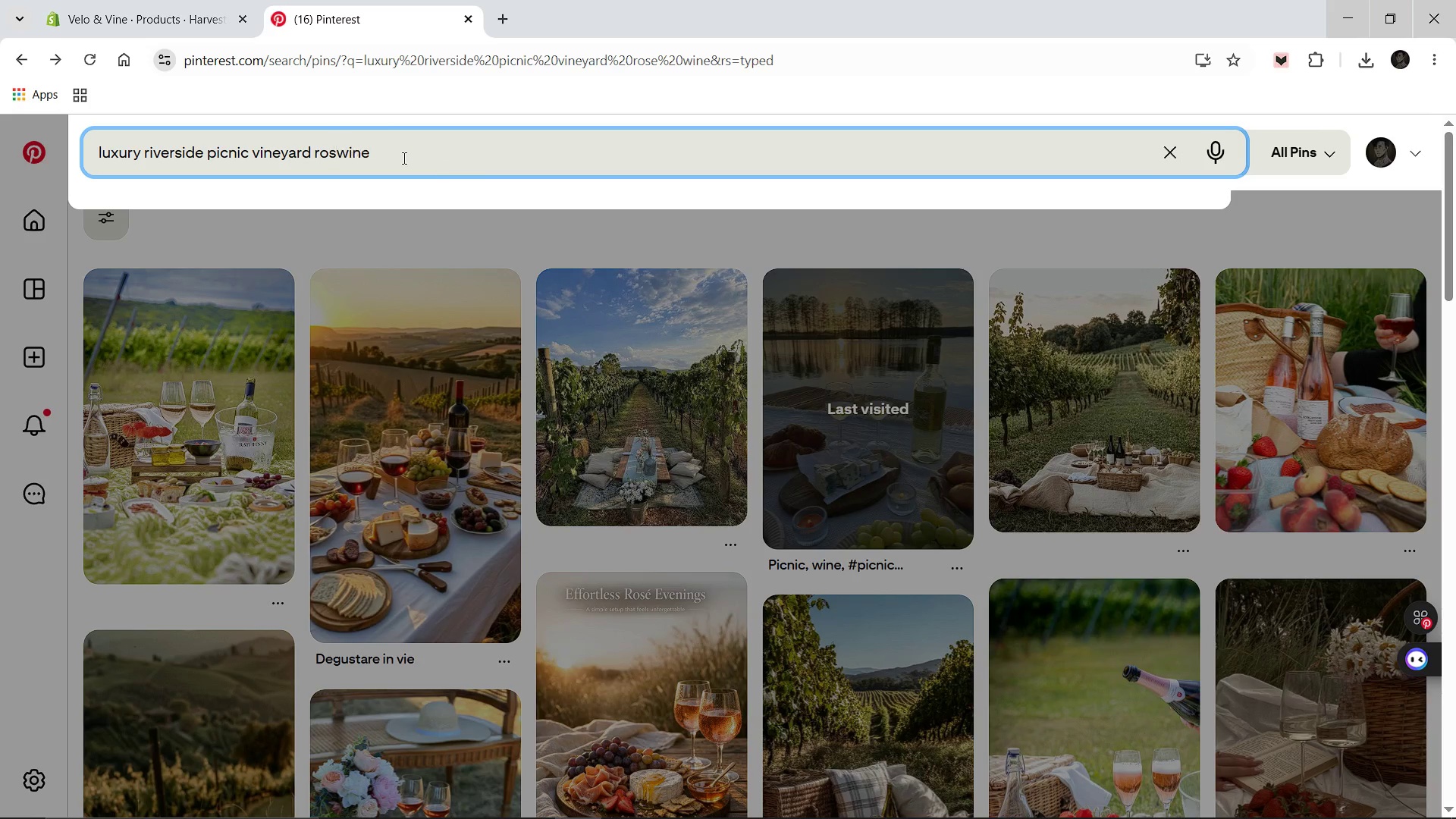 
key(Backspace)
 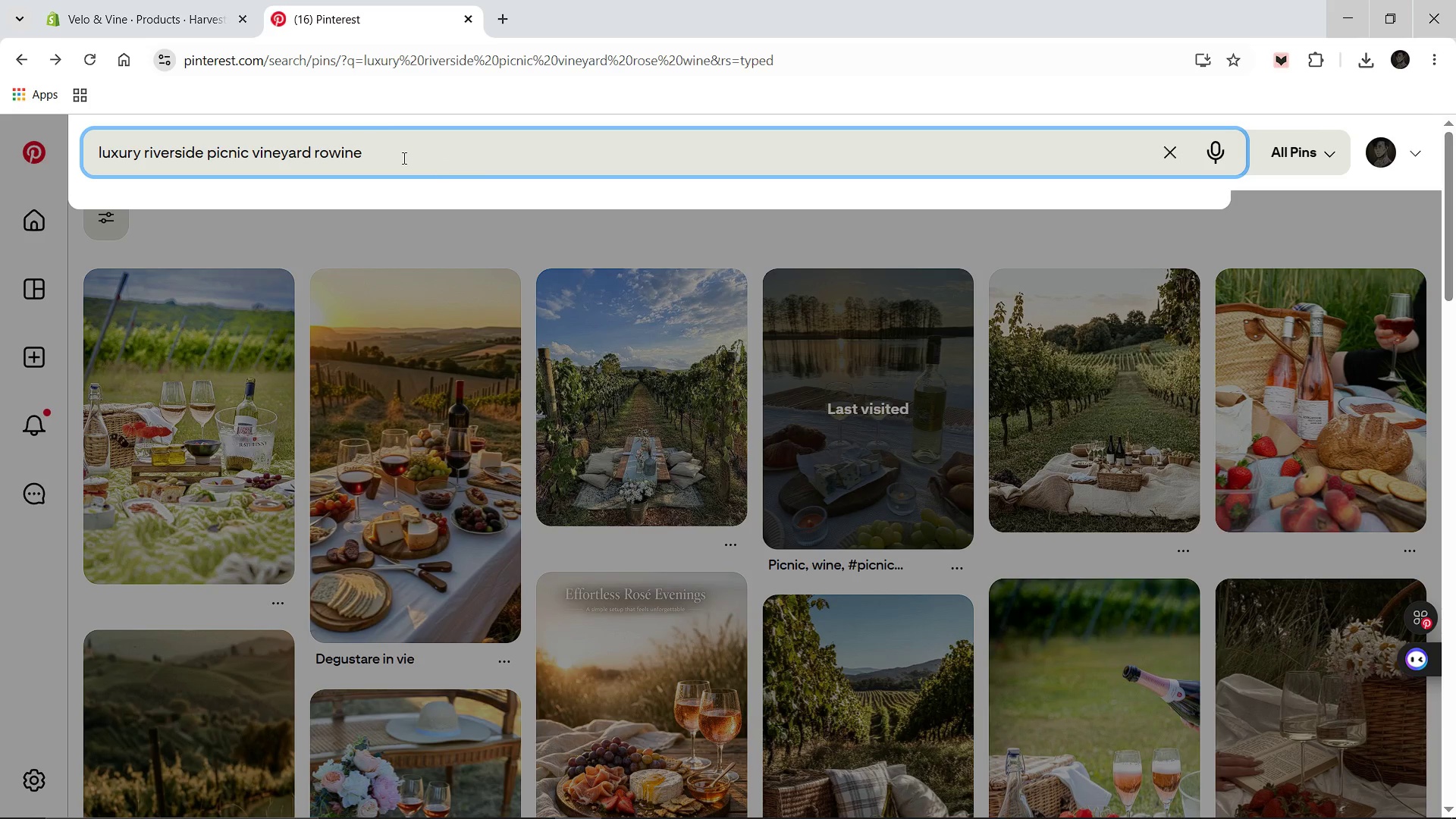 
key(Backspace)
 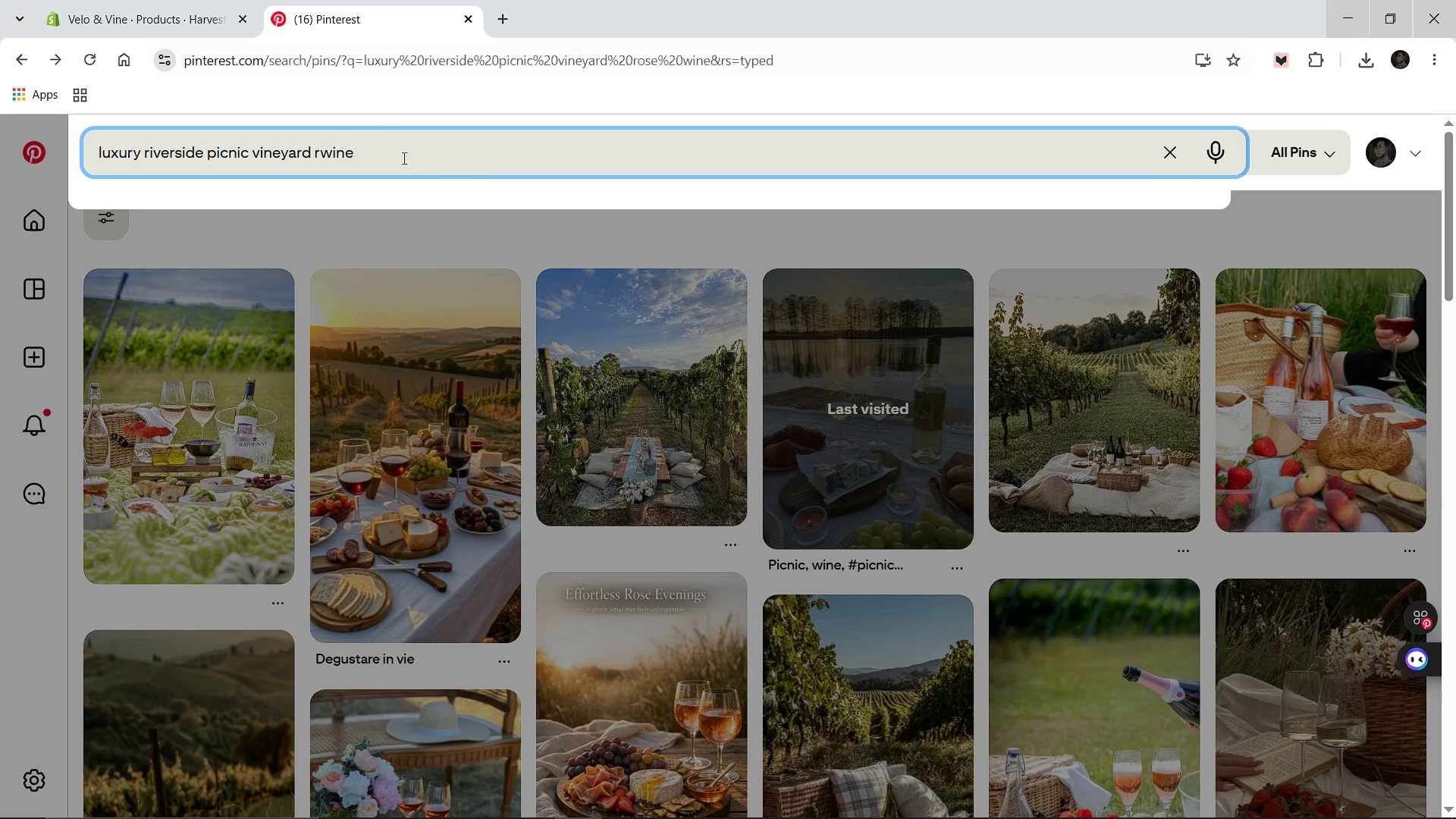 
key(Backspace)
 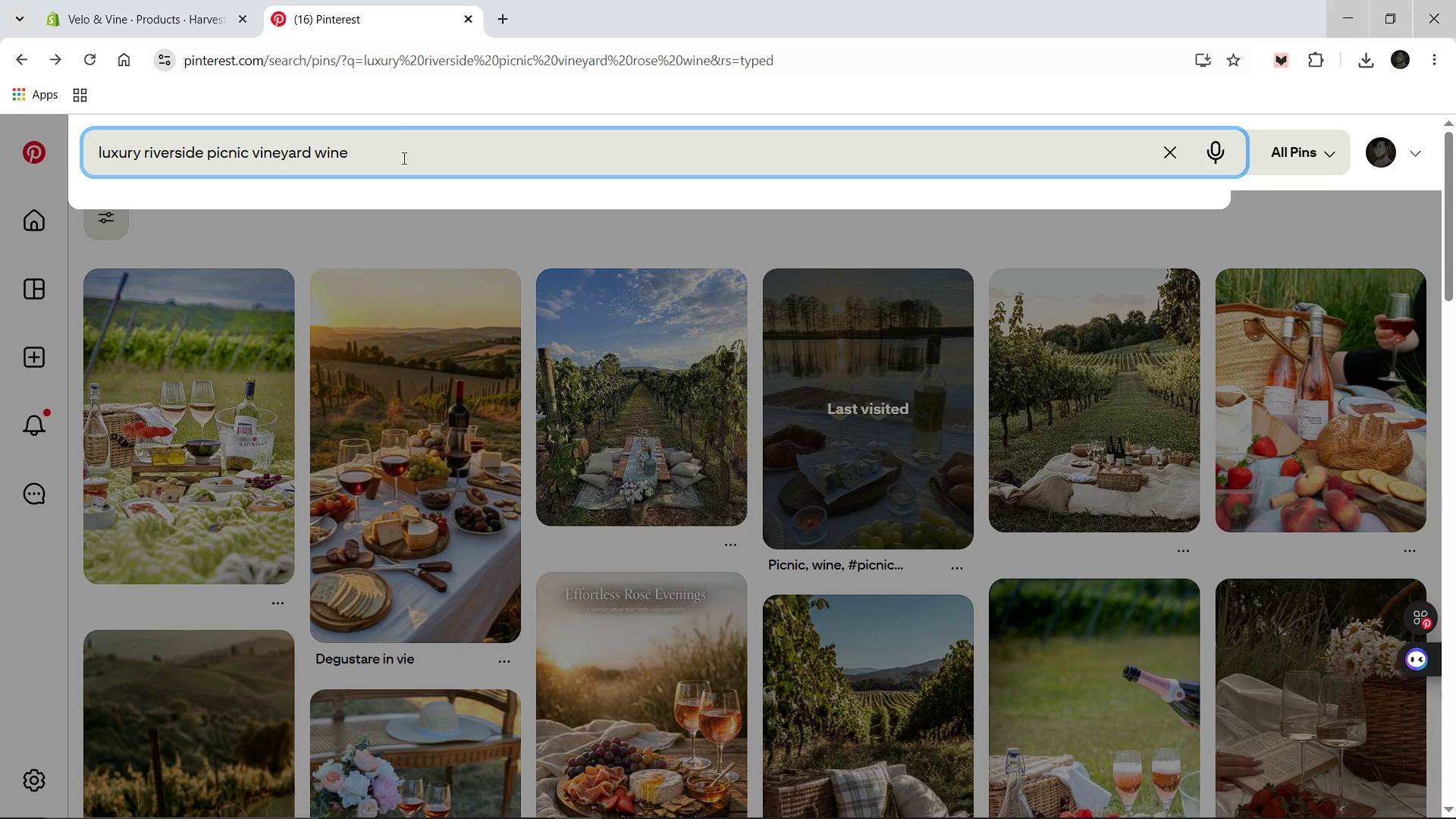 
key(Backspace)
 